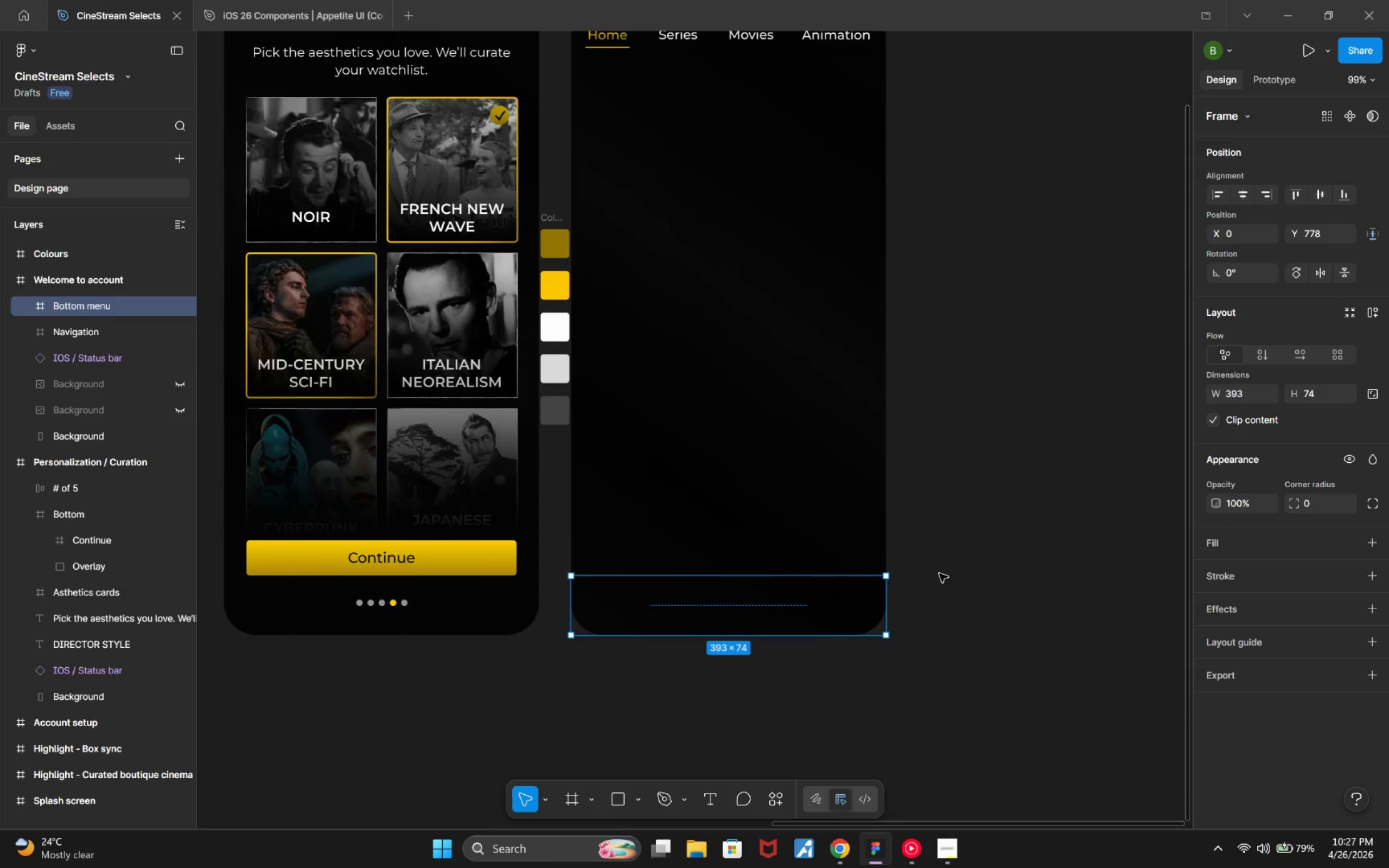 
wait(7.05)
 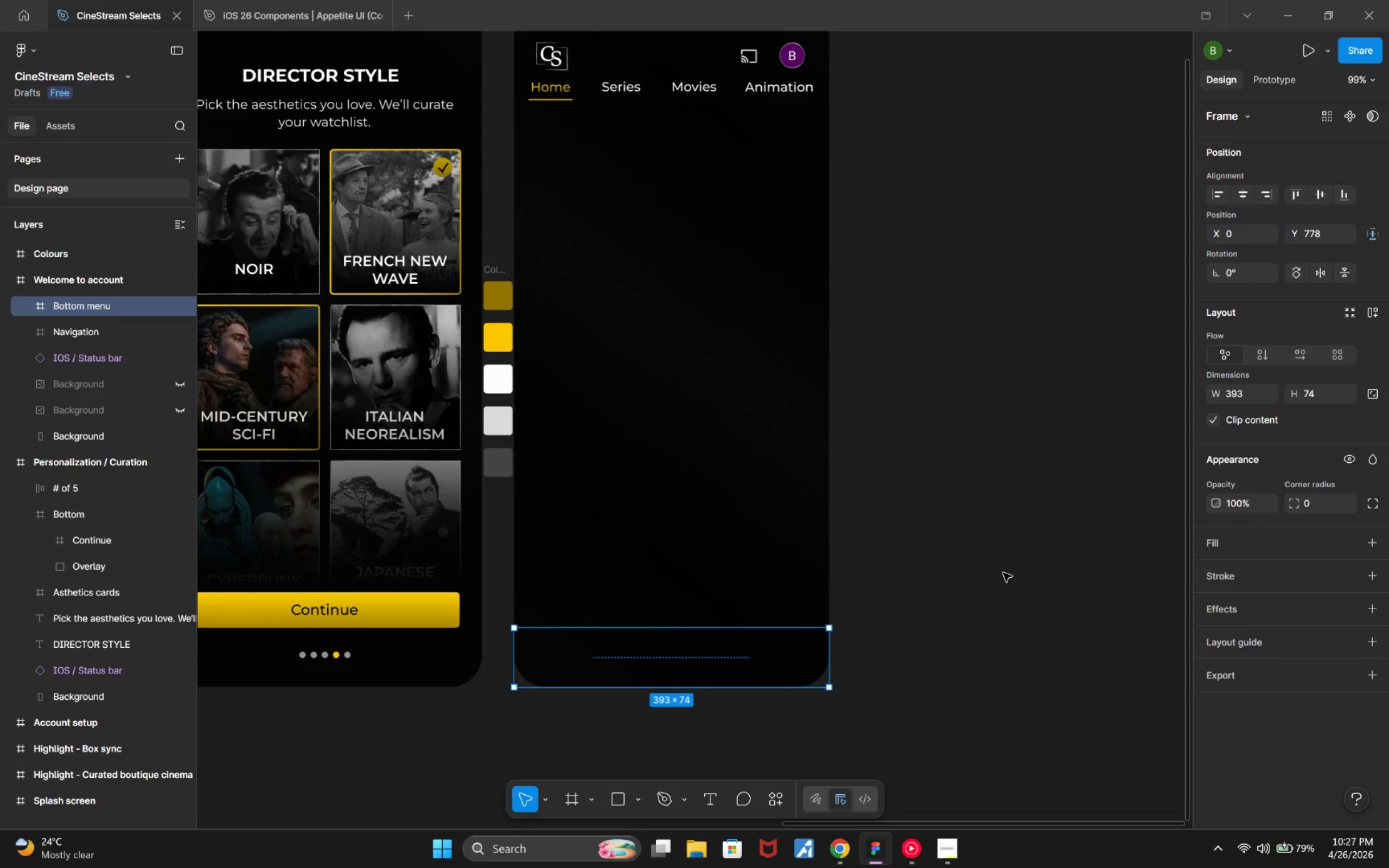 
hold_key(key=ControlLeft, duration=0.38)
 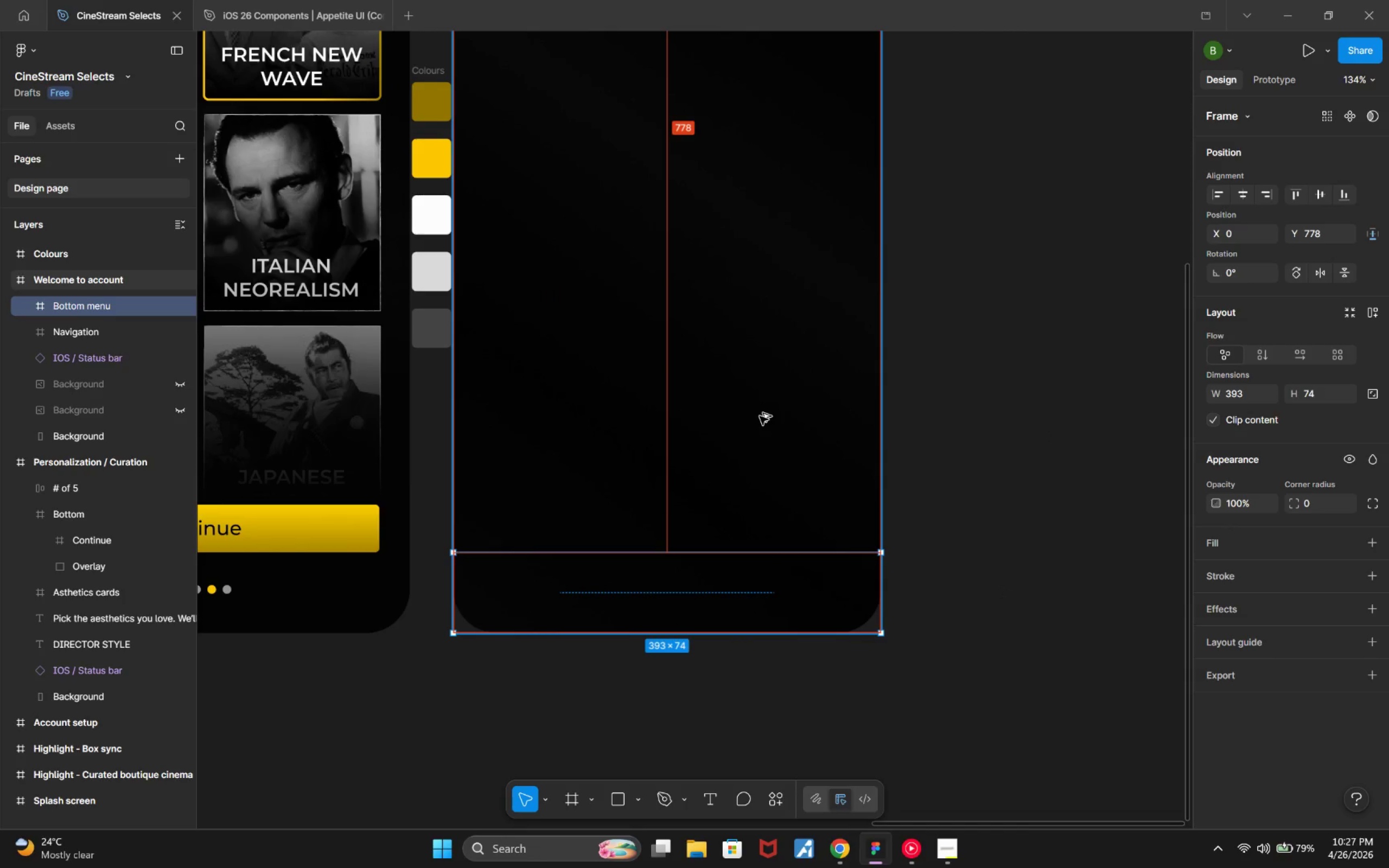 
hold_key(key=AltLeft, duration=1.46)
 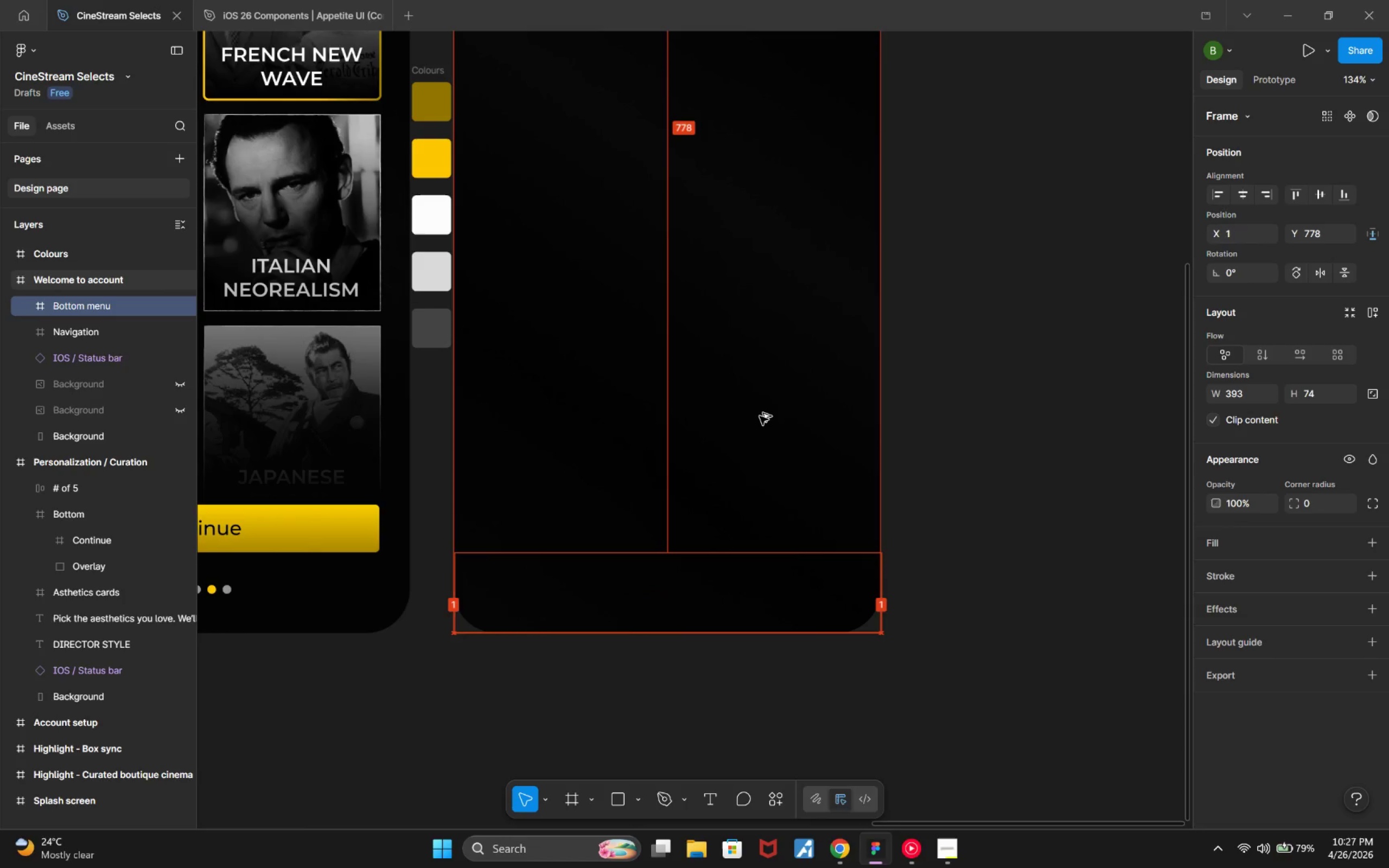 
scroll: coordinate [900, 641], scroll_direction: up, amount: 3.0
 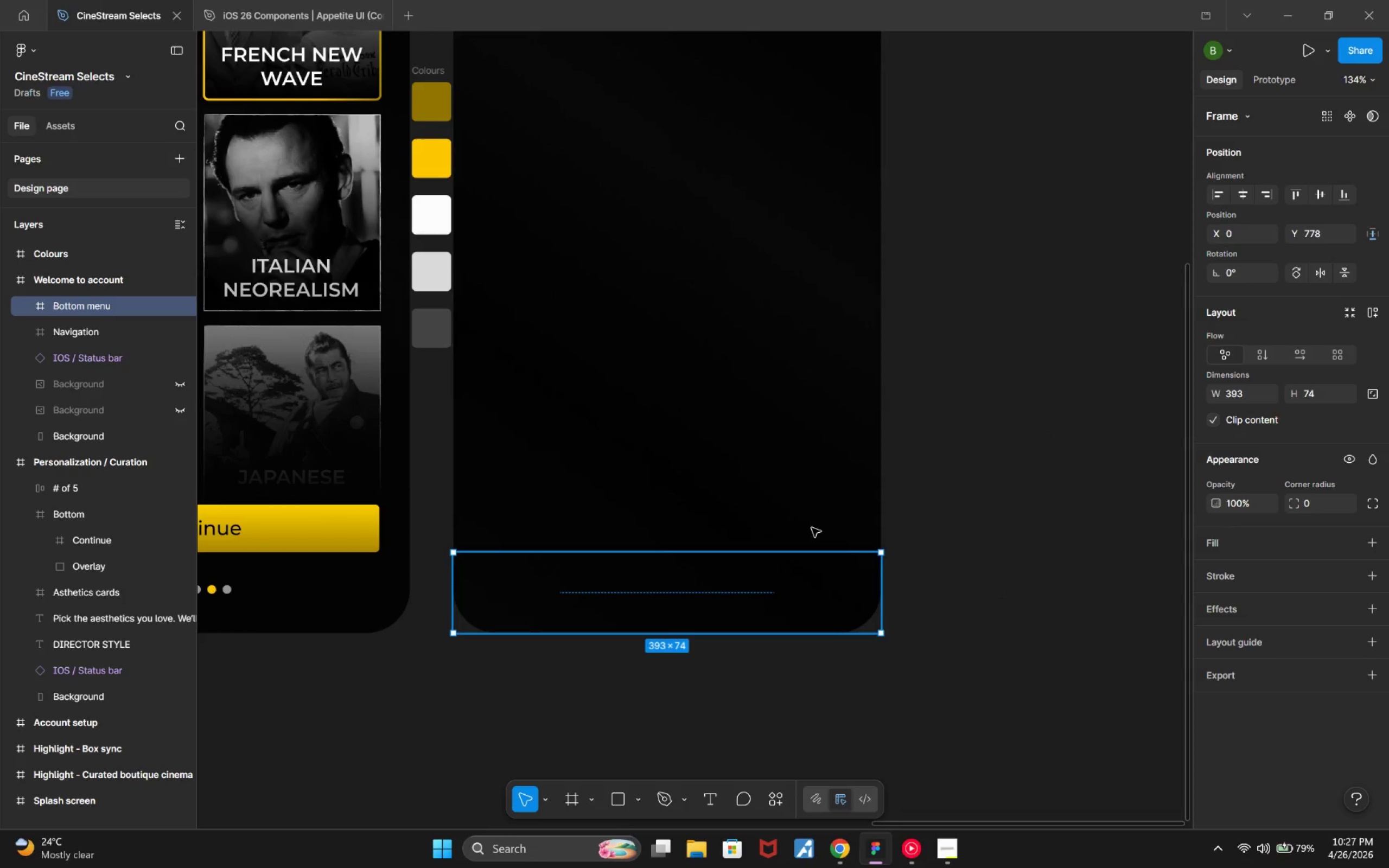 
key(Alt+ArrowRight)
 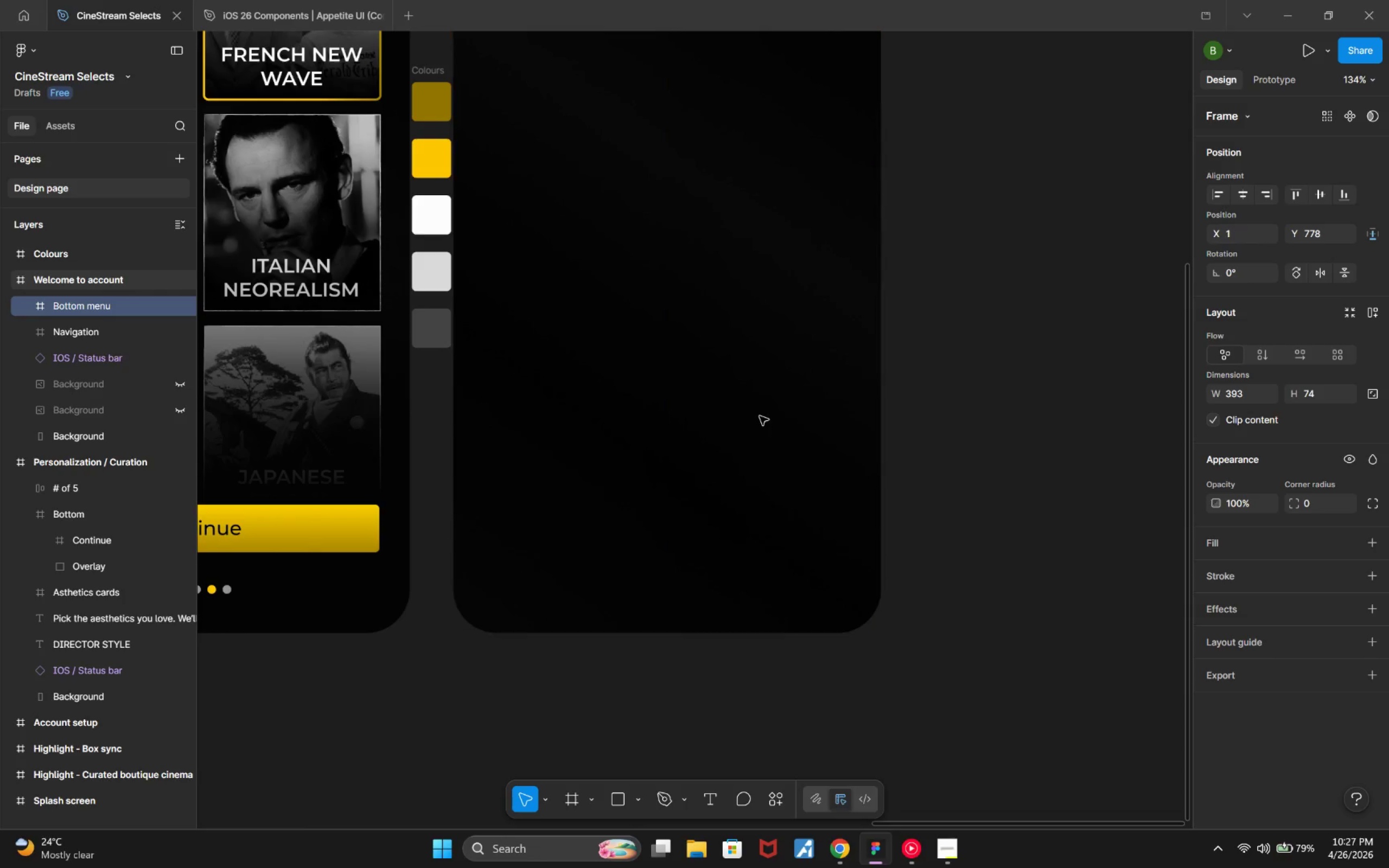 
key(ArrowLeft)
 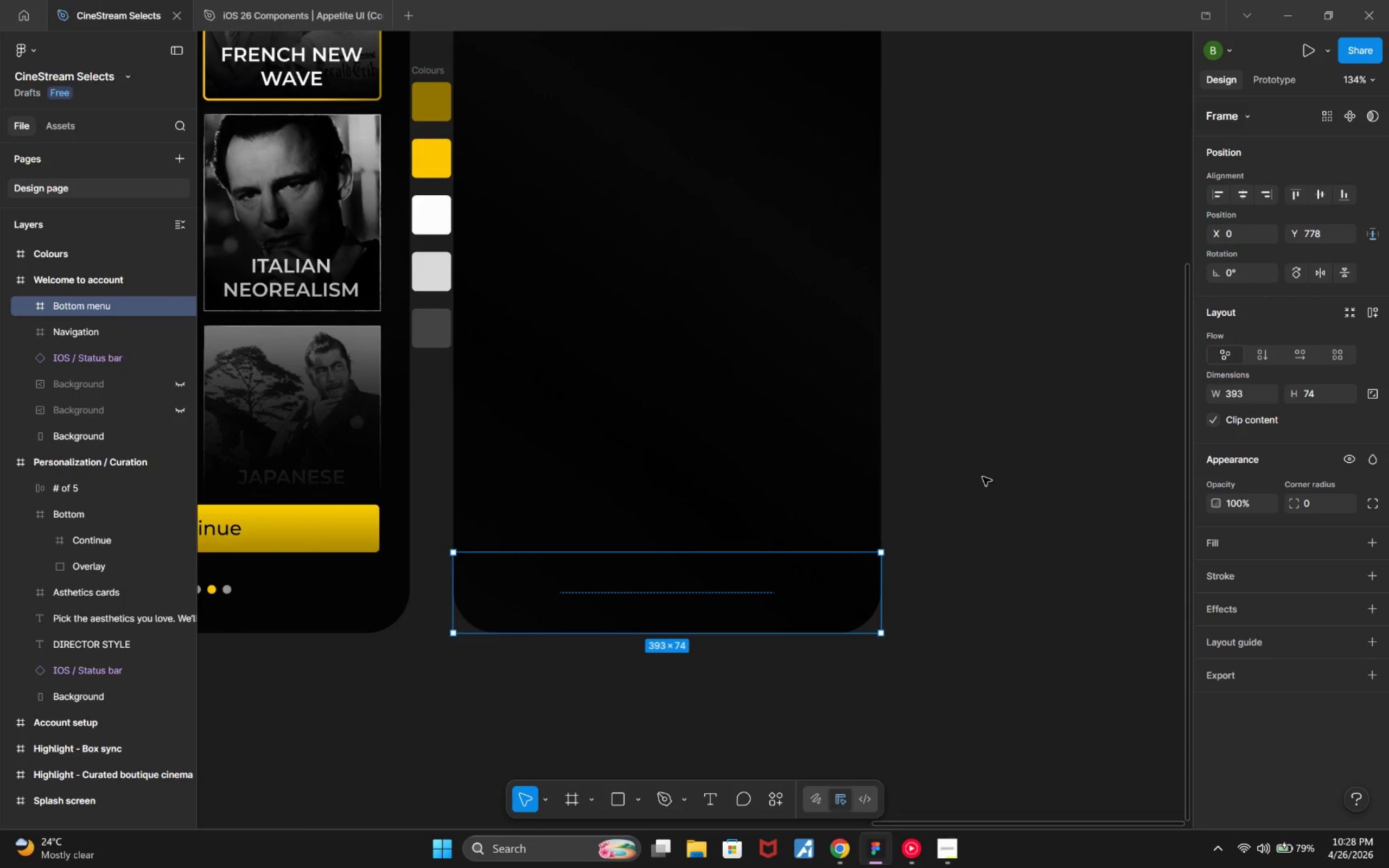 
wait(19.62)
 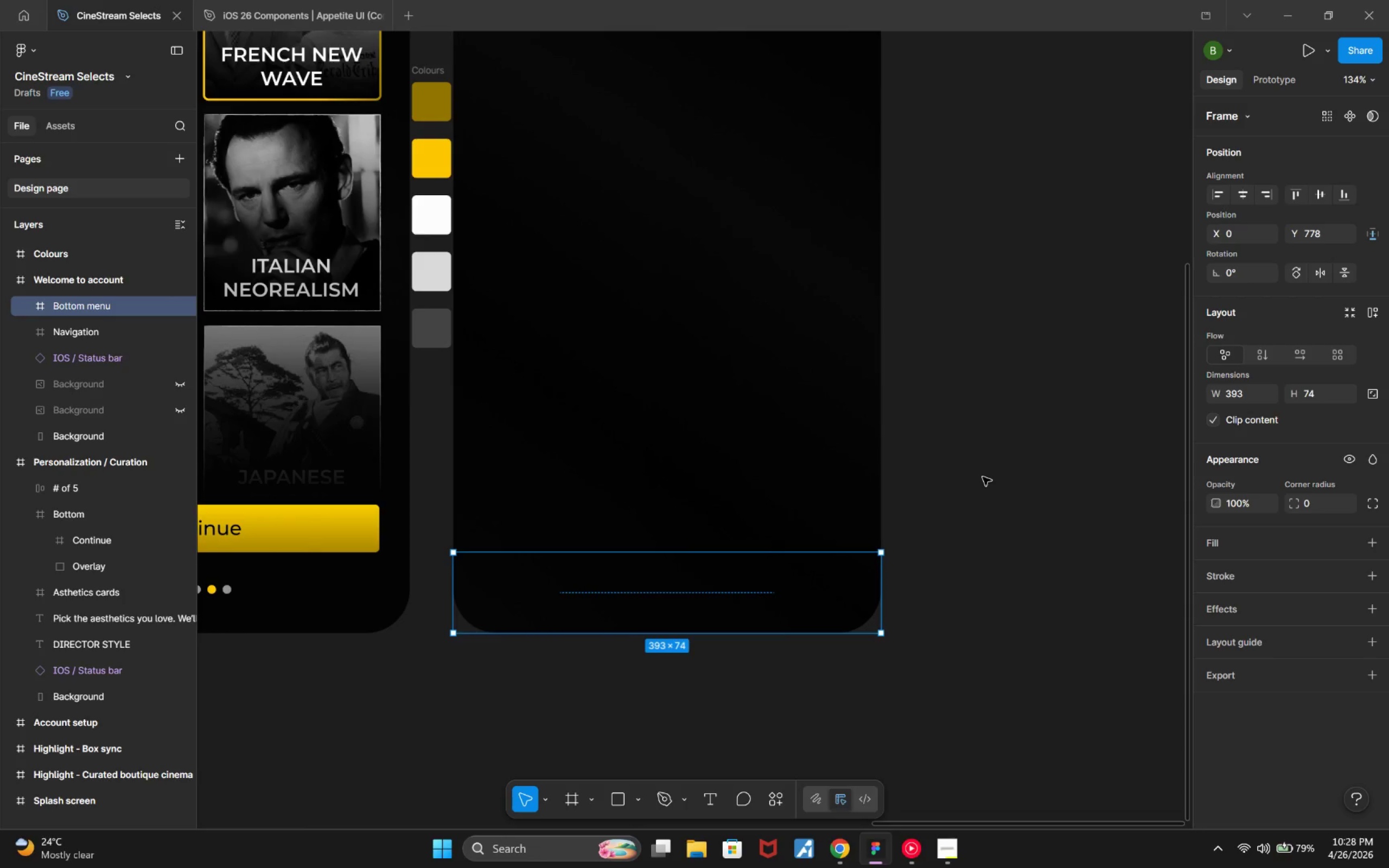 
left_click([1369, 571])
 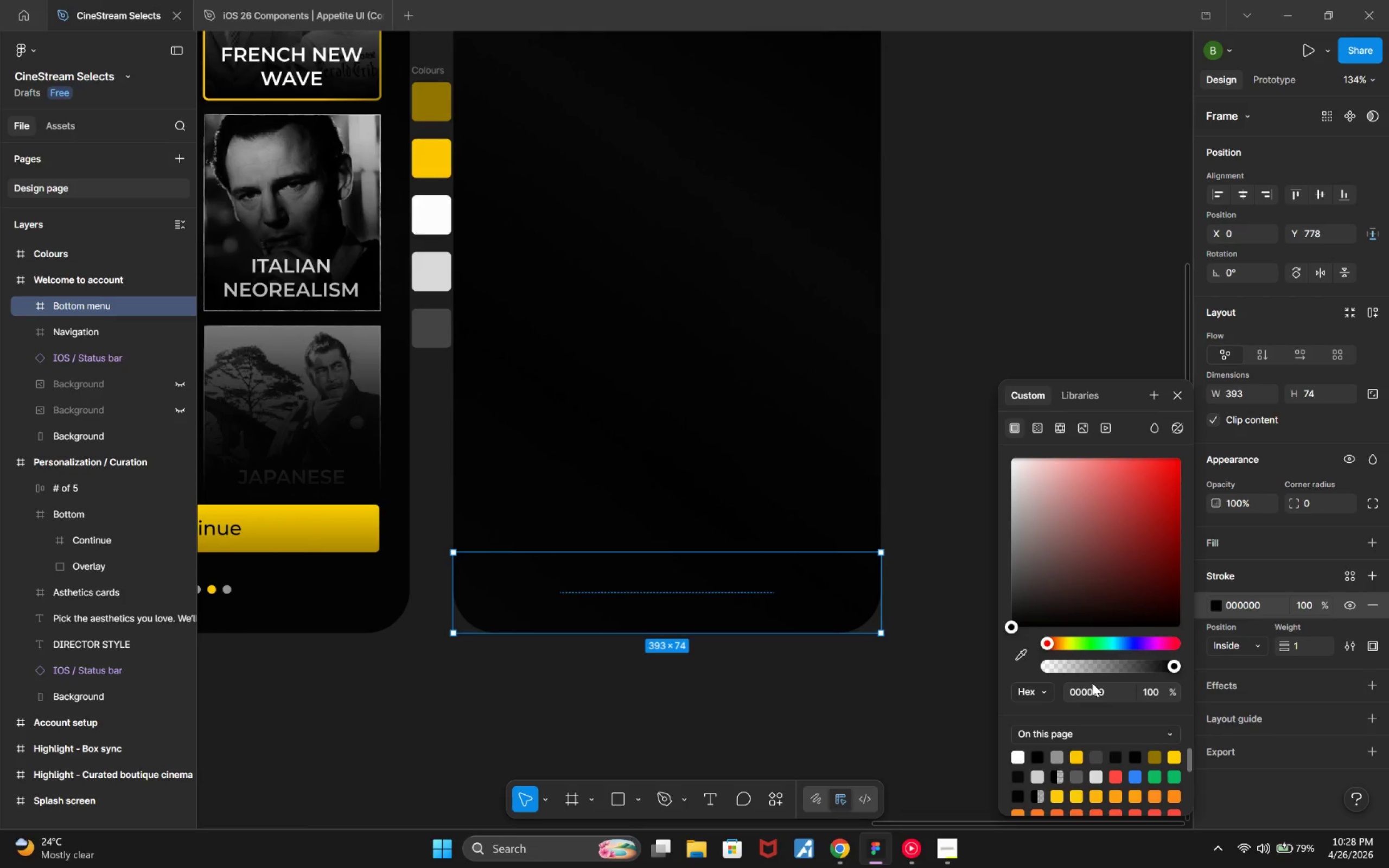 
wait(31.84)
 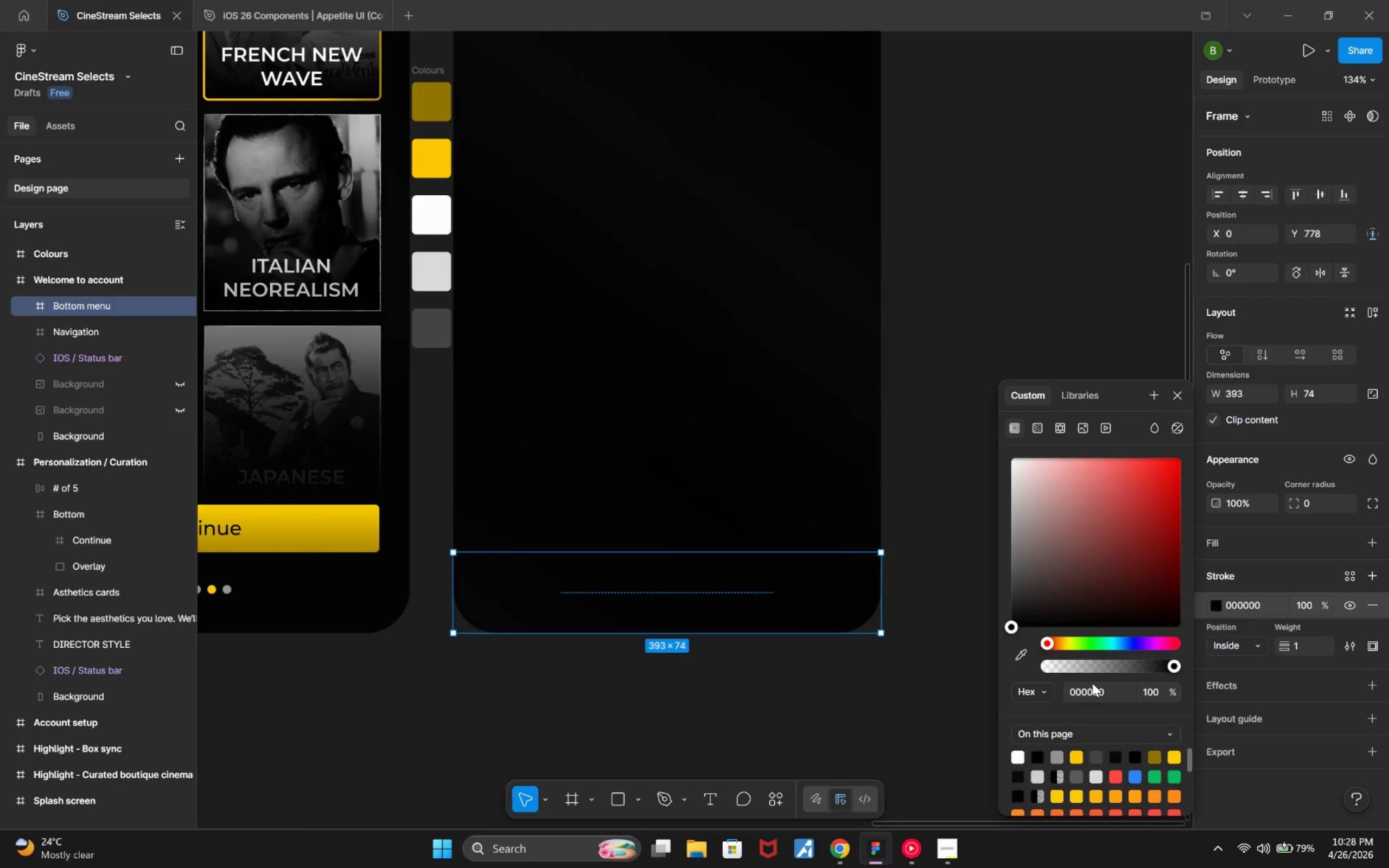 
scroll: coordinate [818, 541], scroll_direction: up, amount: 7.0
 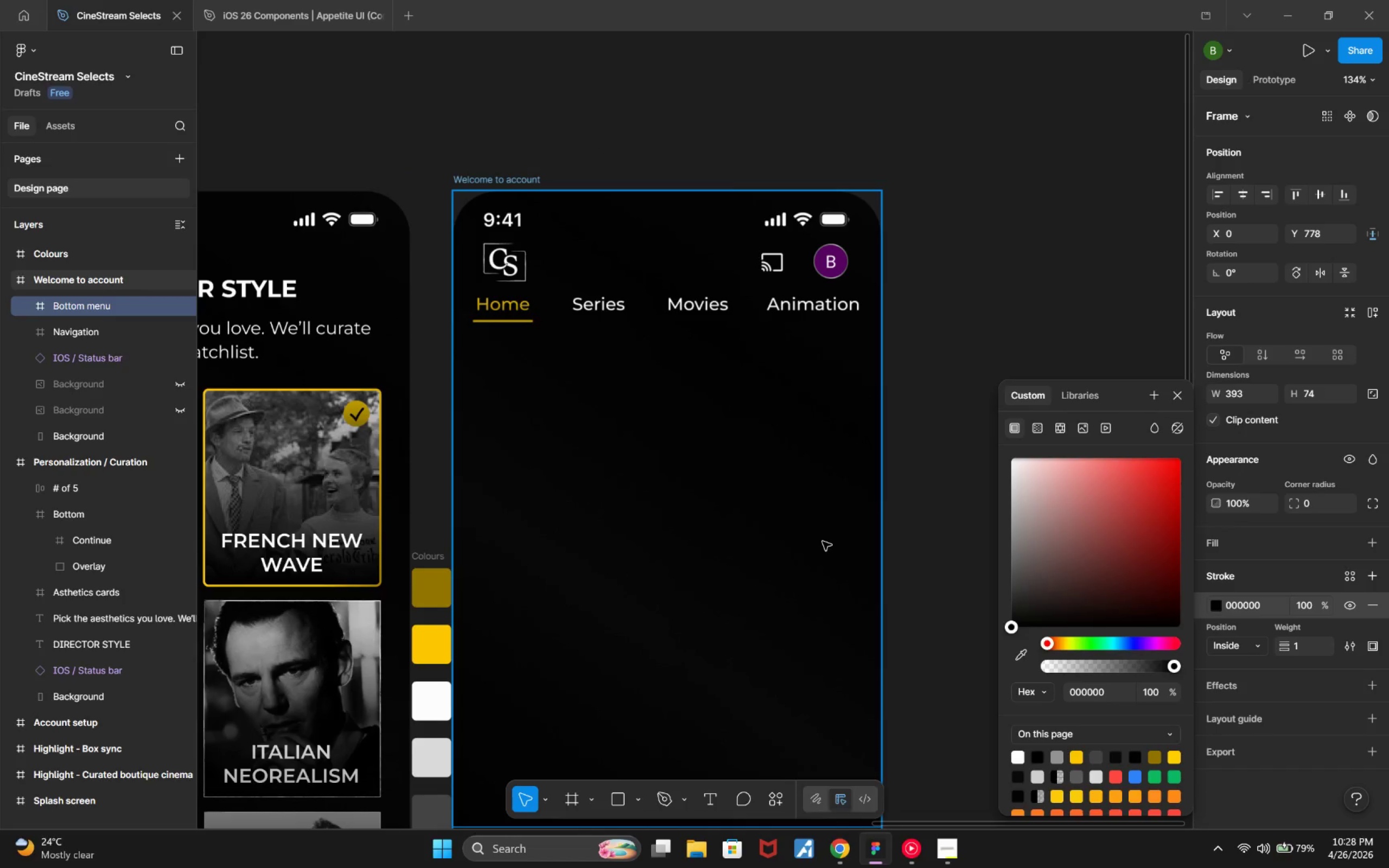 
scroll: coordinate [825, 558], scroll_direction: down, amount: 9.0
 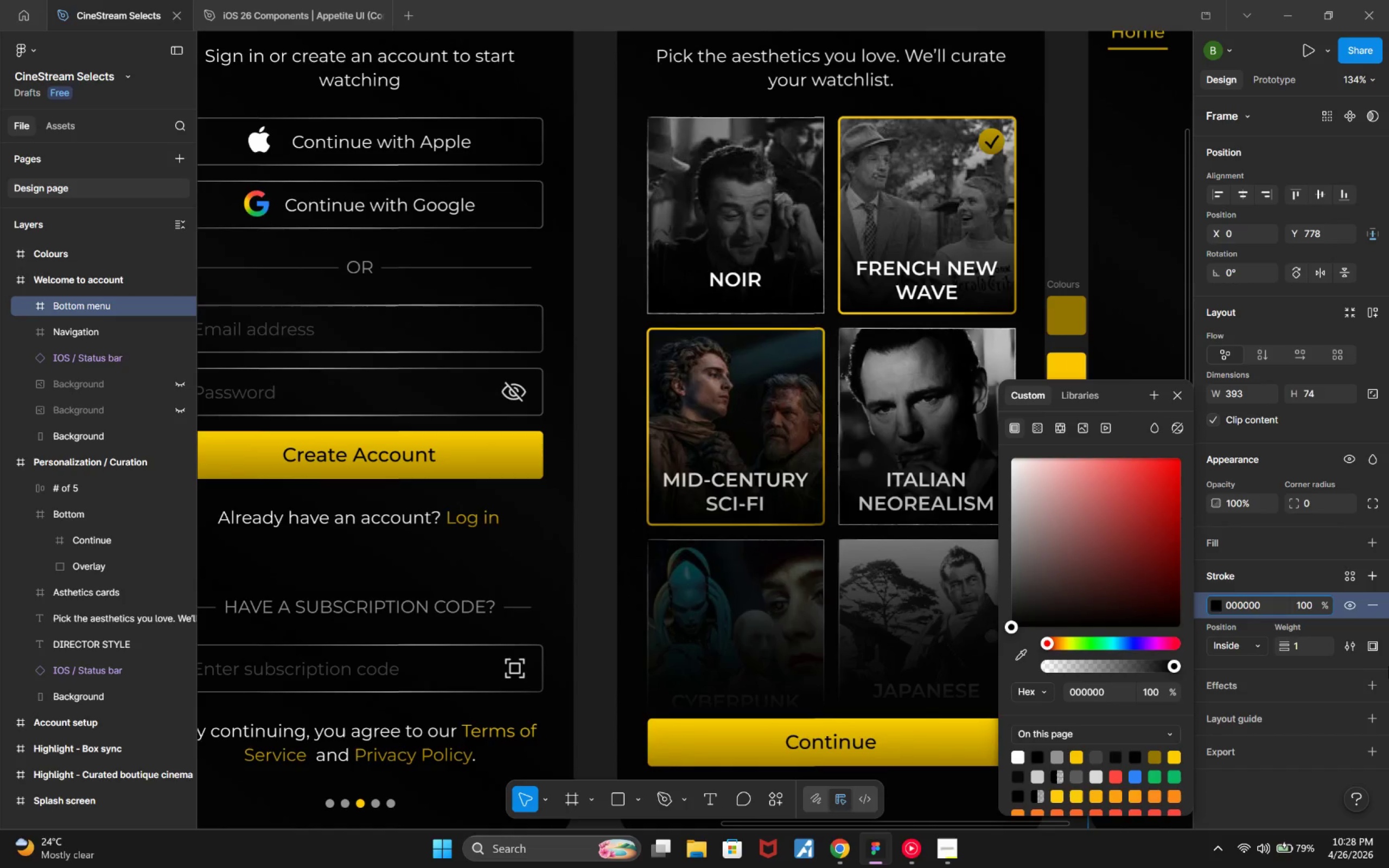 
wait(10.05)
 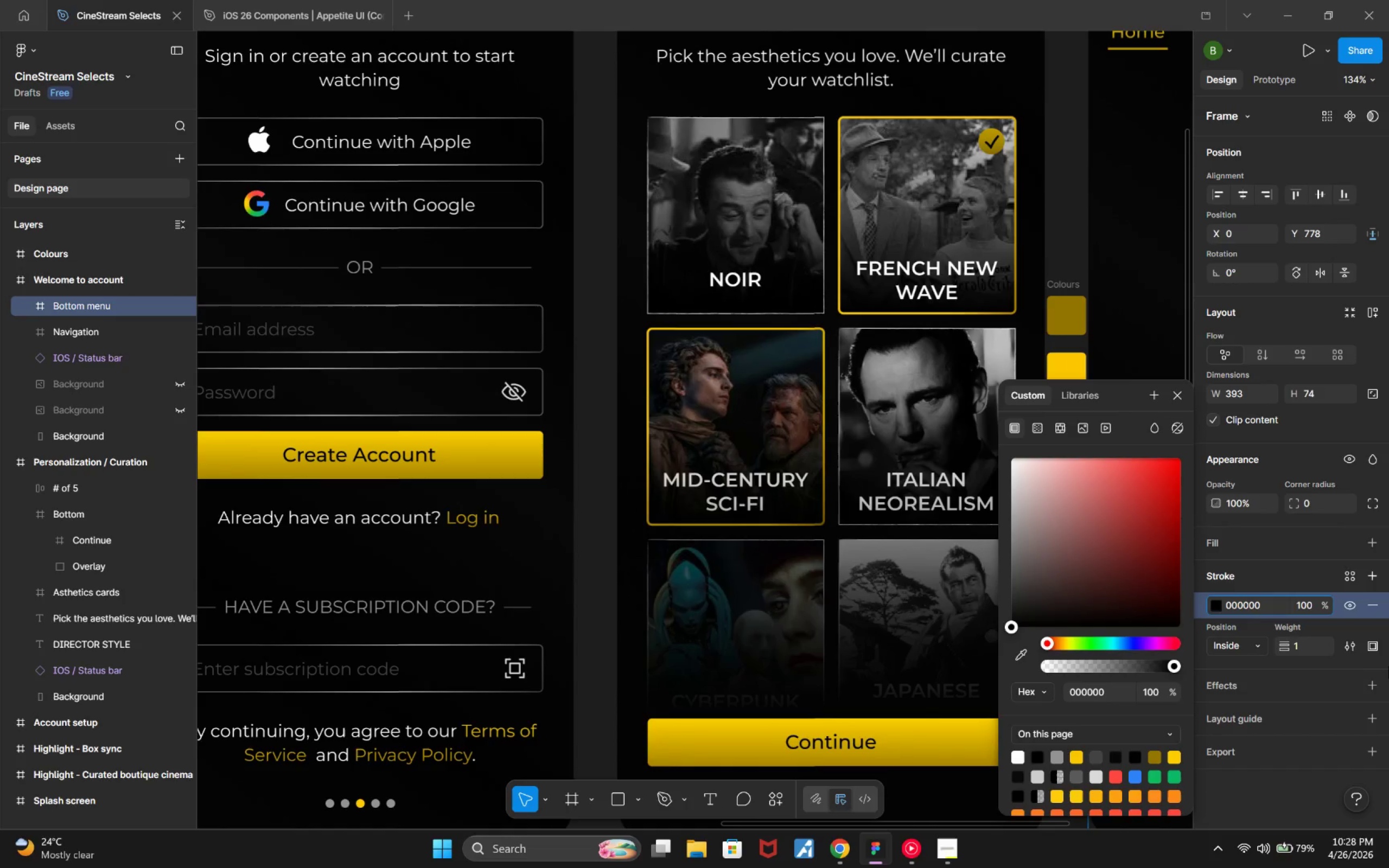 
double_click([583, 378])
 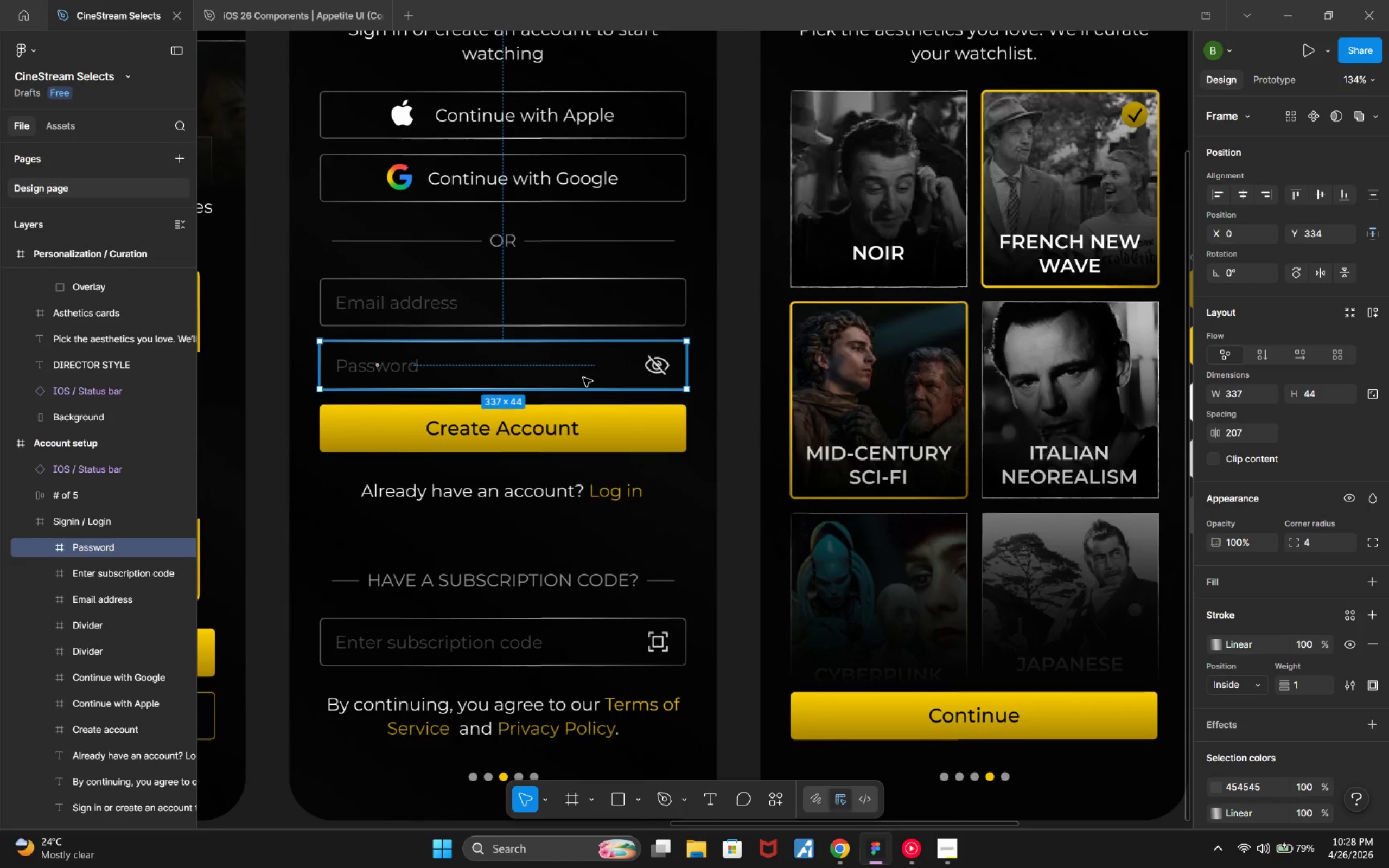 
key(Alt+Control+C)
 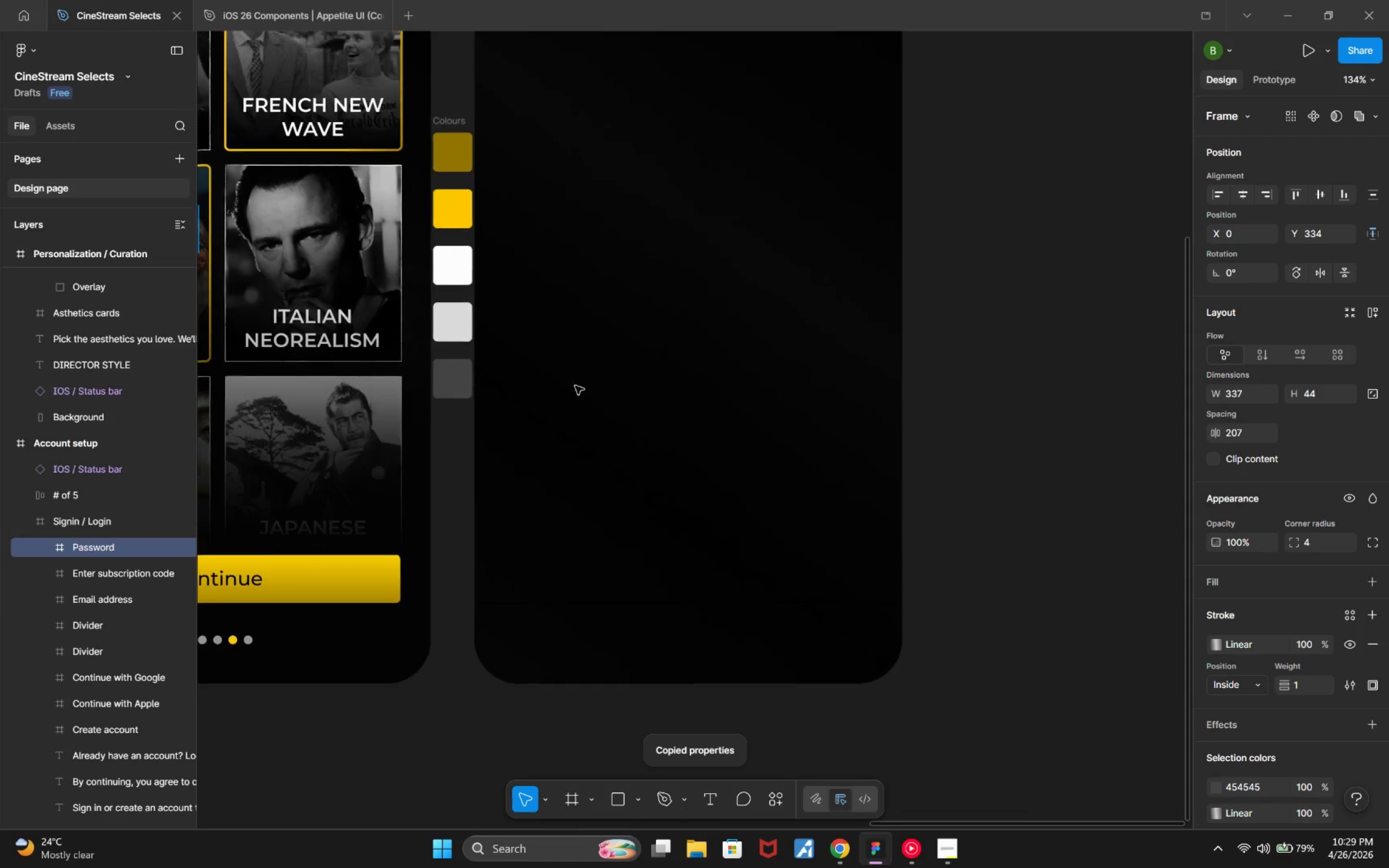 
double_click([581, 615])
 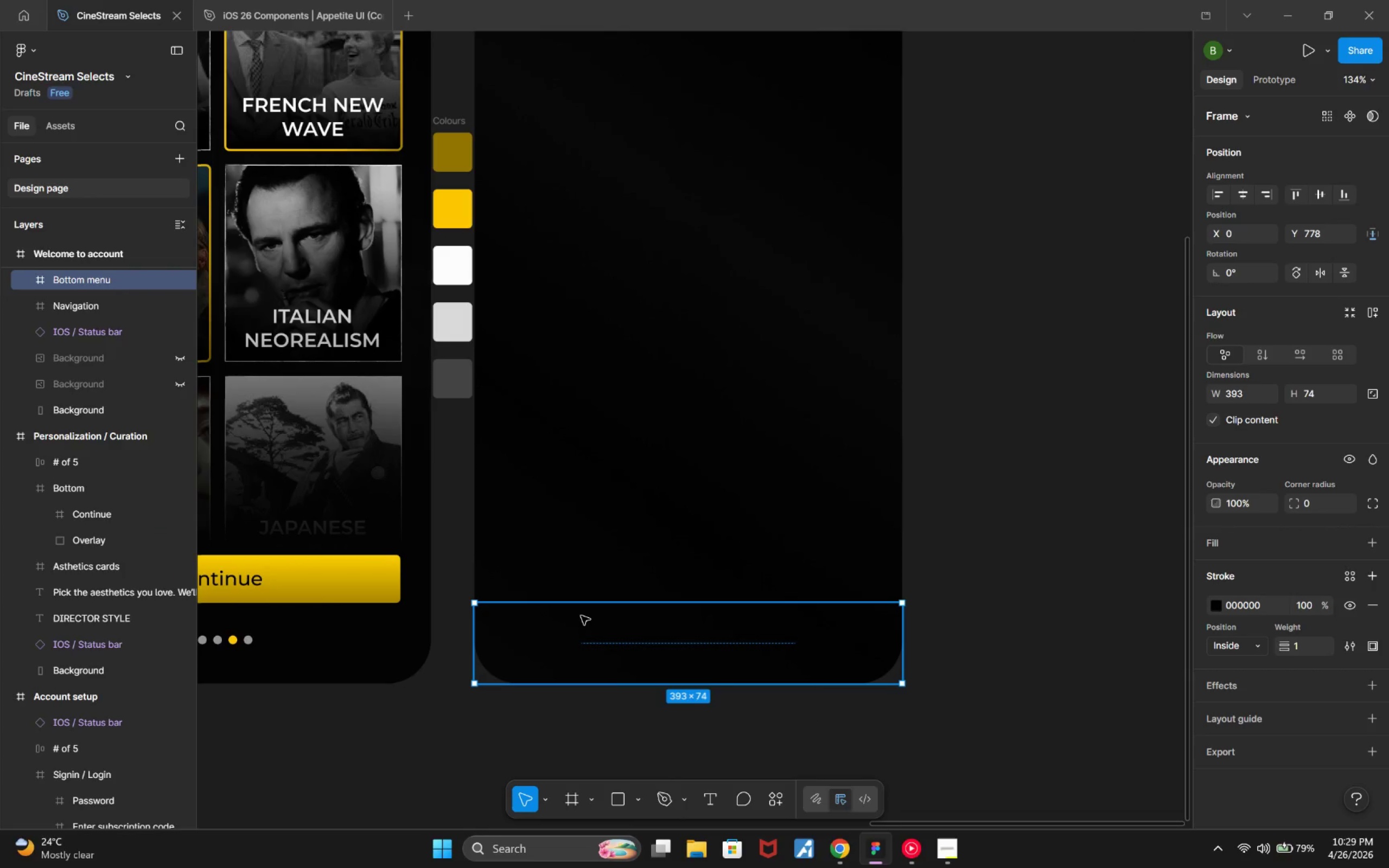 
key(Alt+Control+V)
 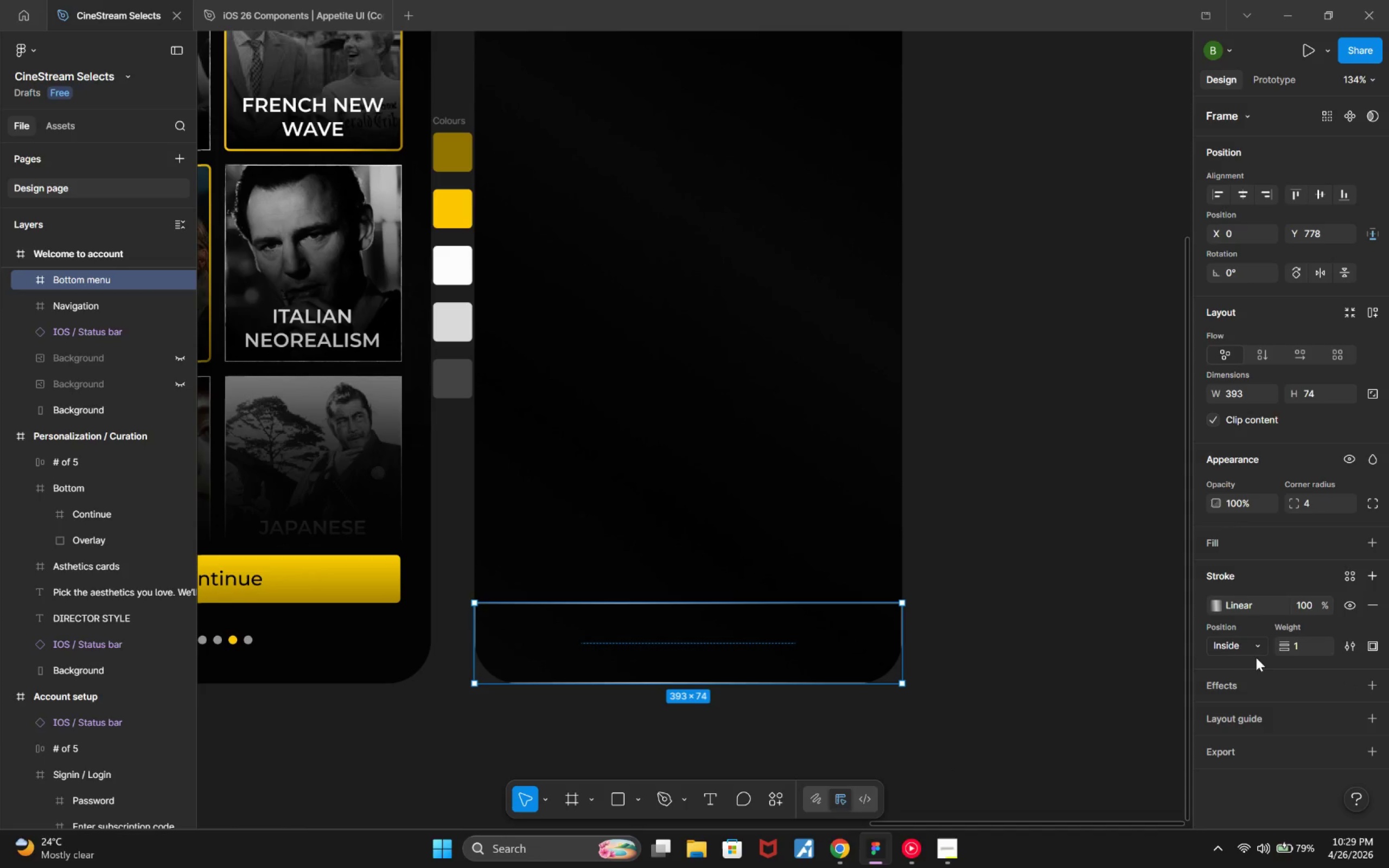 
wait(6.45)
 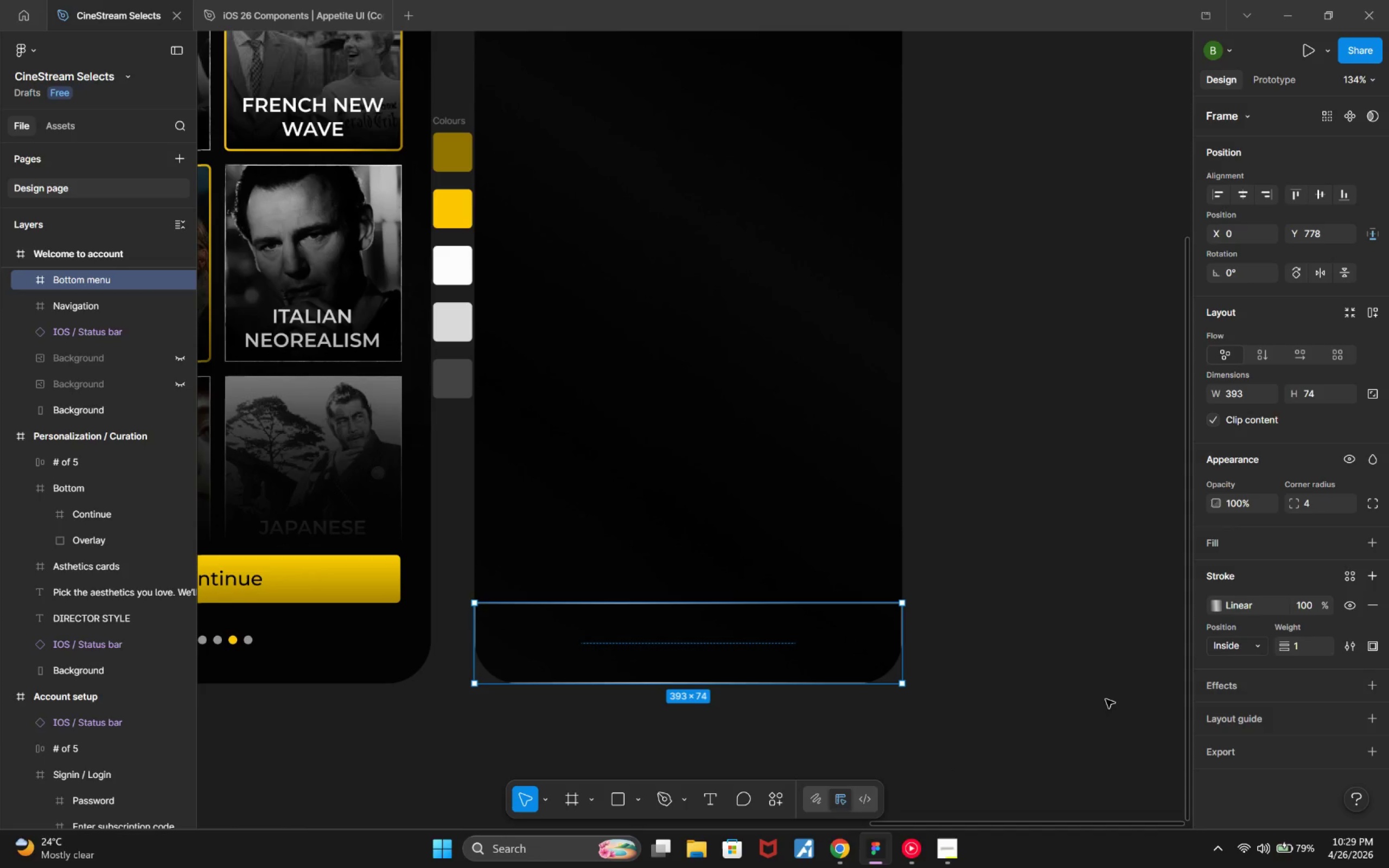 
left_click([1356, 644])
 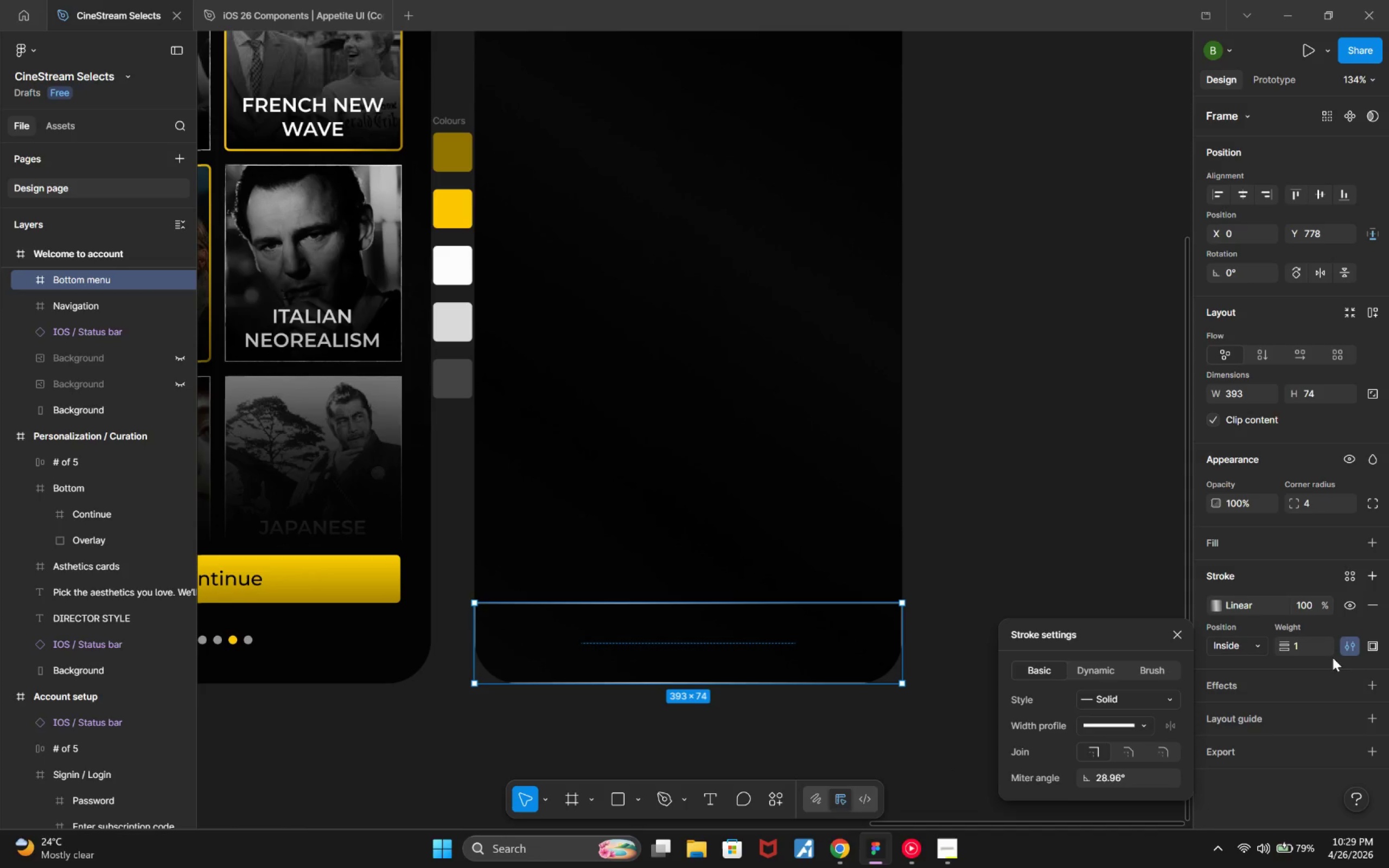 
left_click([1375, 647])
 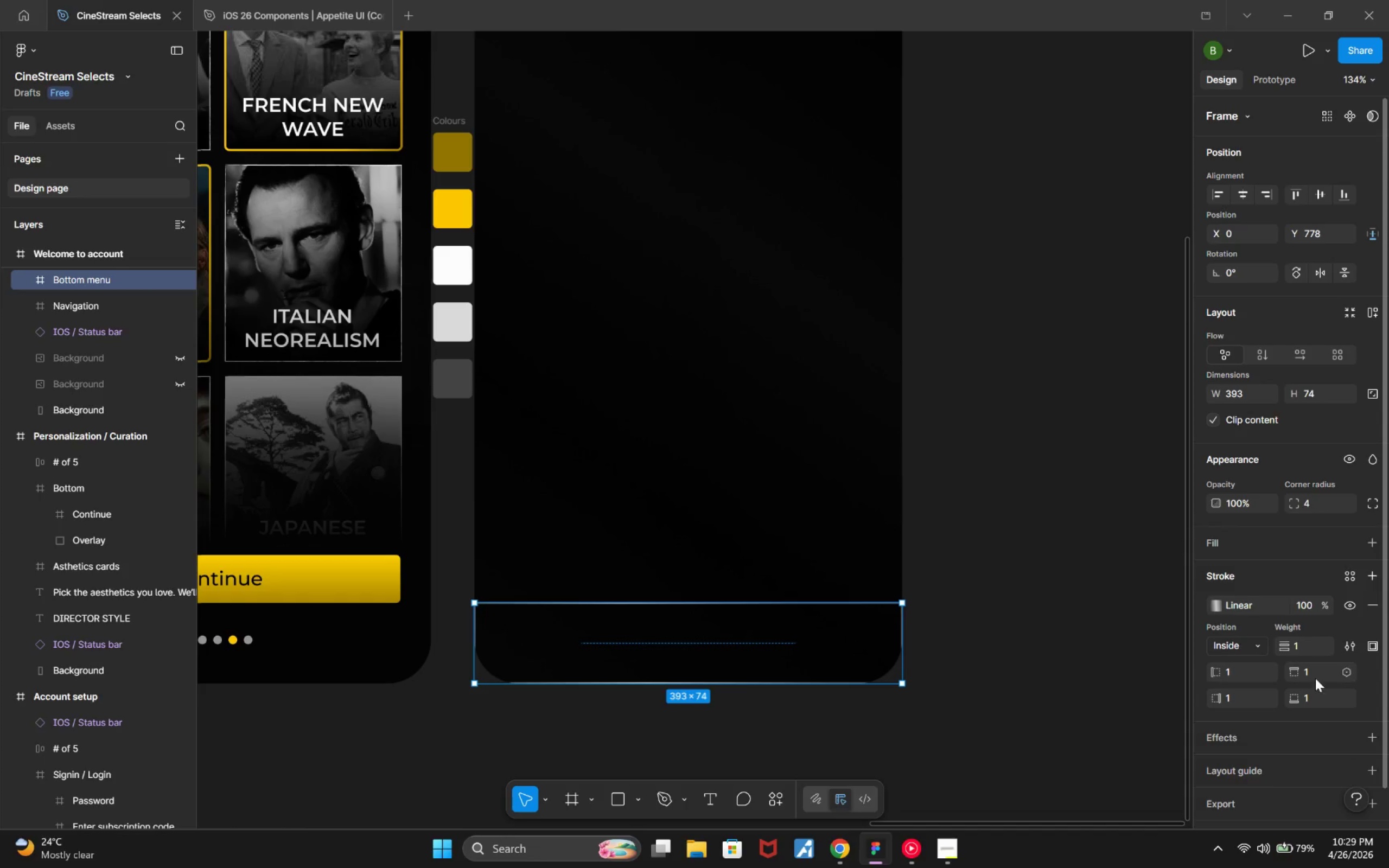 
left_click([1315, 697])
 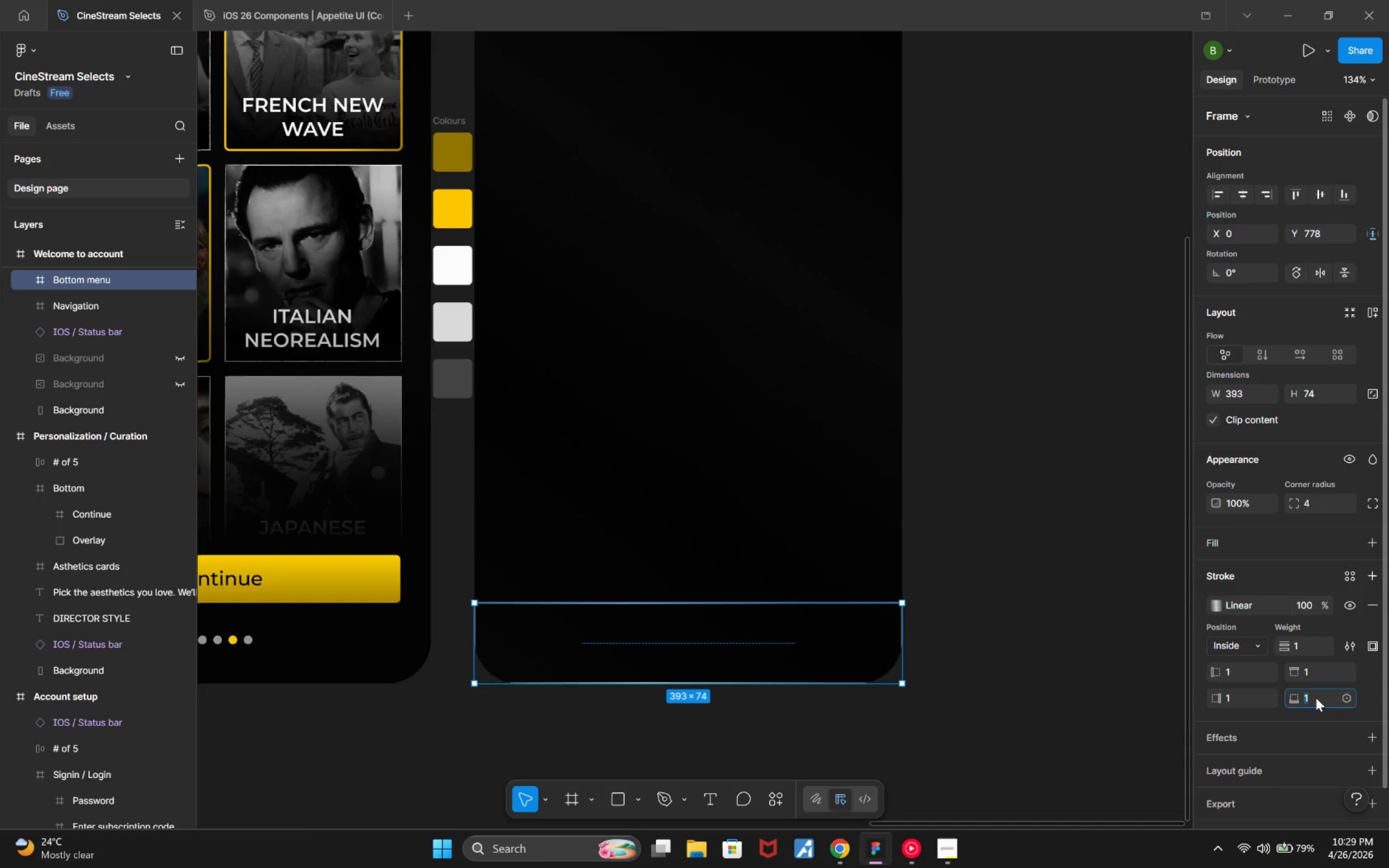 
key(Backspace)
 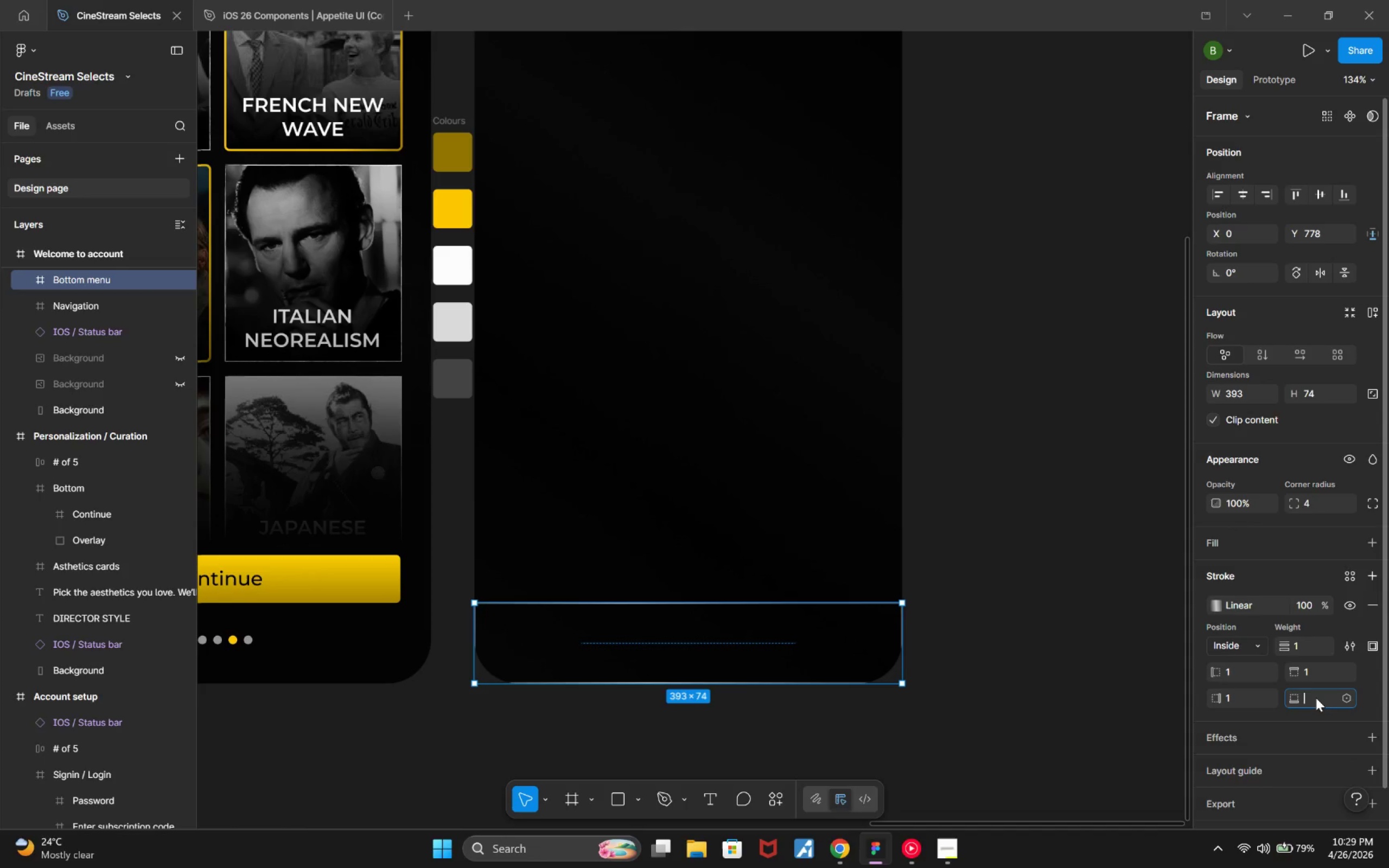 
key(0)
 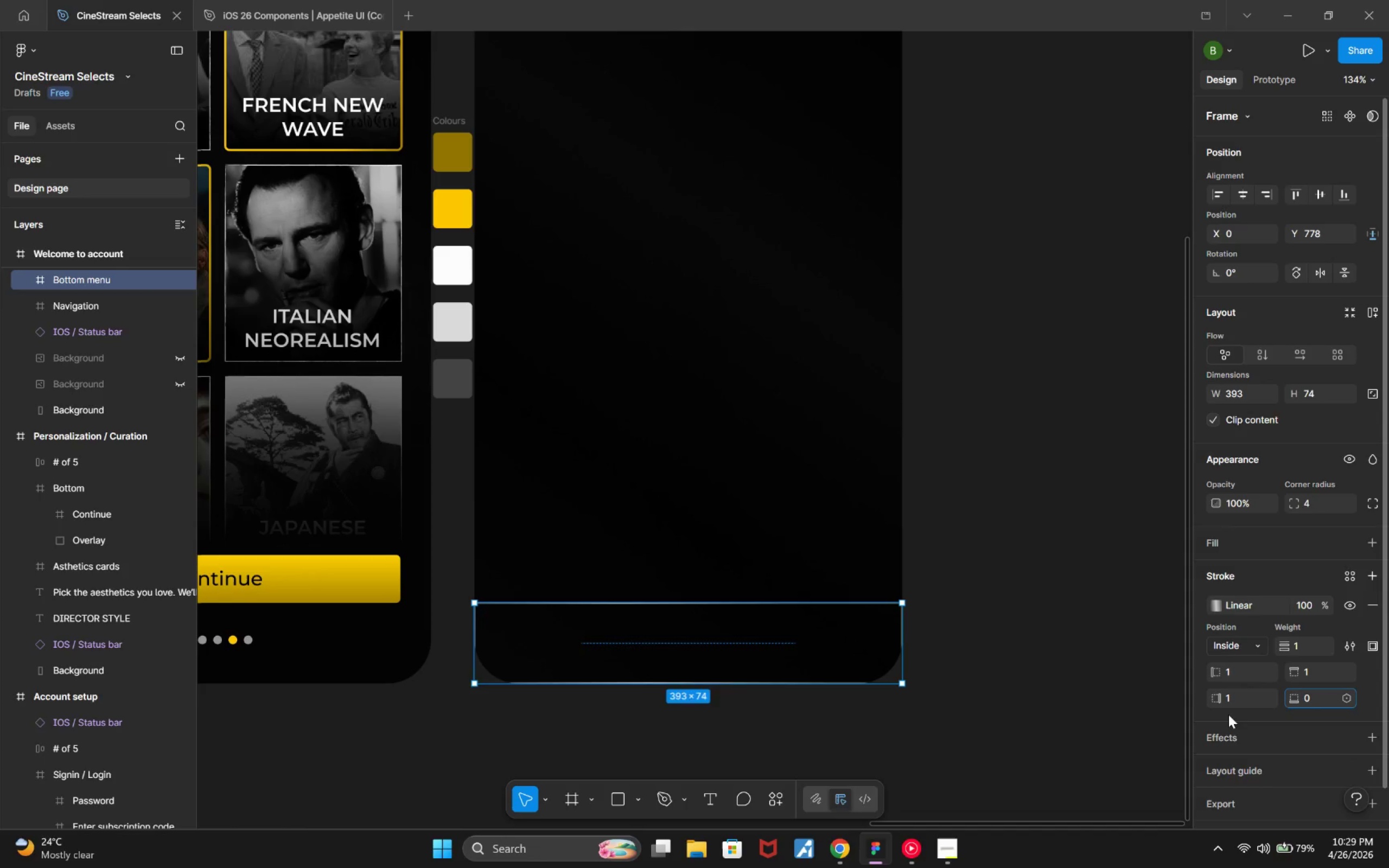 
double_click([1242, 699])
 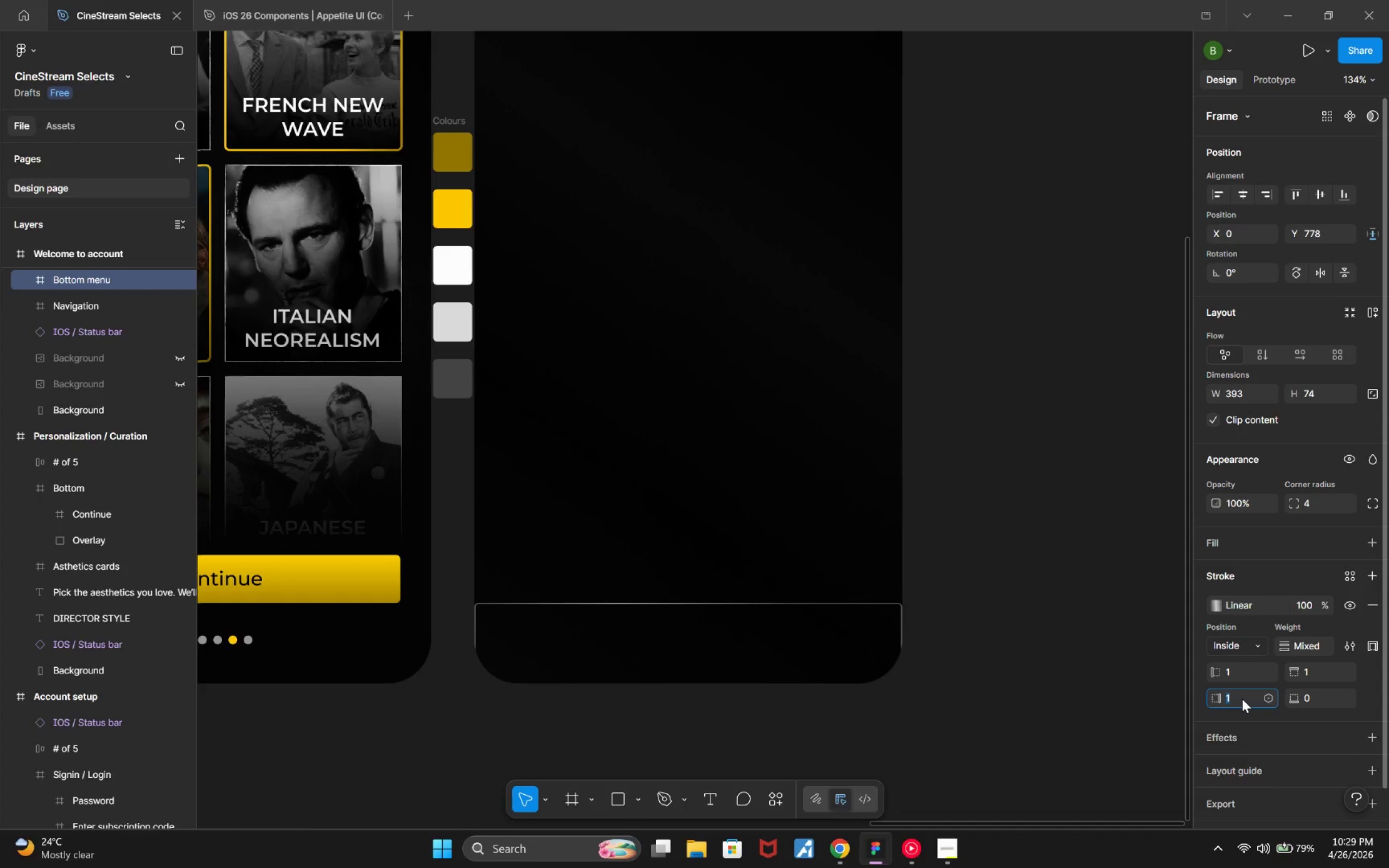 
key(0)
 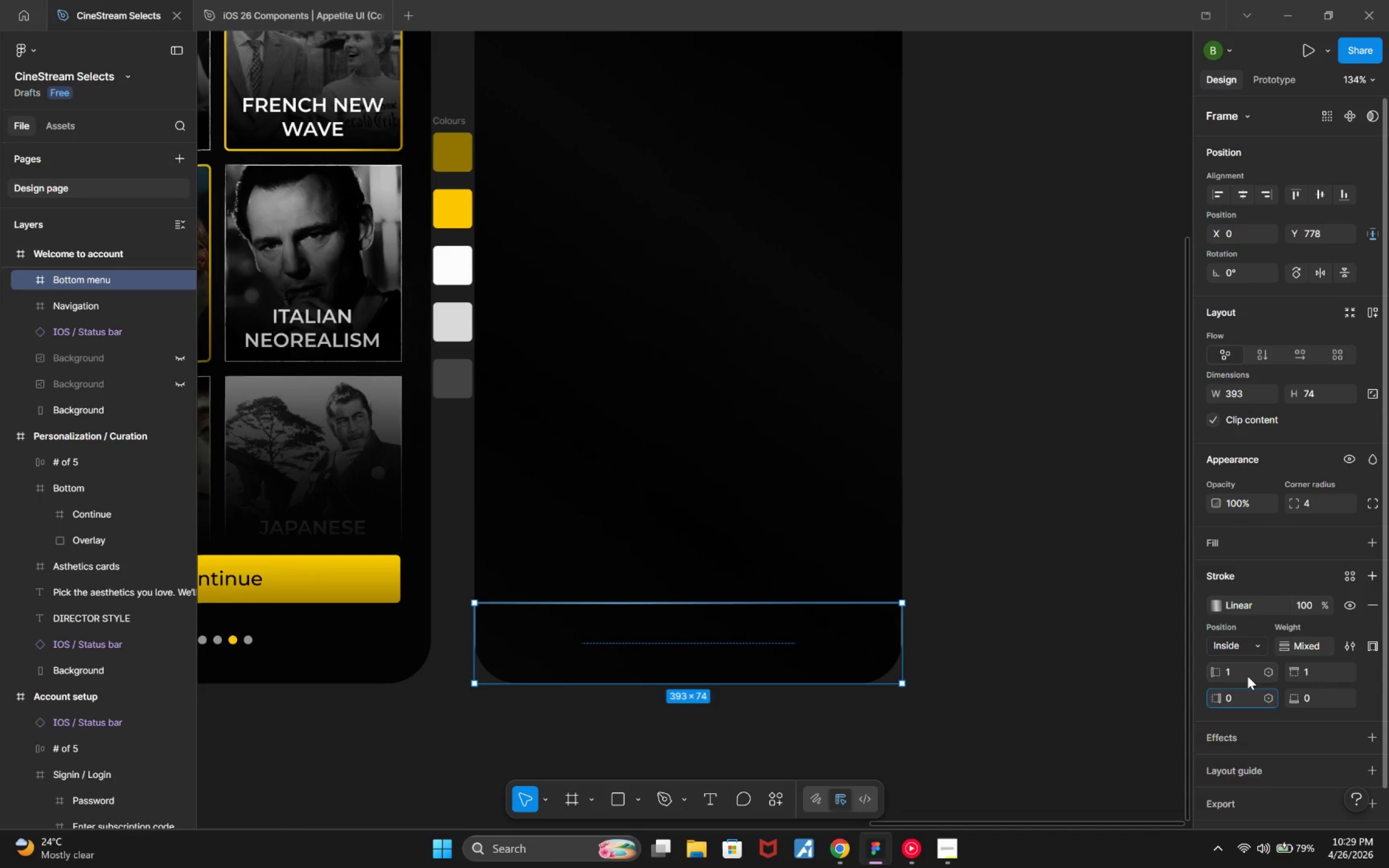 
left_click([1247, 676])
 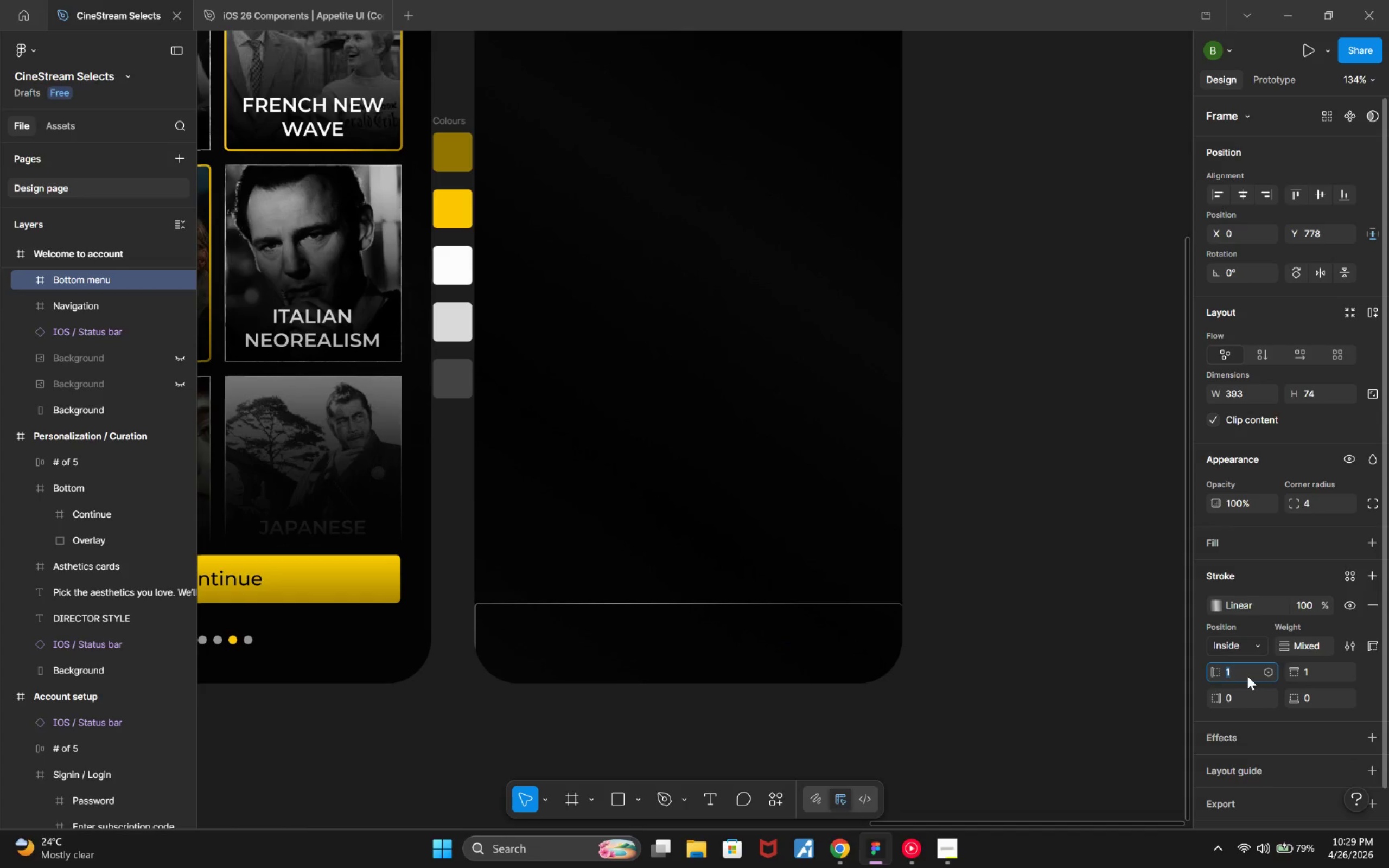 
key(0)
 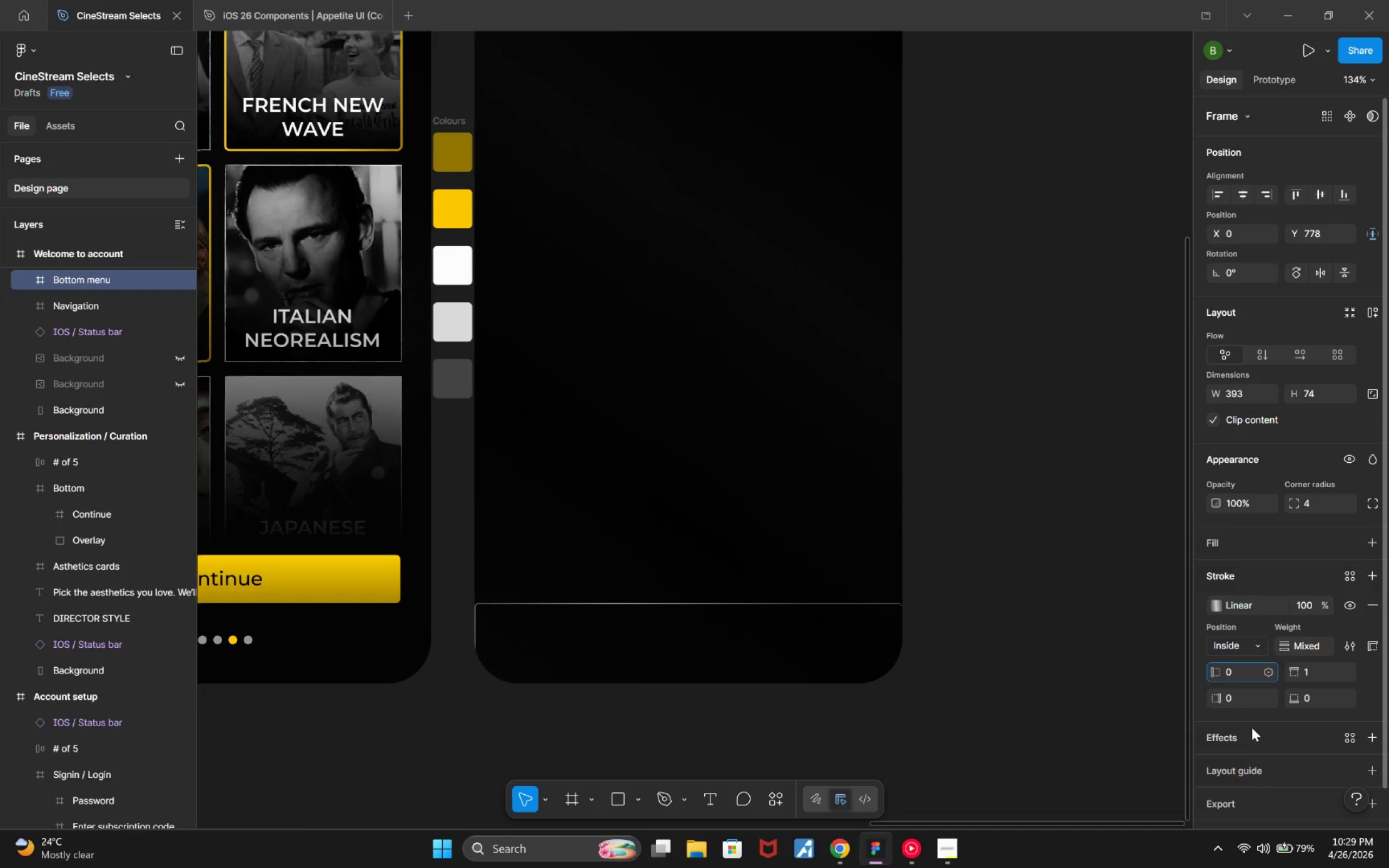 
left_click([1253, 728])
 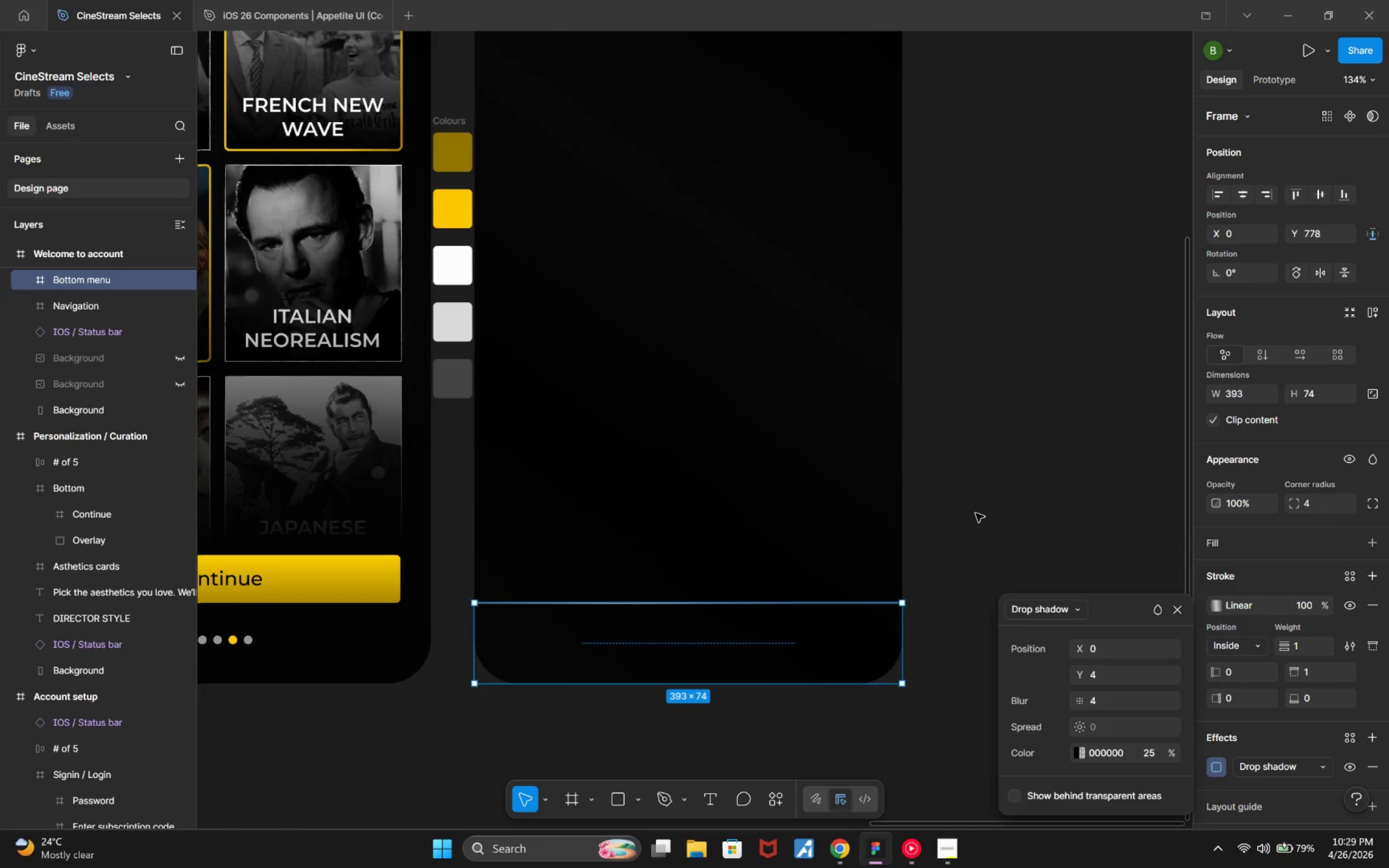 
left_click([976, 513])
 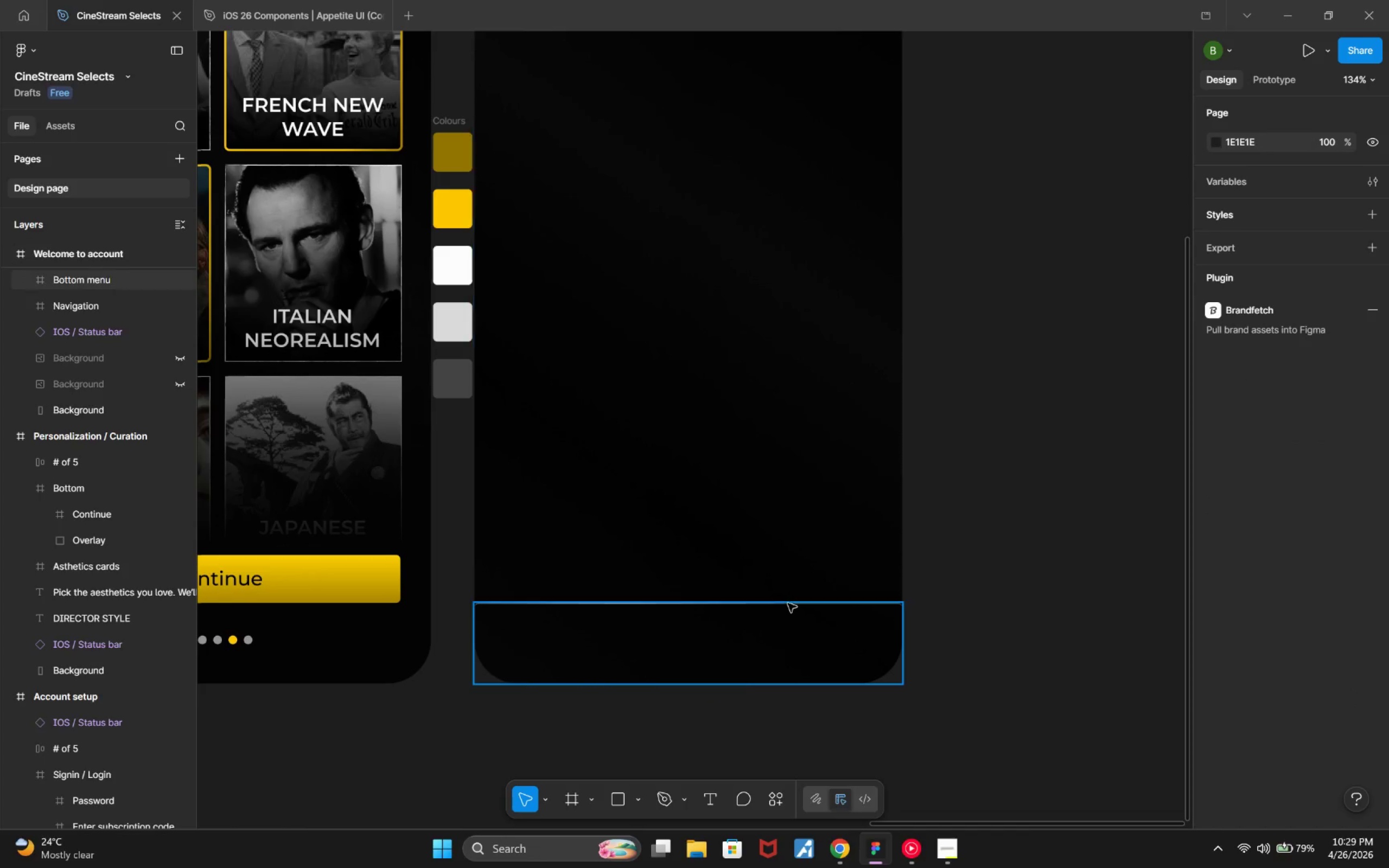 
left_click([788, 604])
 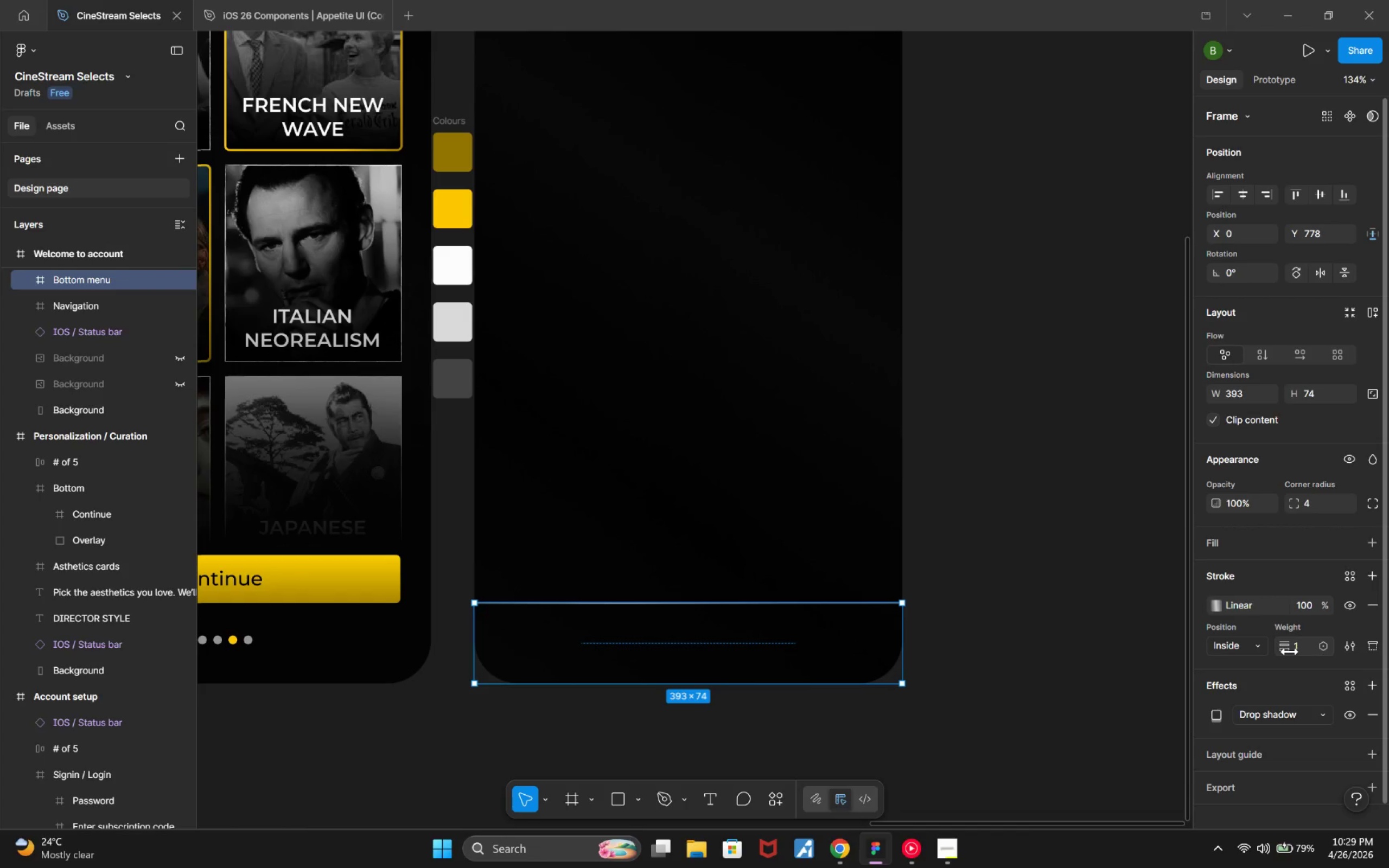 
left_click([1309, 604])
 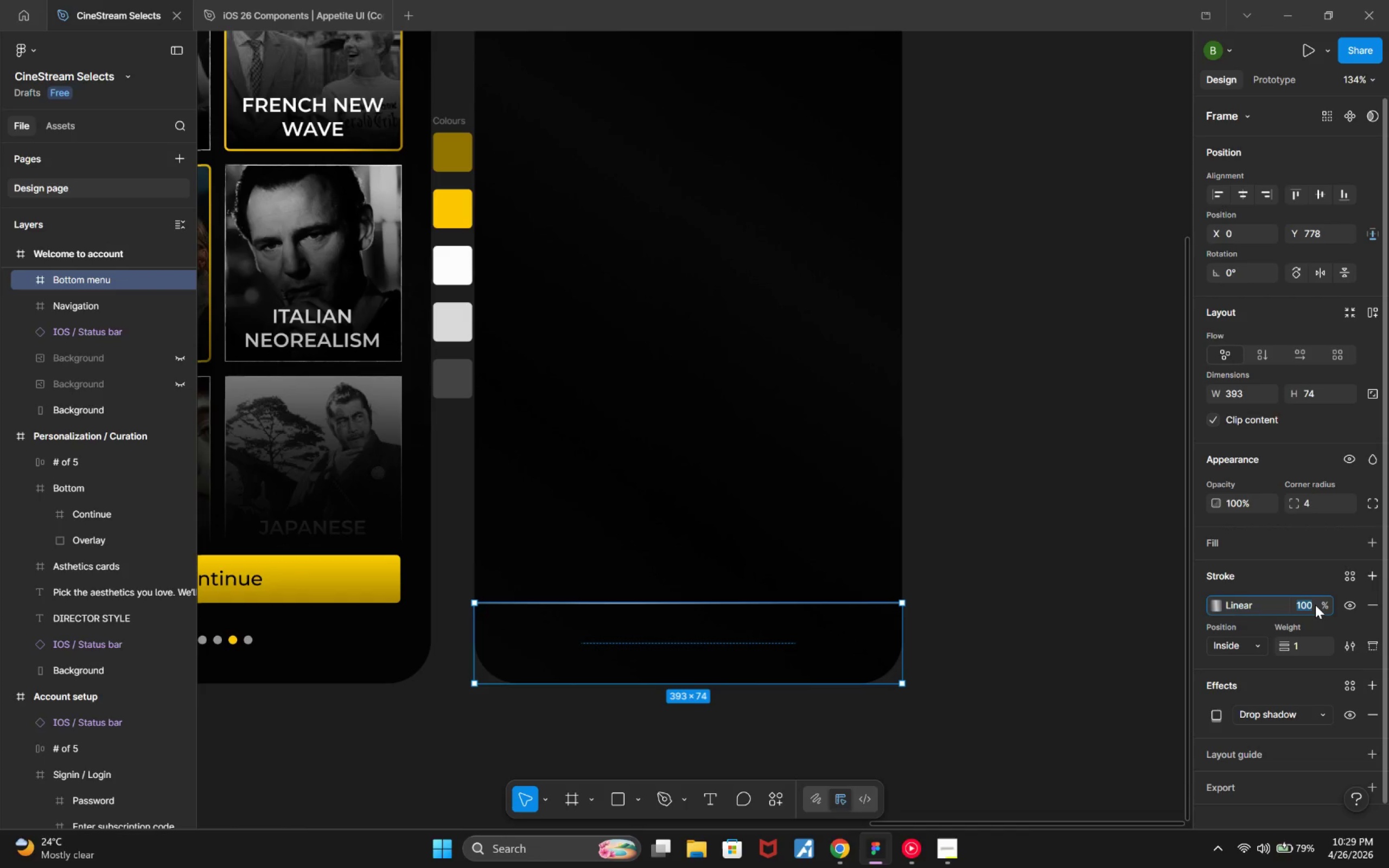 
type(20)
 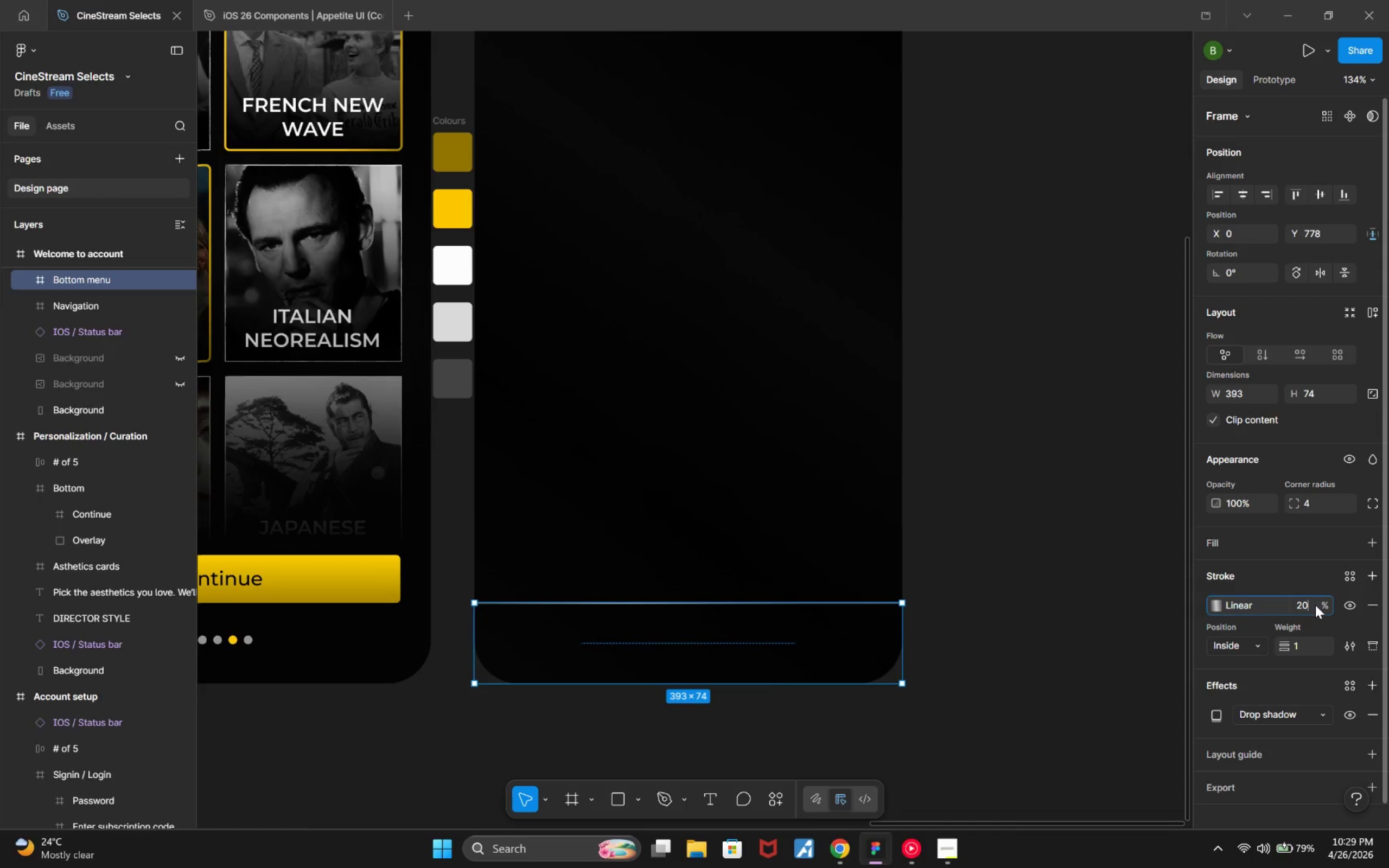 
key(Enter)
 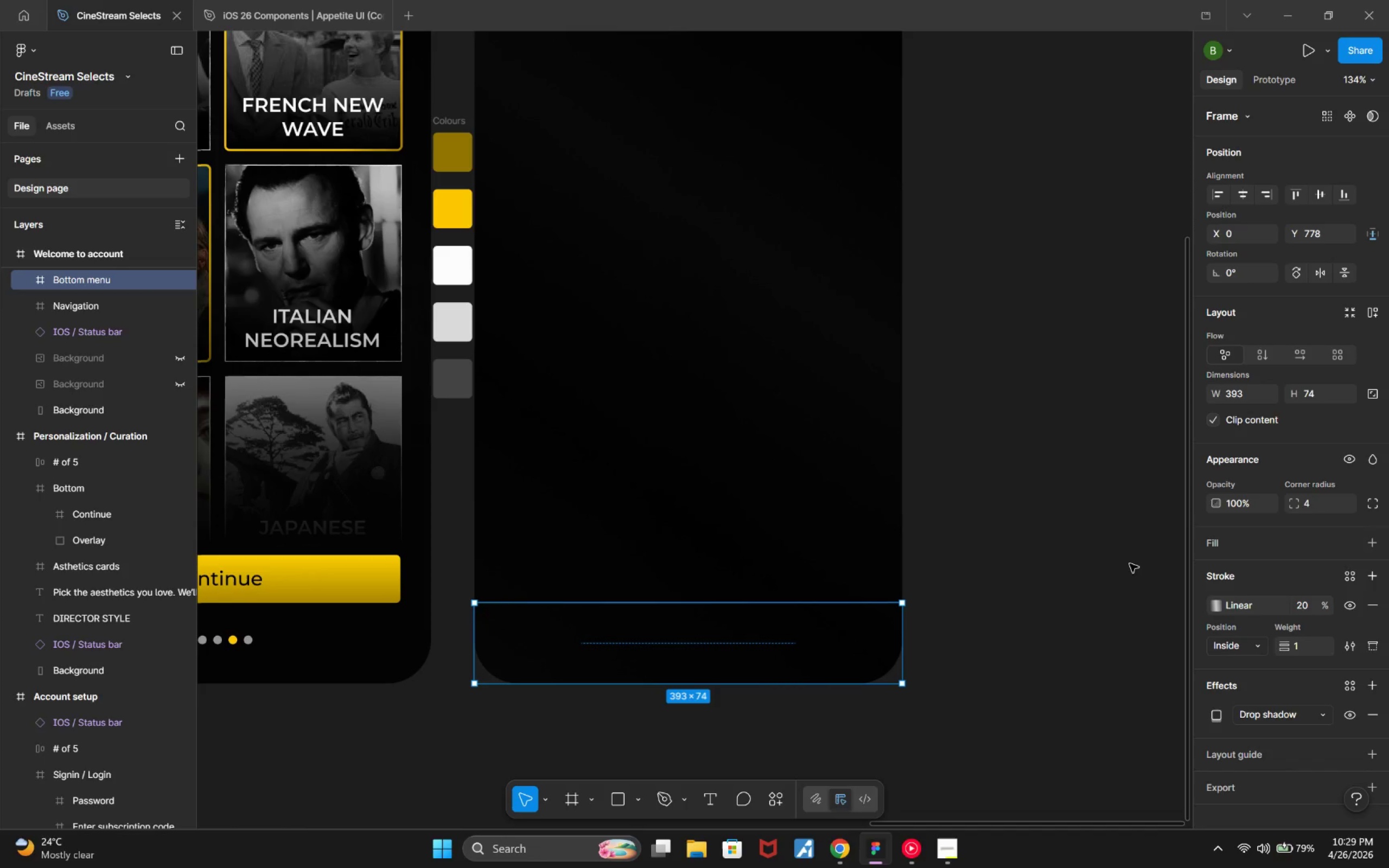 
left_click([1069, 545])
 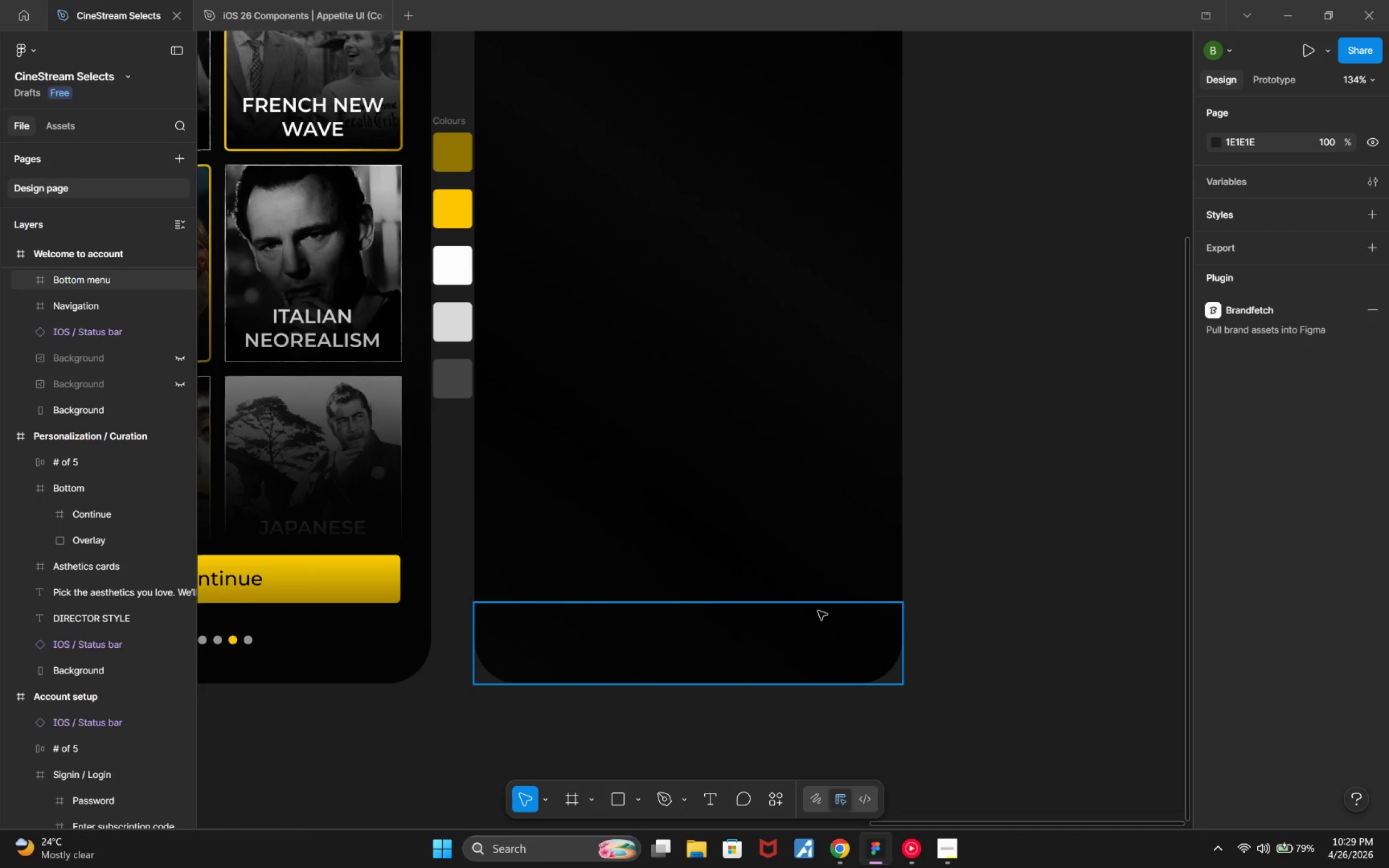 
left_click([813, 607])
 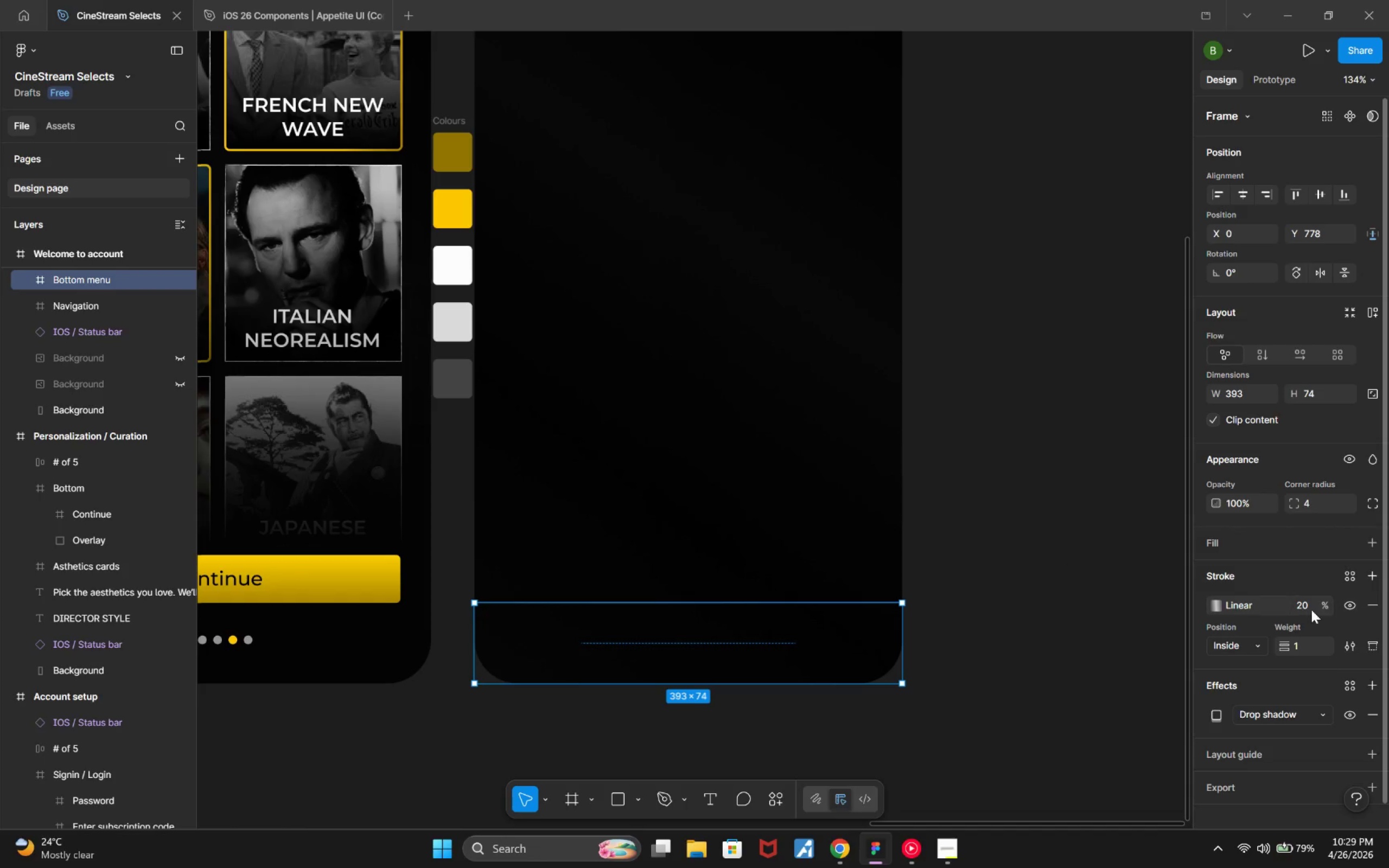 
left_click([1309, 610])
 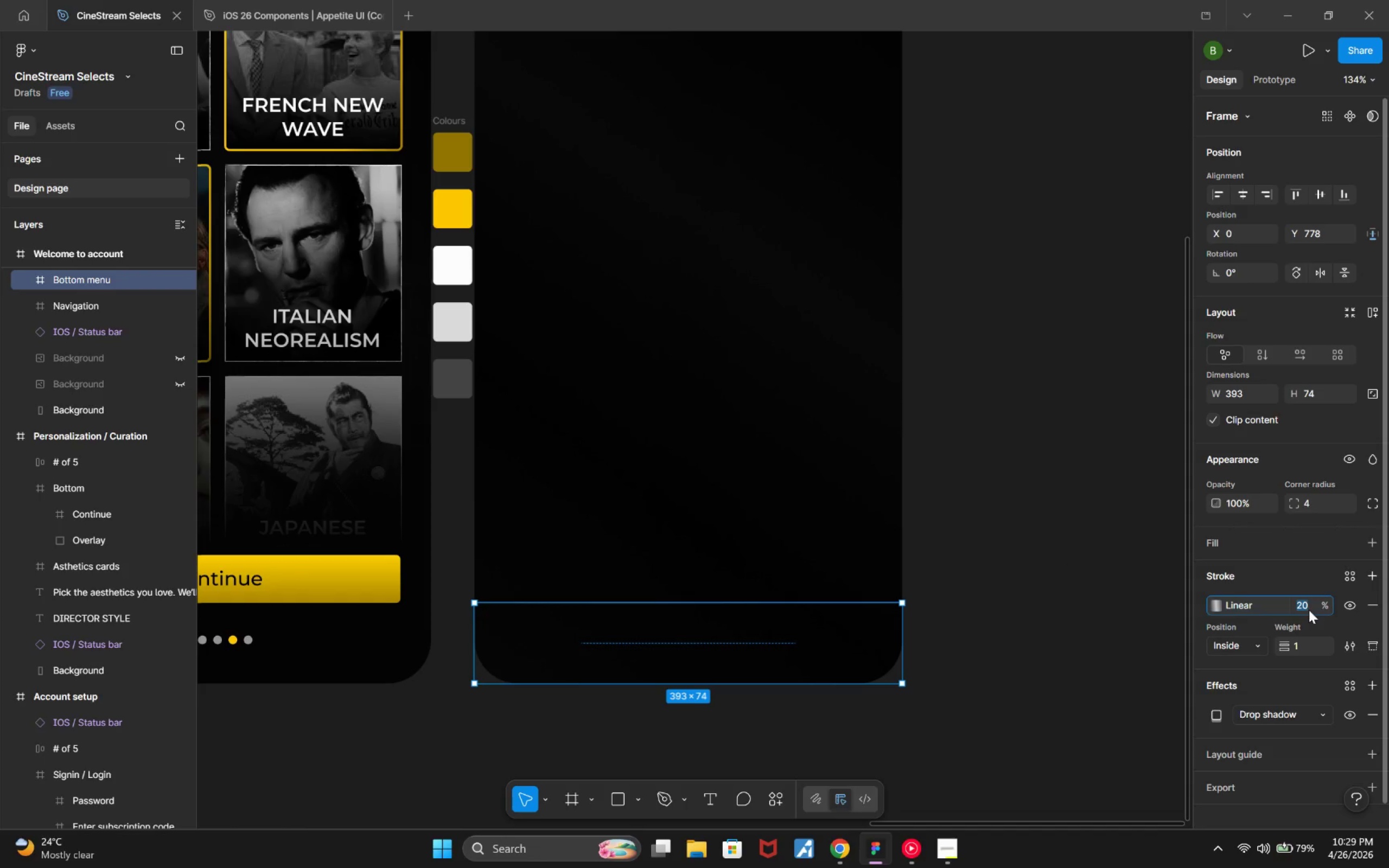 
hold_key(key=ArrowUp, duration=1.5)
 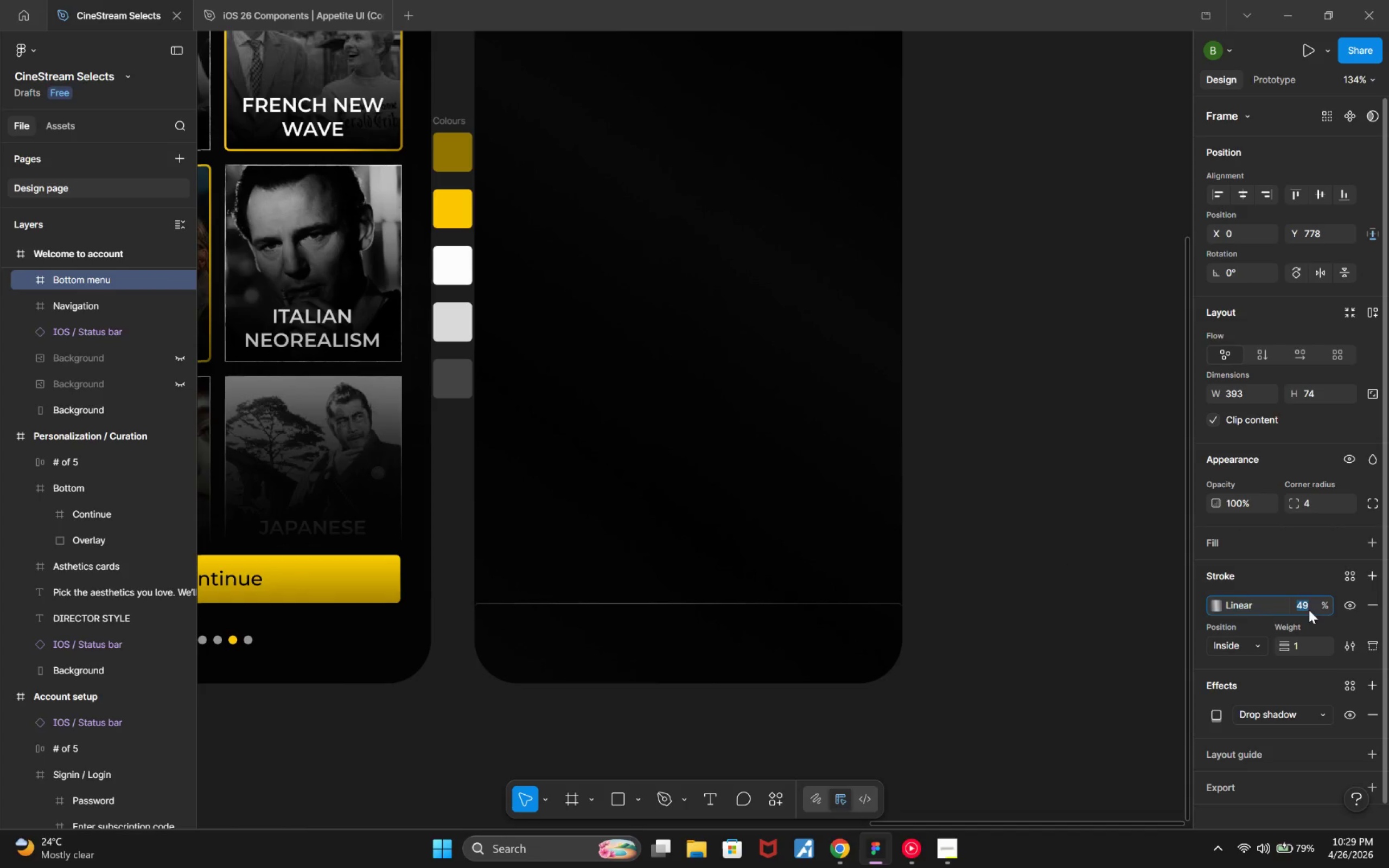 
key(ArrowUp)
 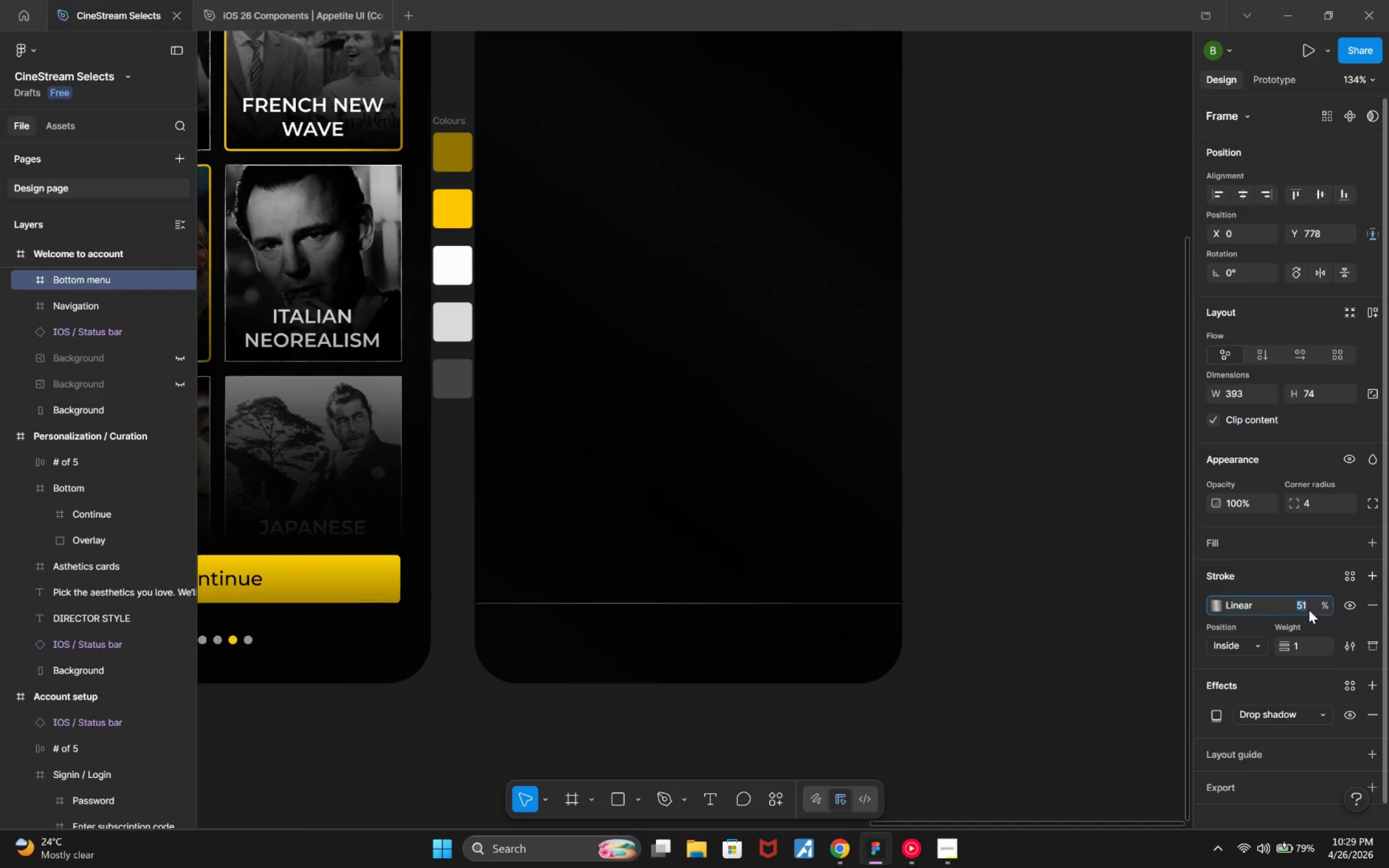 
key(ArrowUp)
 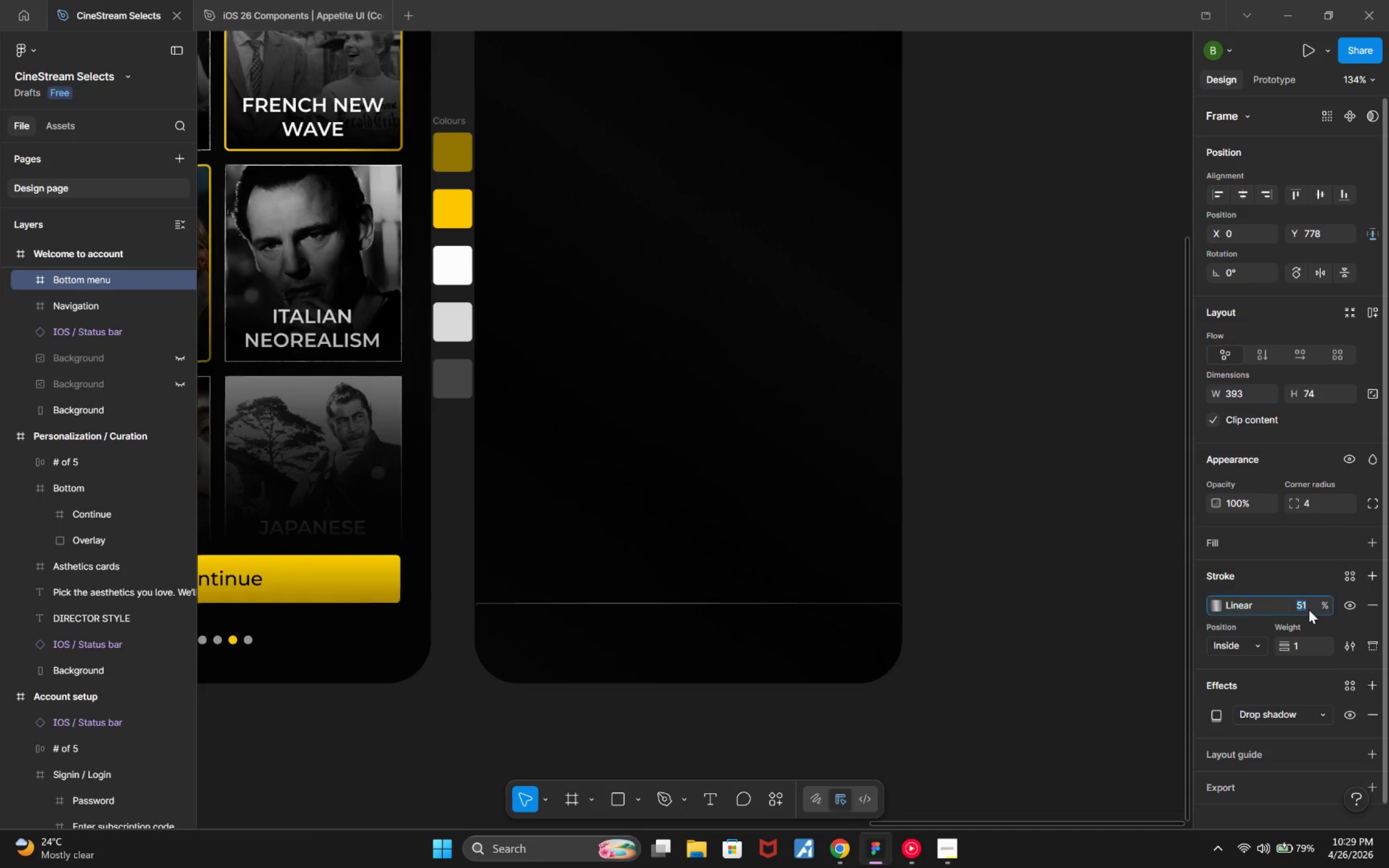 
key(ArrowUp)
 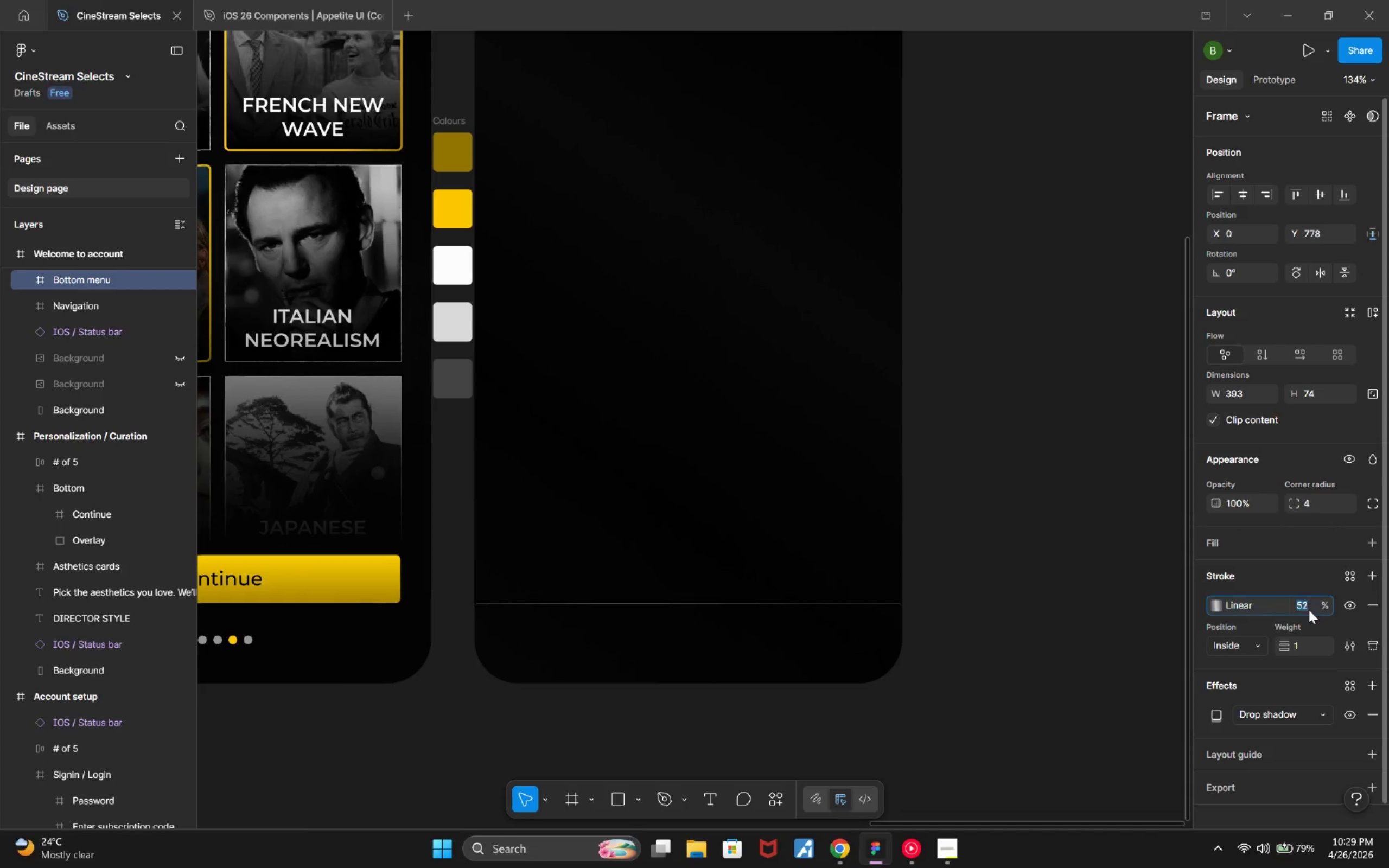 
key(ArrowUp)
 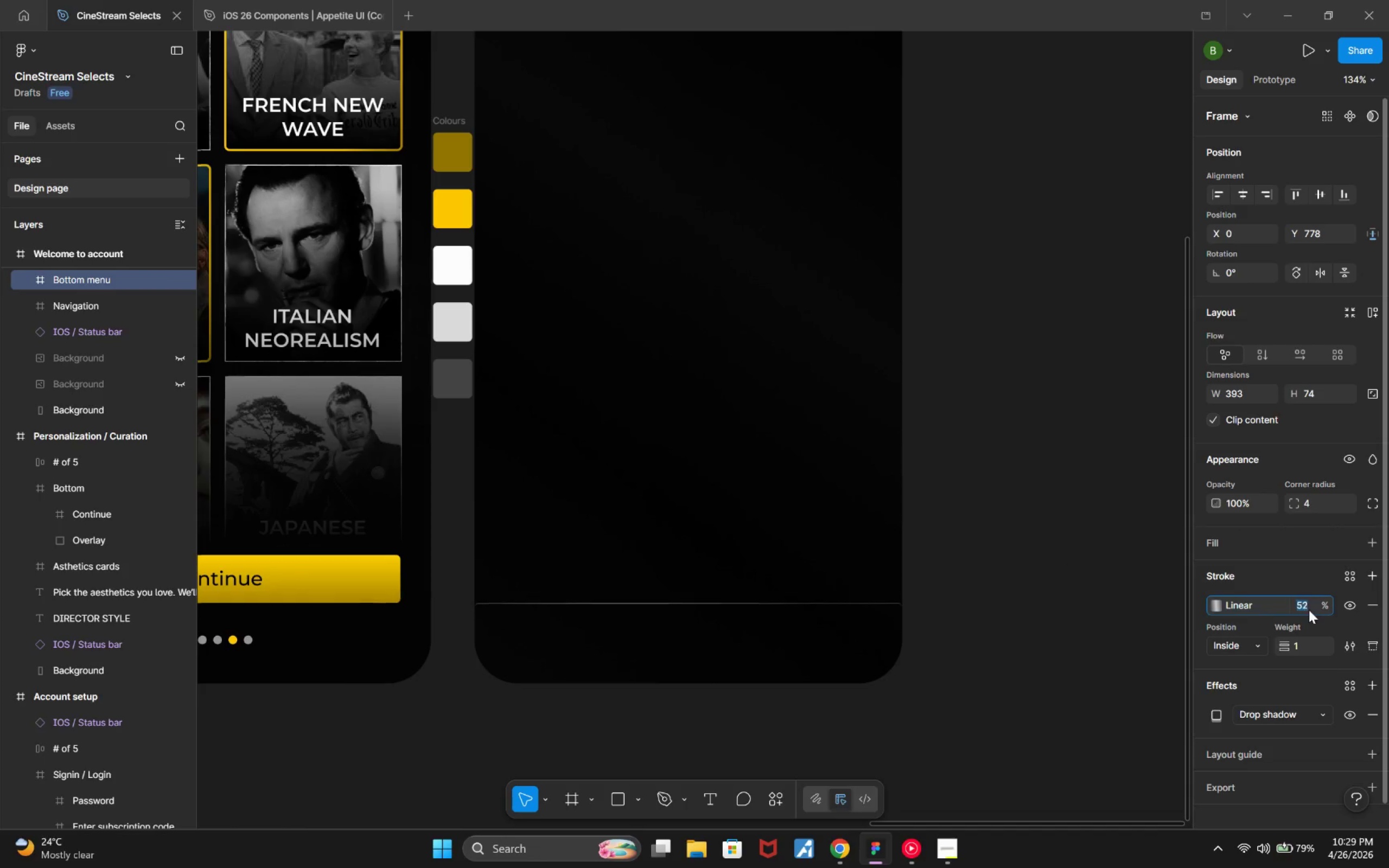 
key(ArrowUp)
 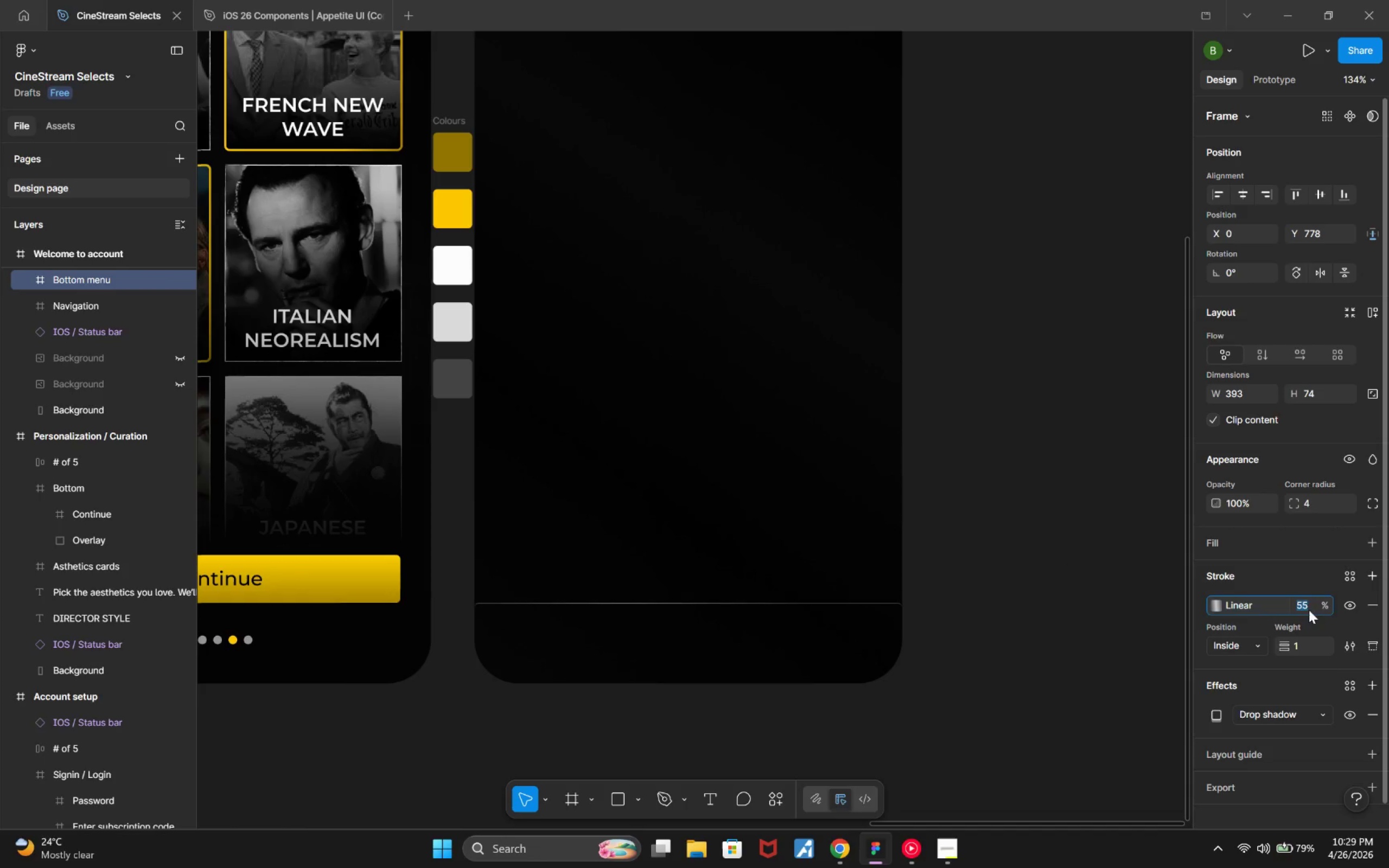 
key(ArrowUp)
 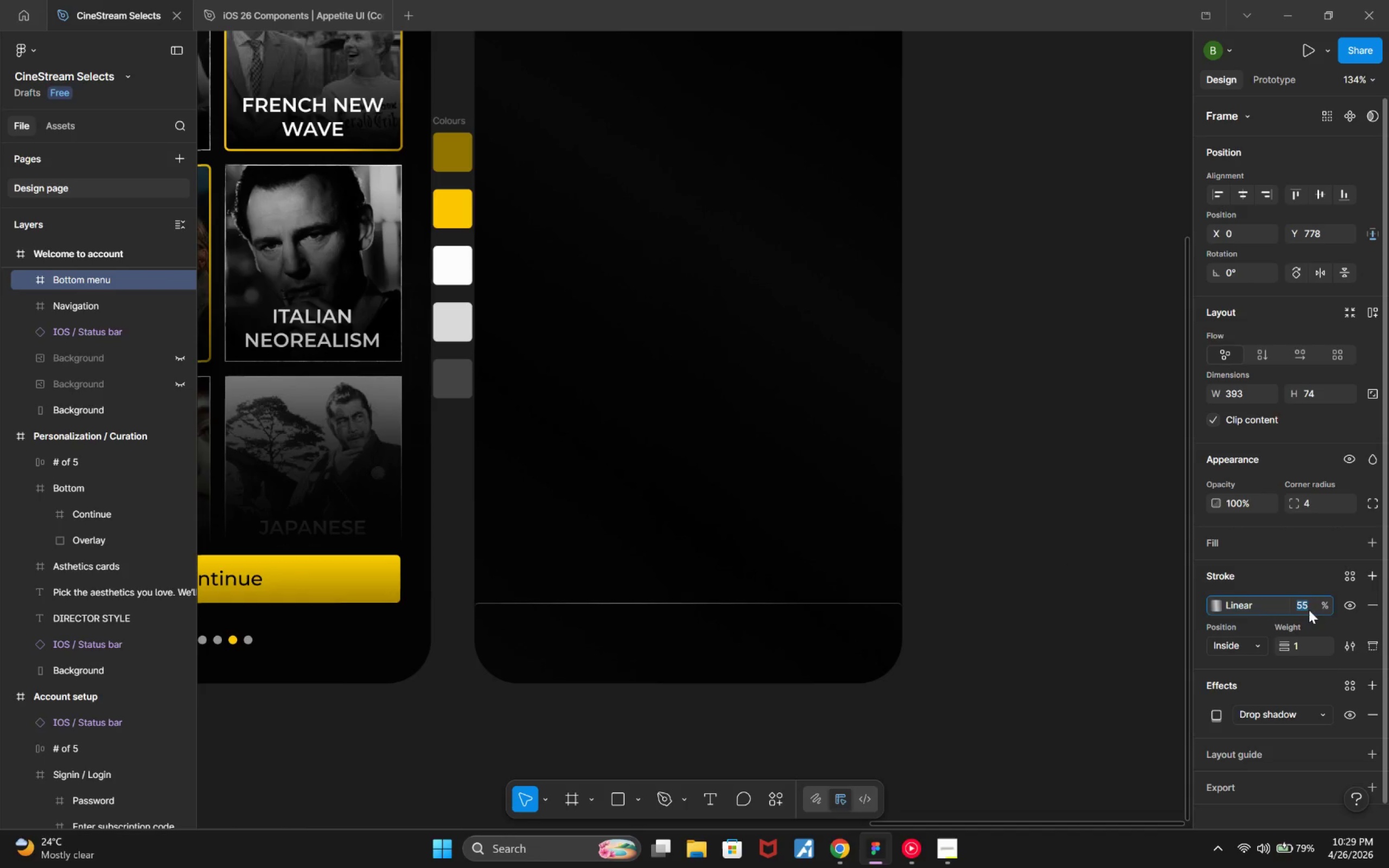 
key(ArrowUp)
 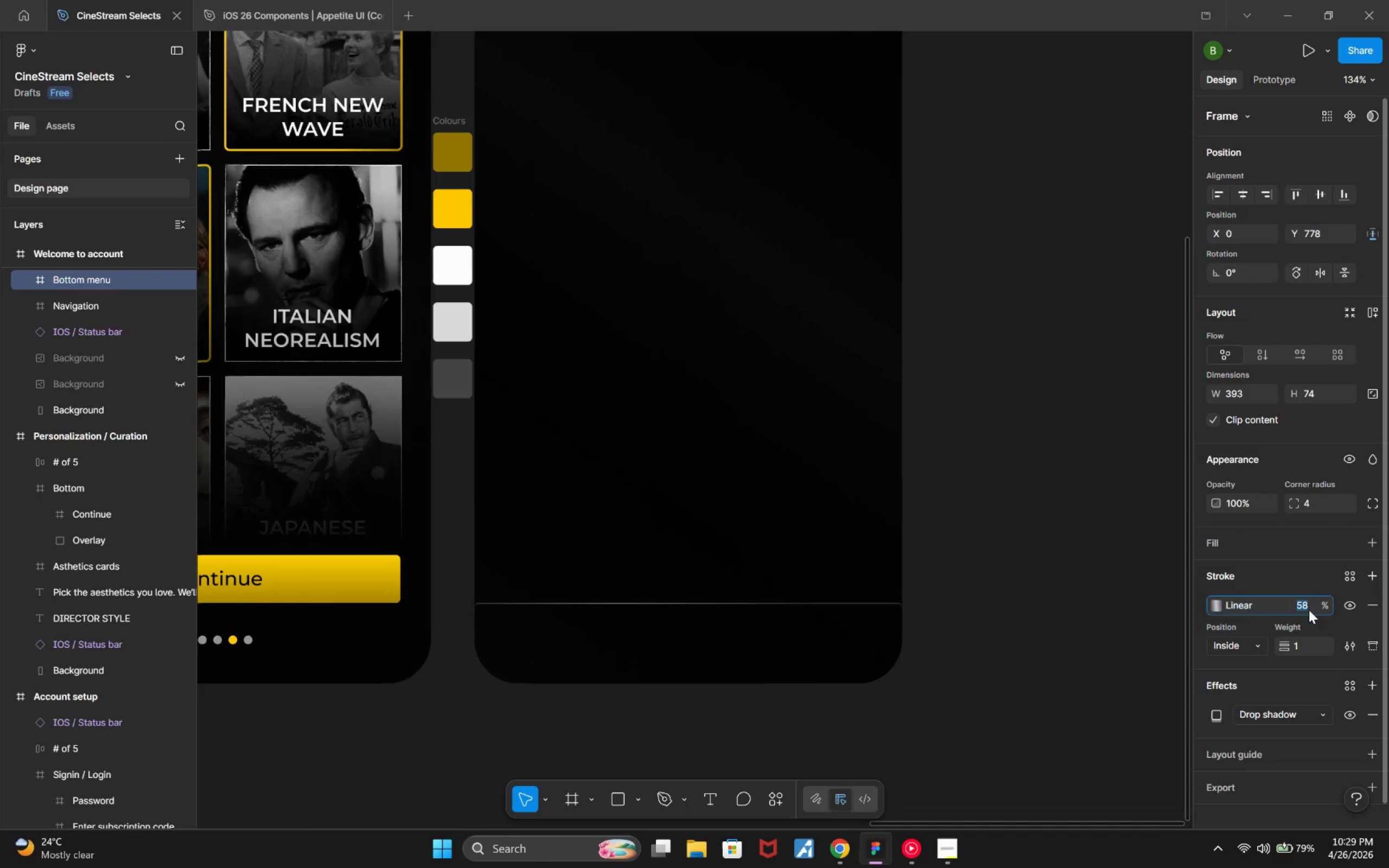 
key(ArrowUp)
 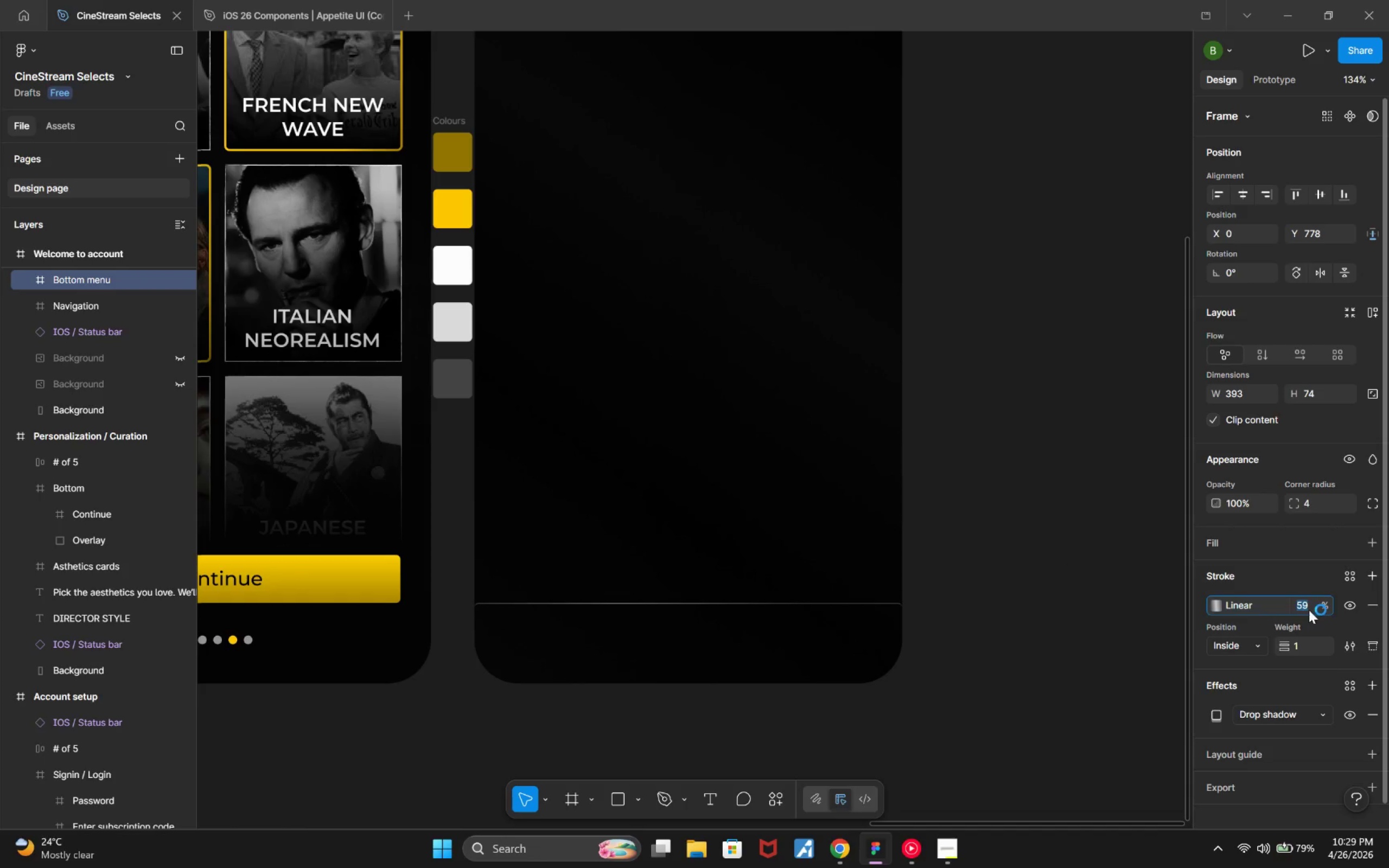 
key(ArrowUp)
 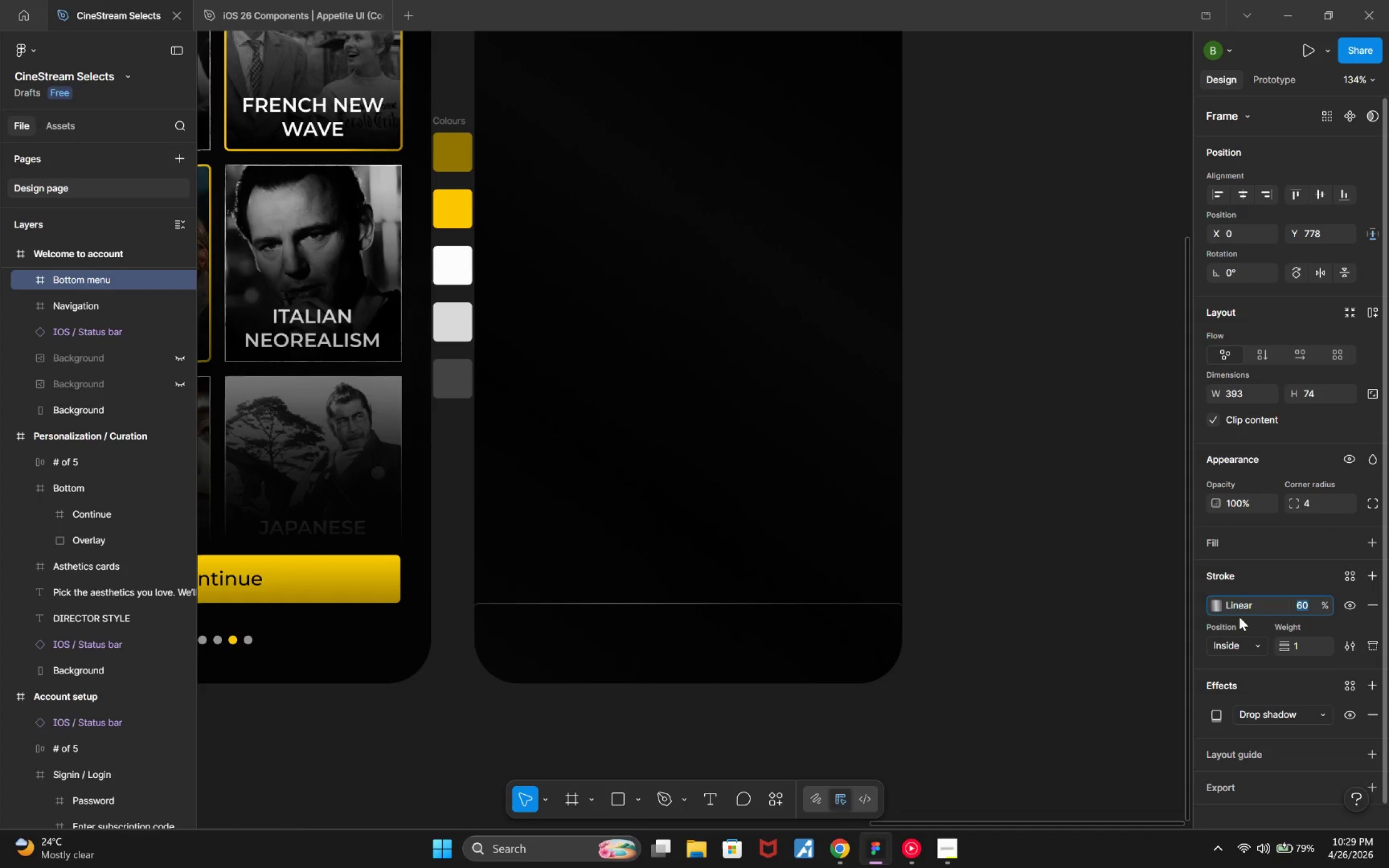 
left_click([1207, 601])
 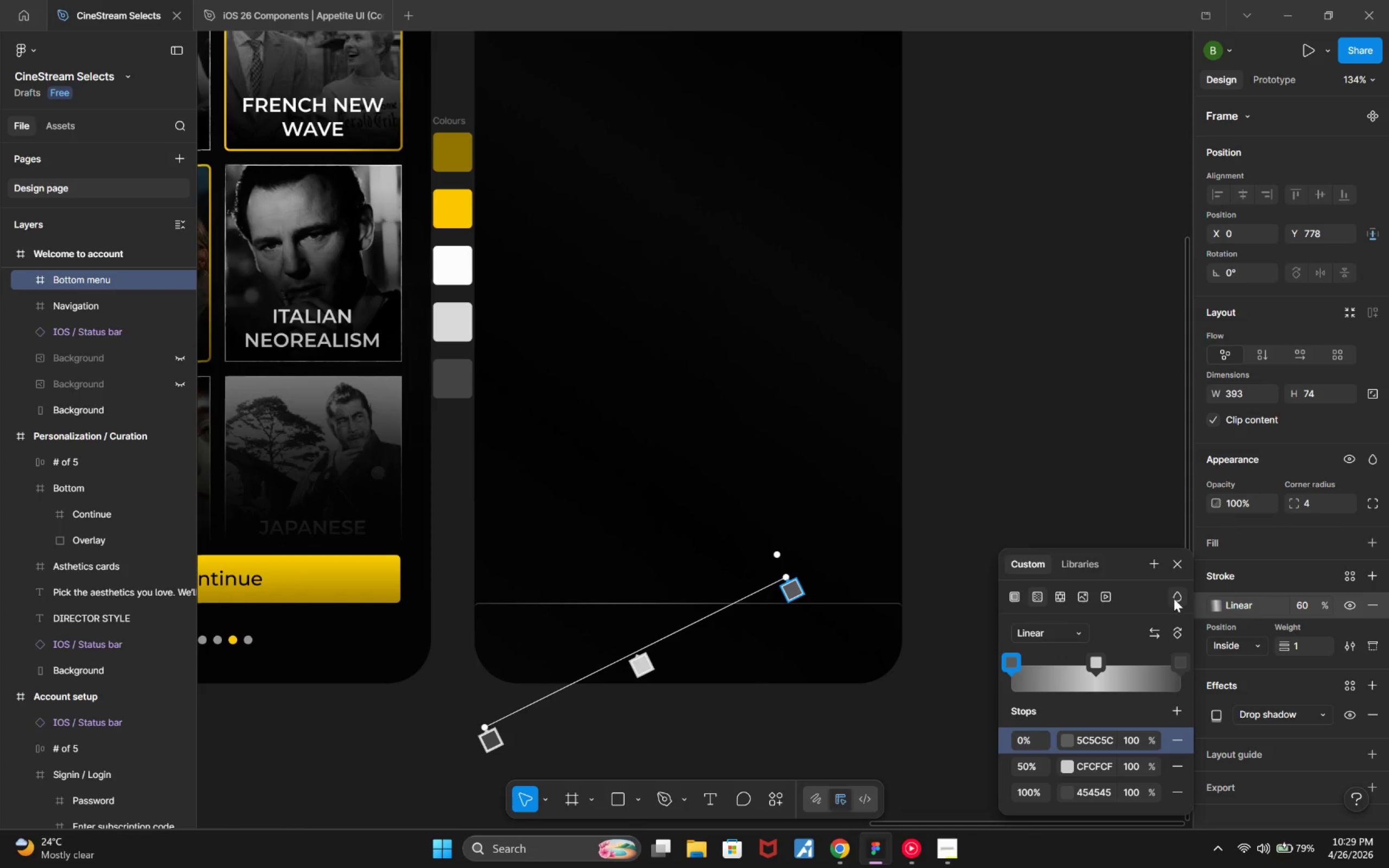 
left_click([1176, 598])
 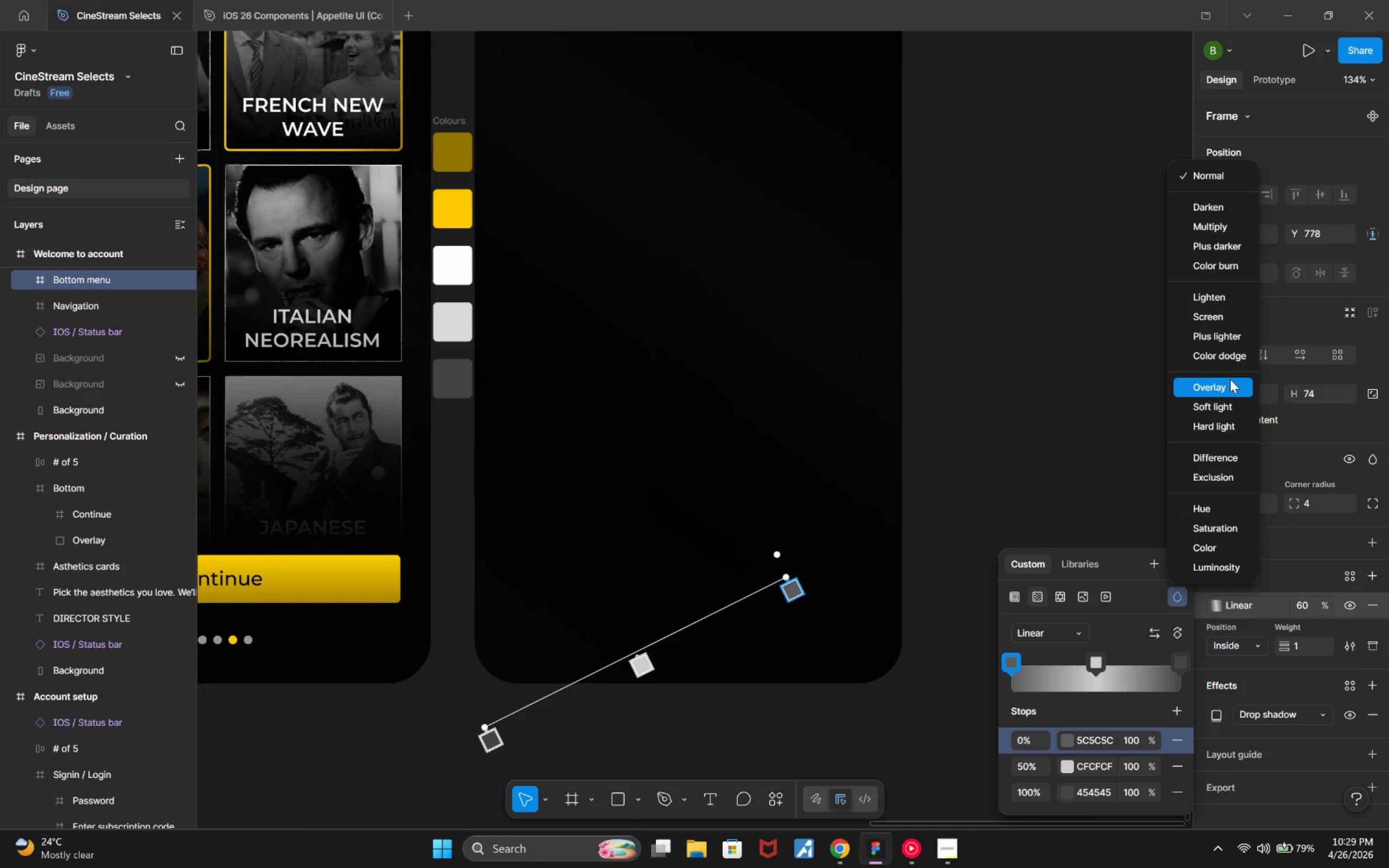 
wait(5.54)
 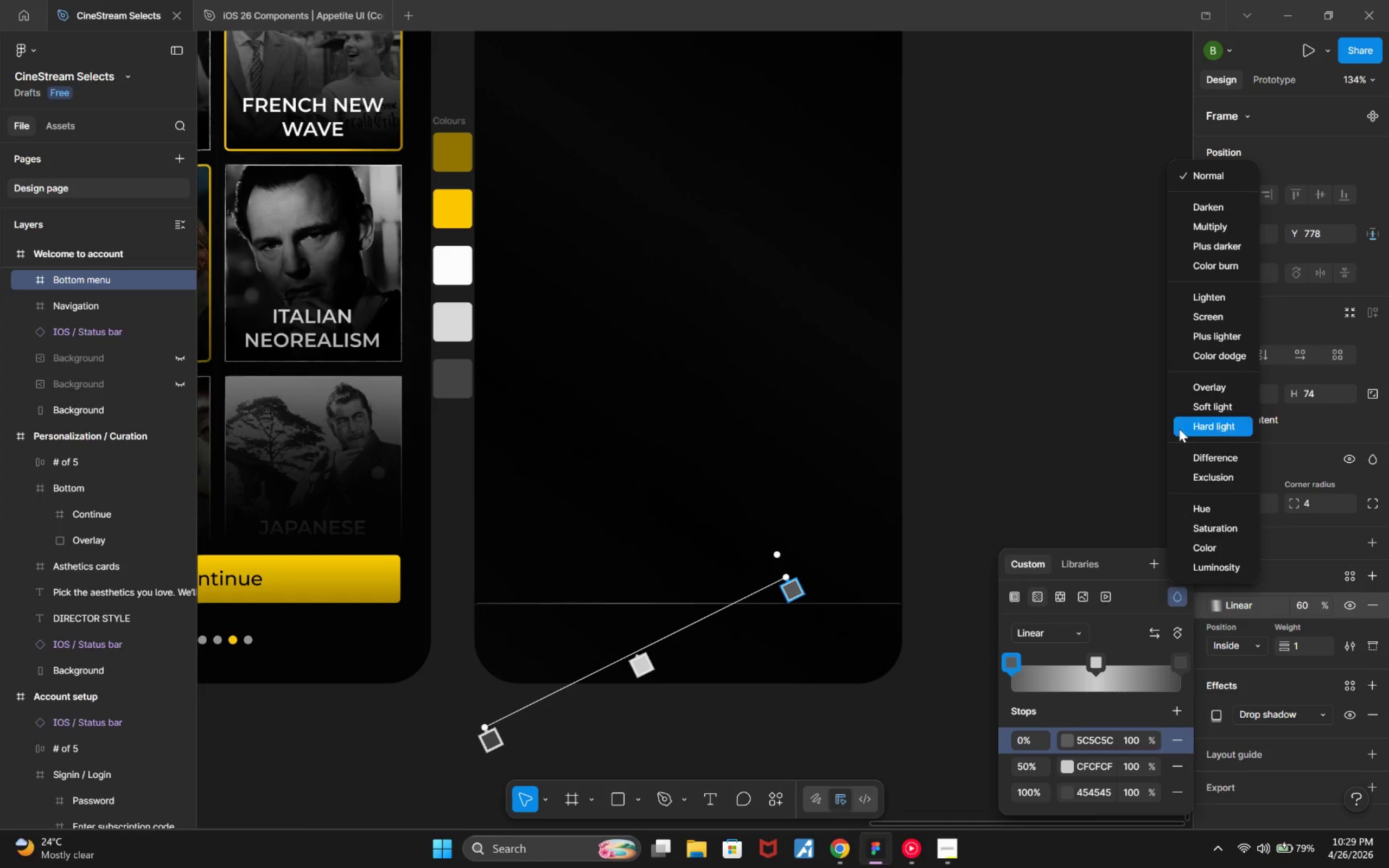 
left_click([1229, 380])
 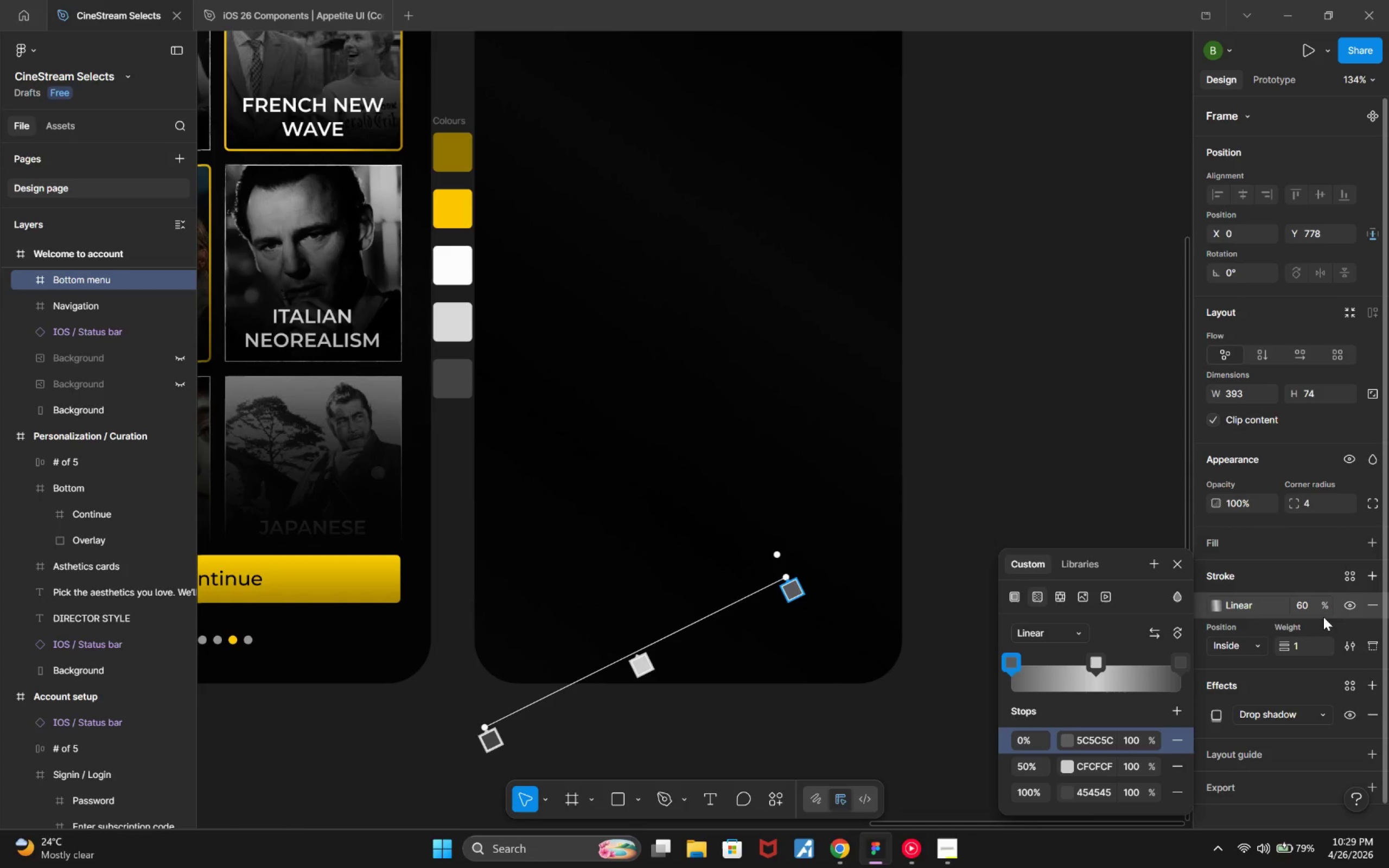 
left_click_drag(start_coordinate=[1309, 602], to_coordinate=[1284, 604])
 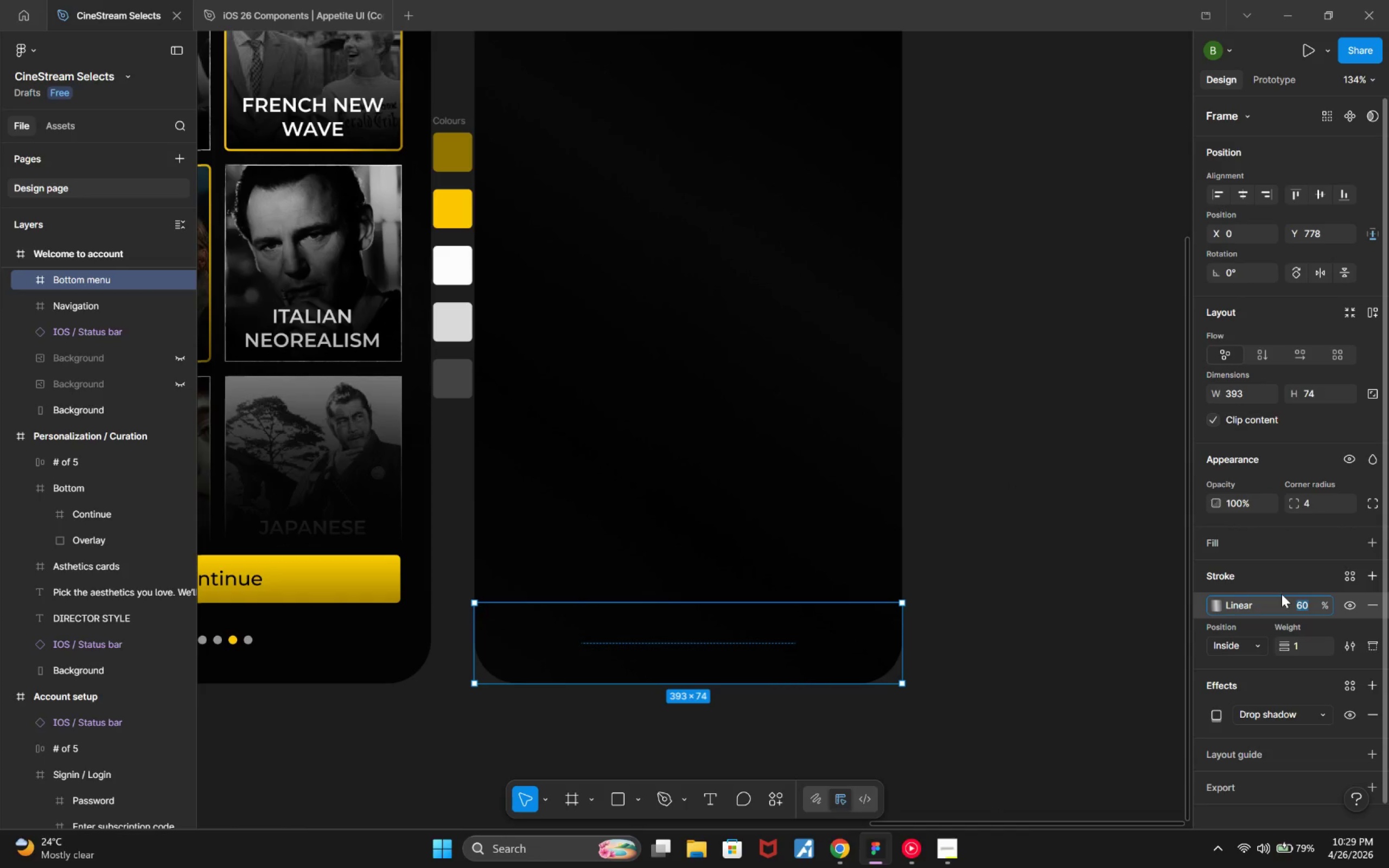 
type(100)
 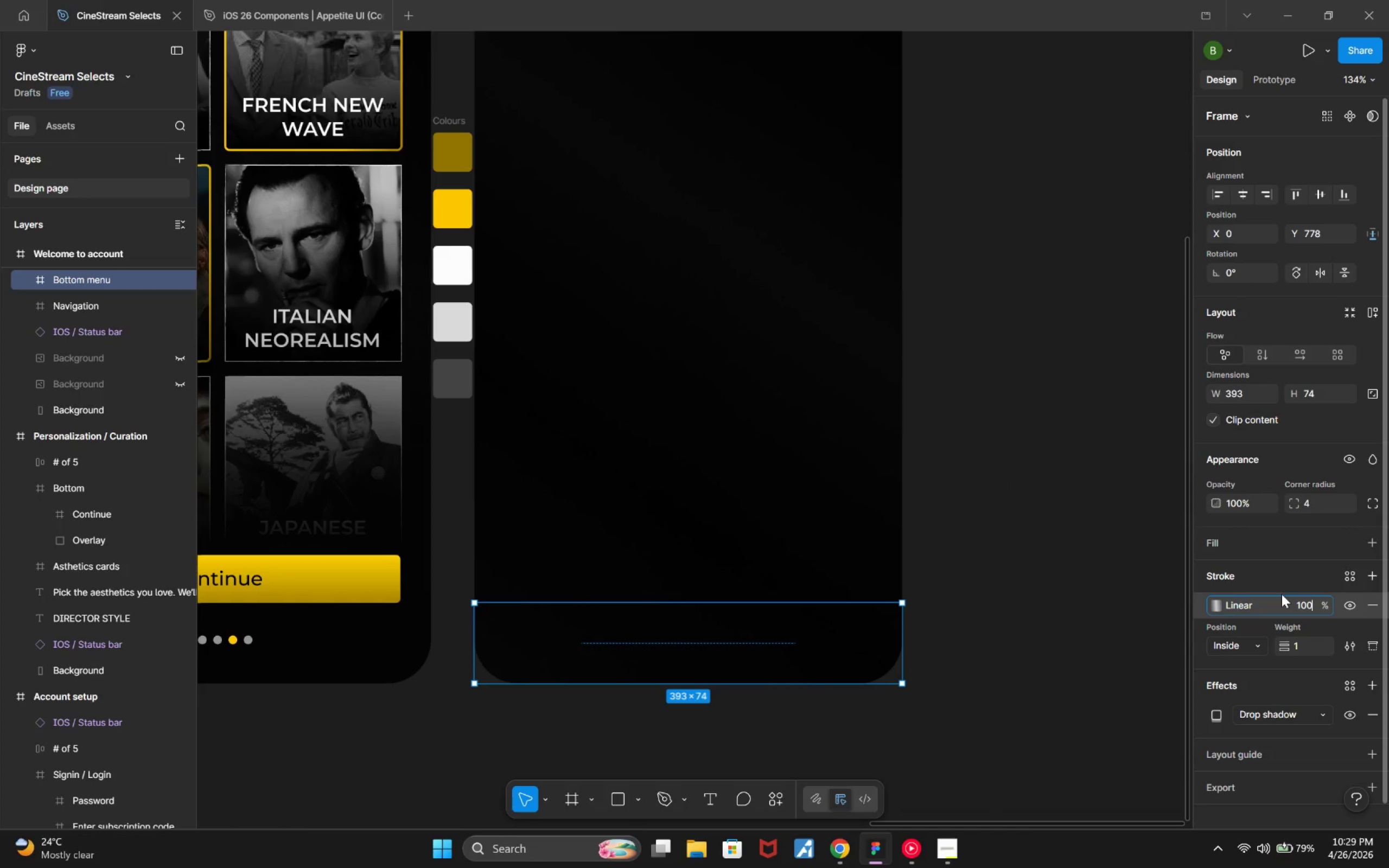 
key(Enter)
 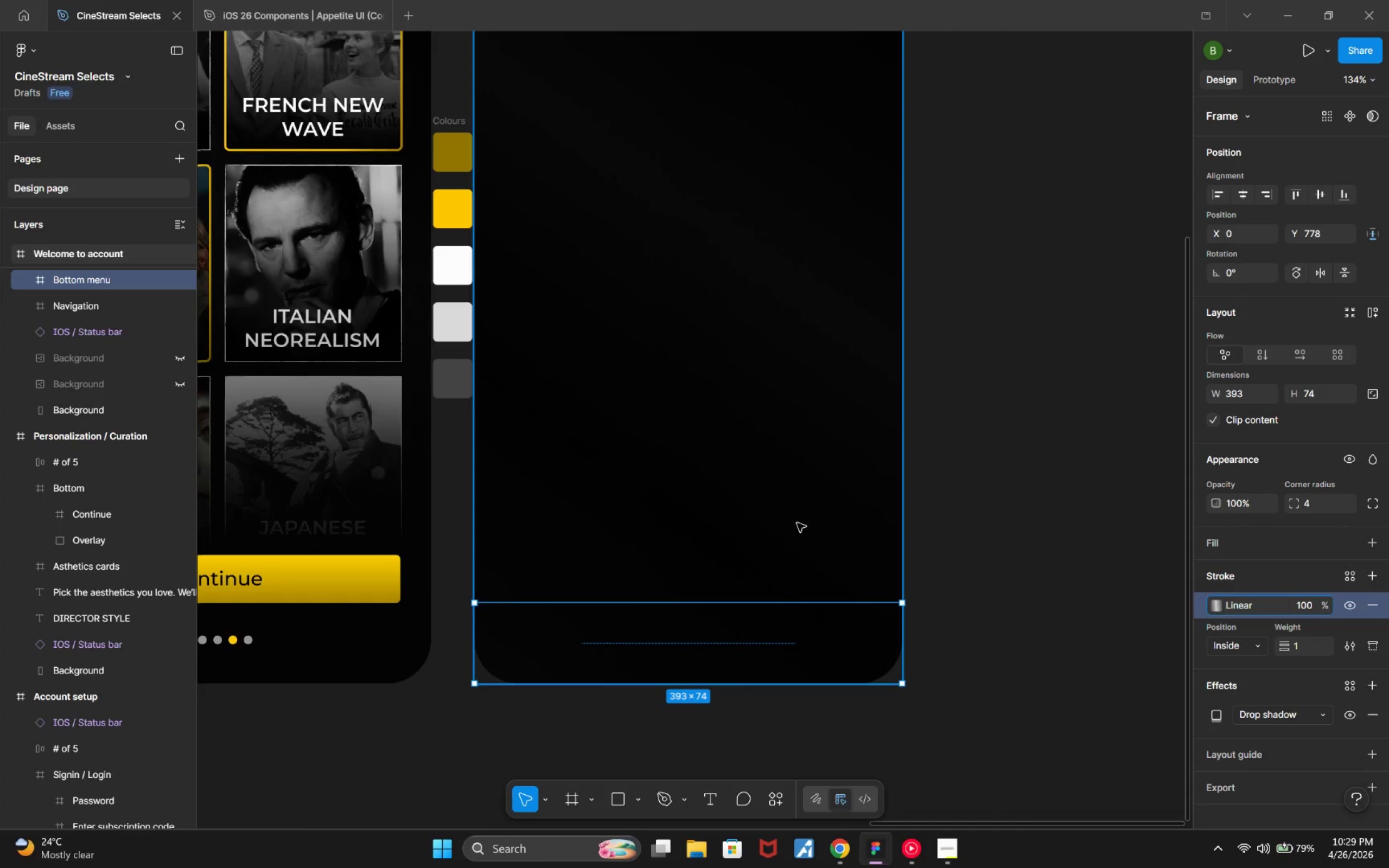 
left_click([1076, 546])
 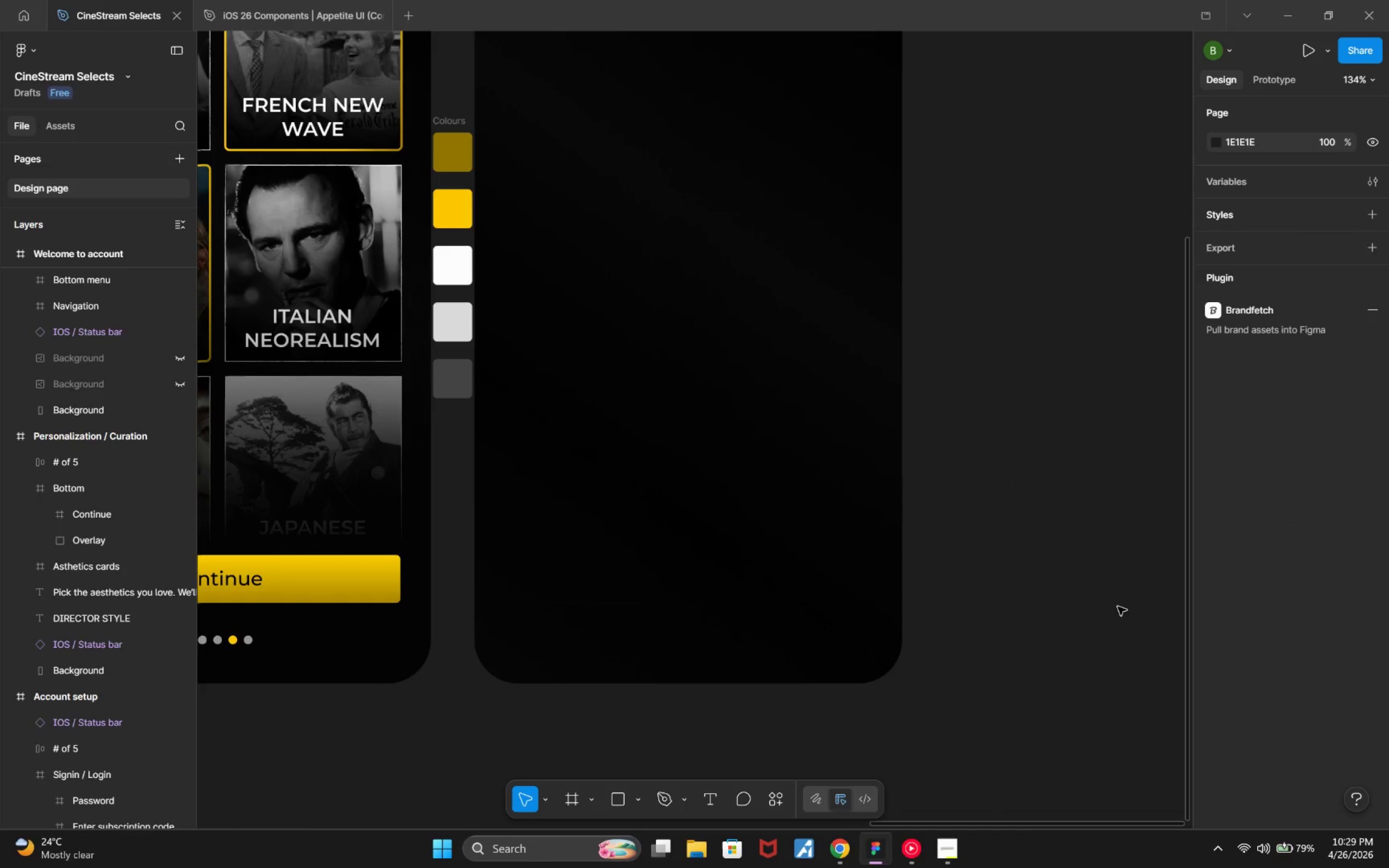 
key(Control+Z)
 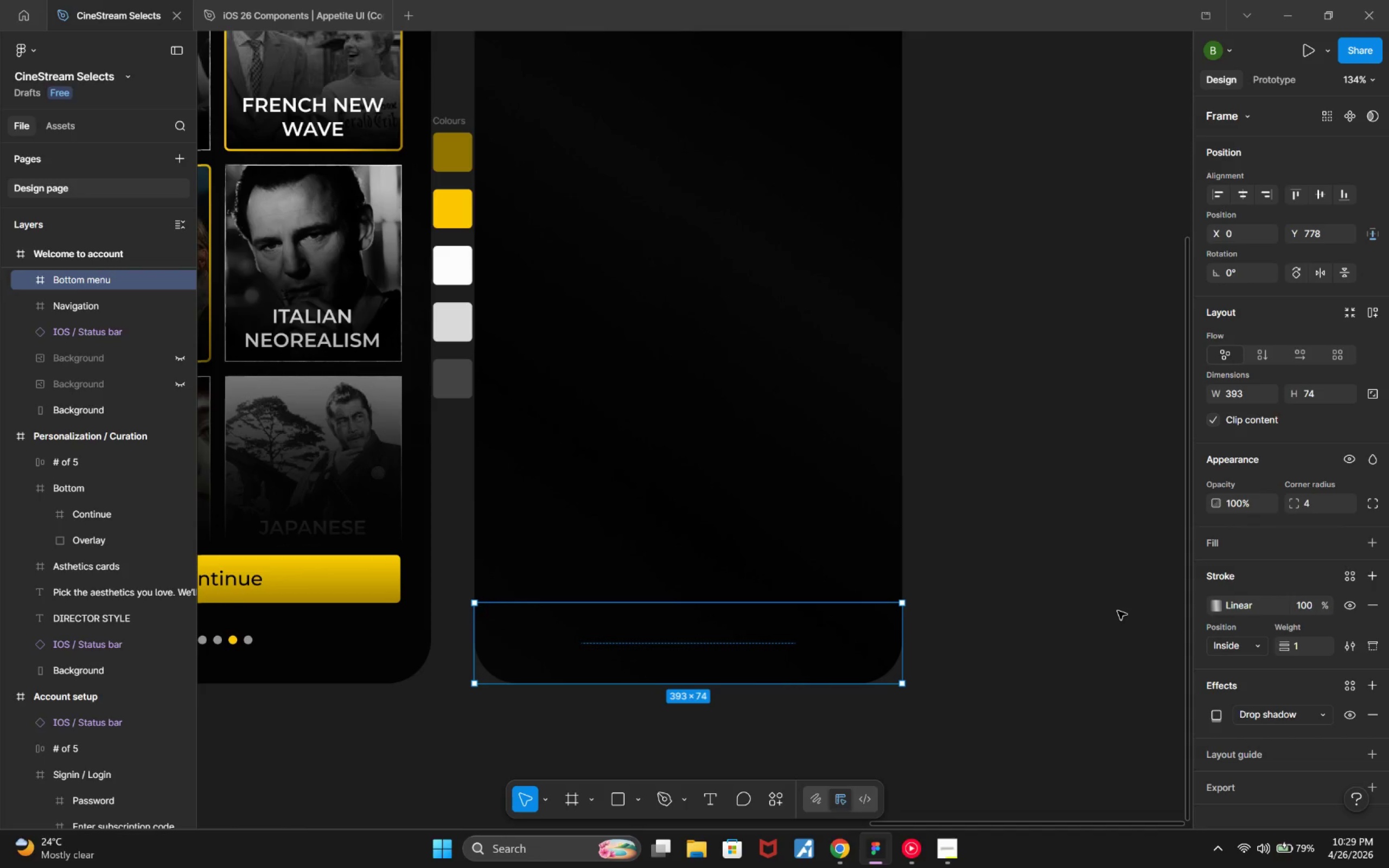 
key(Control+Z)
 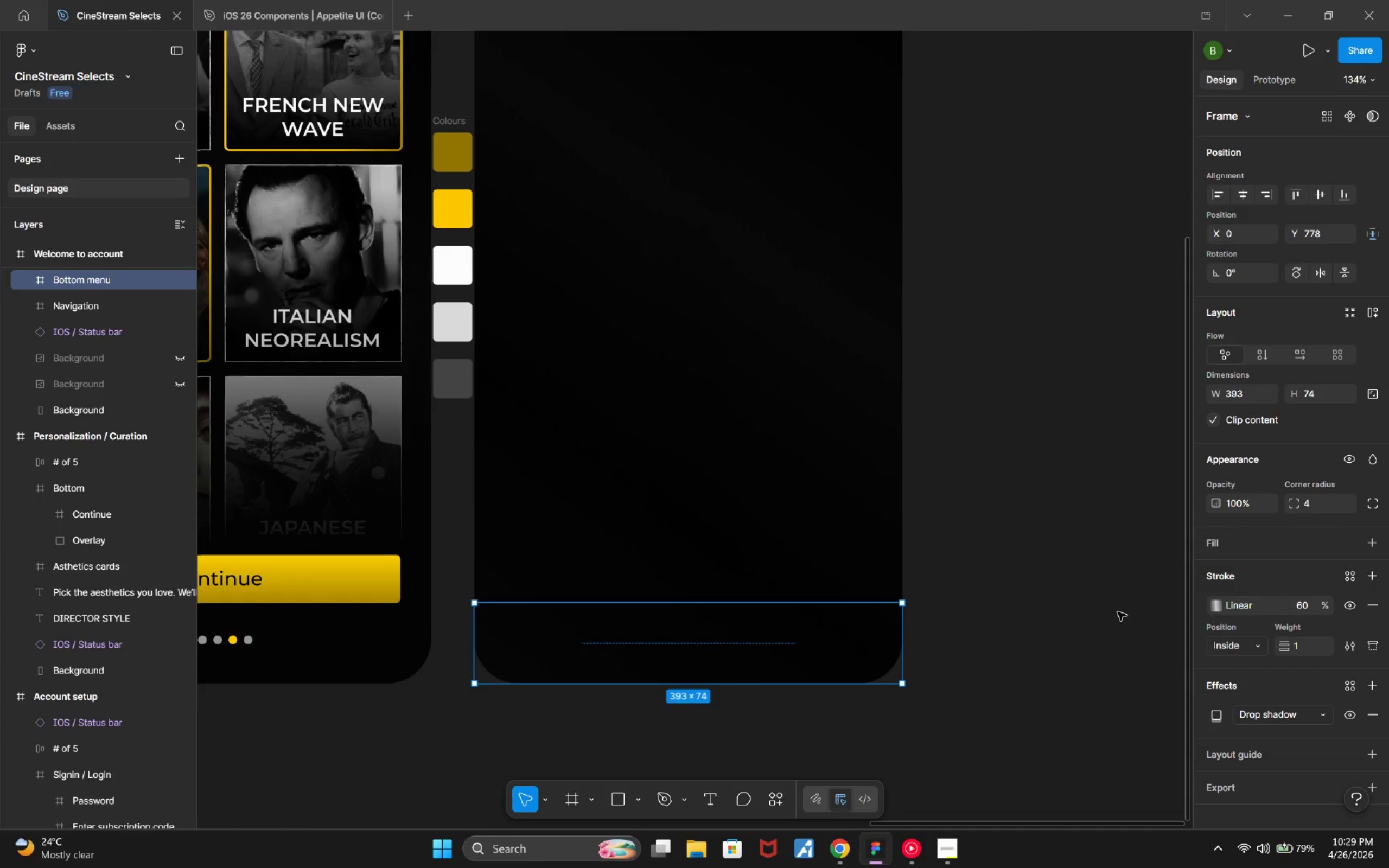 
key(Control+Z)
 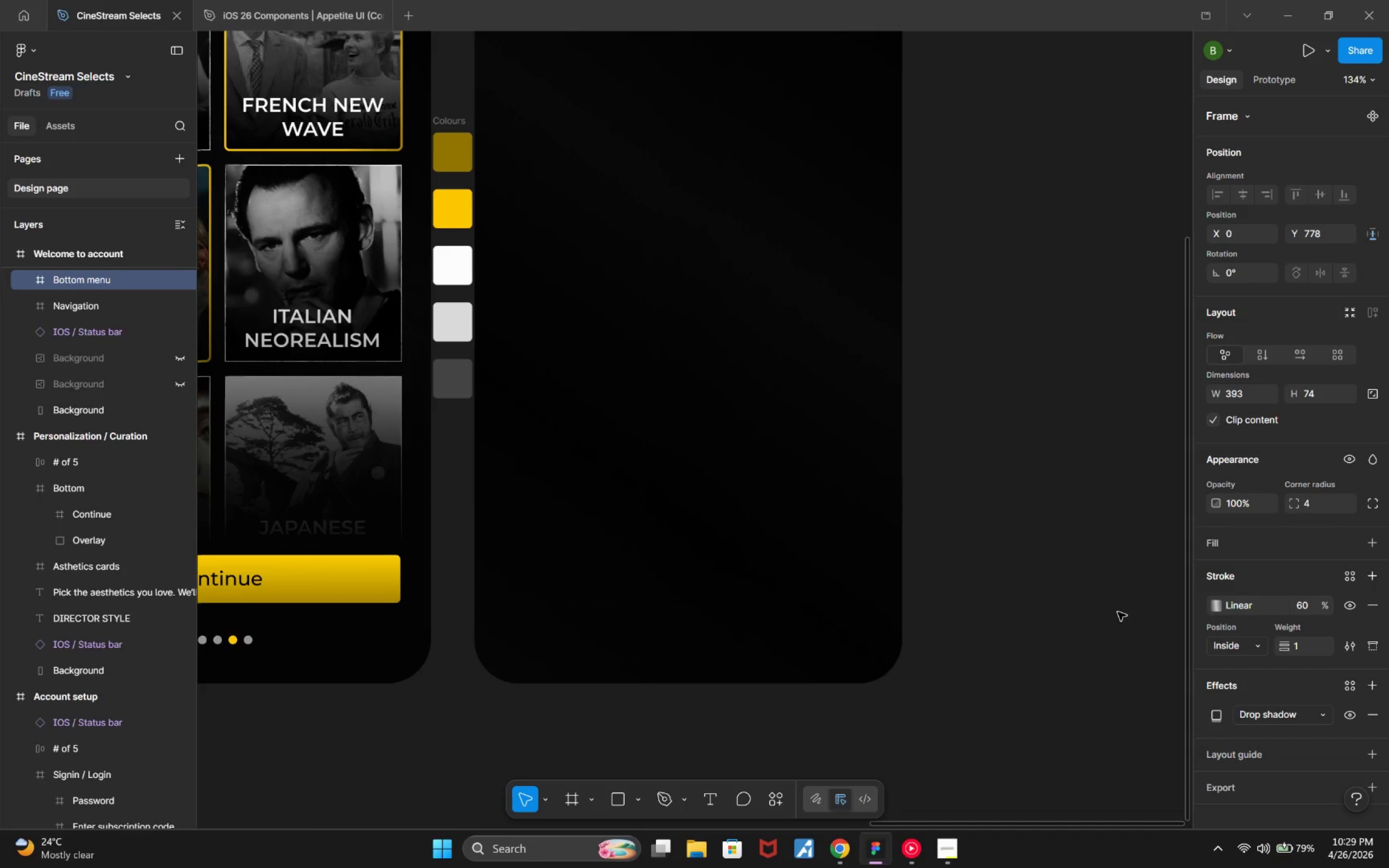 
key(Control+Z)
 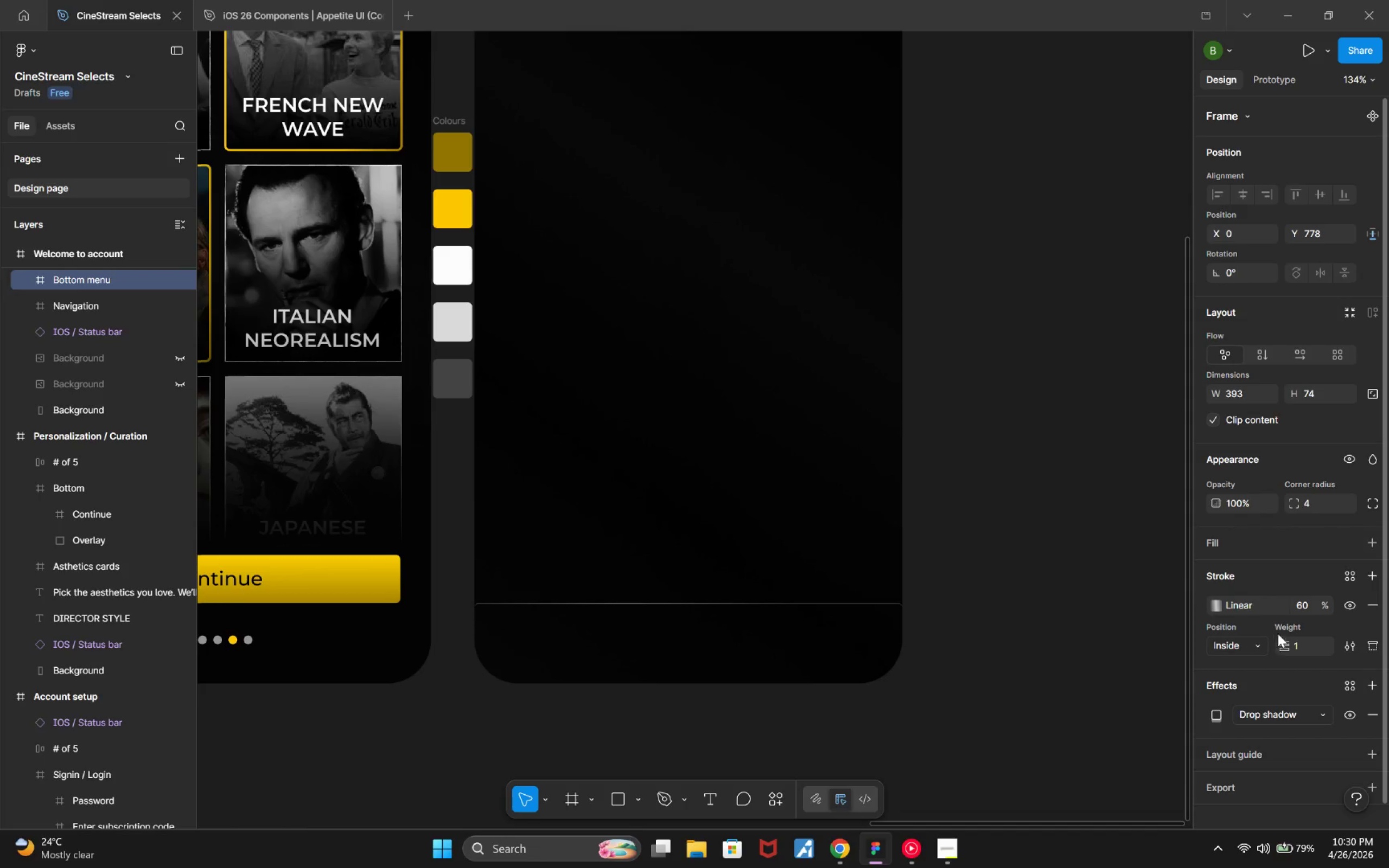 
left_click([1309, 610])
 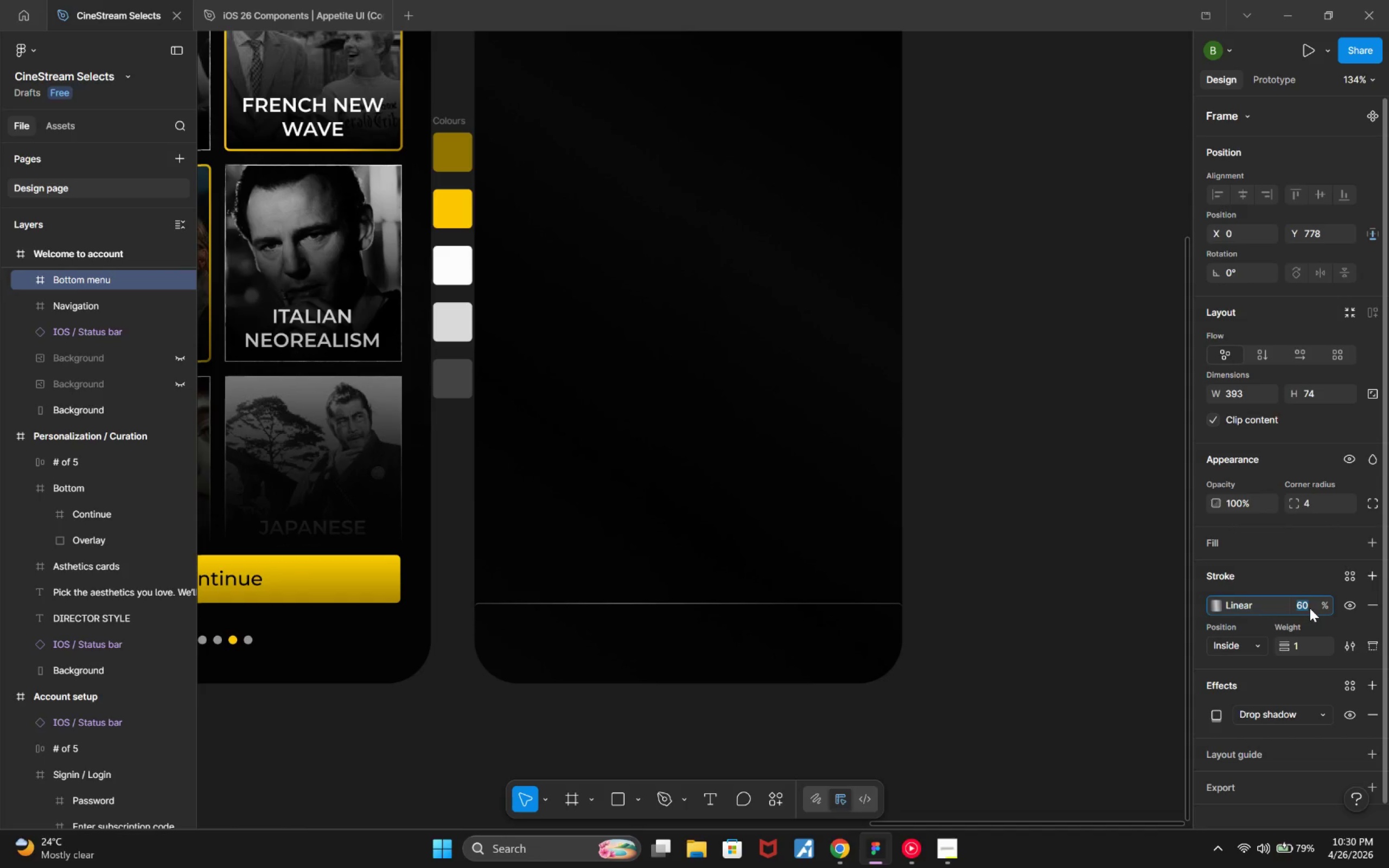 
hold_key(key=1, duration=0.34)
 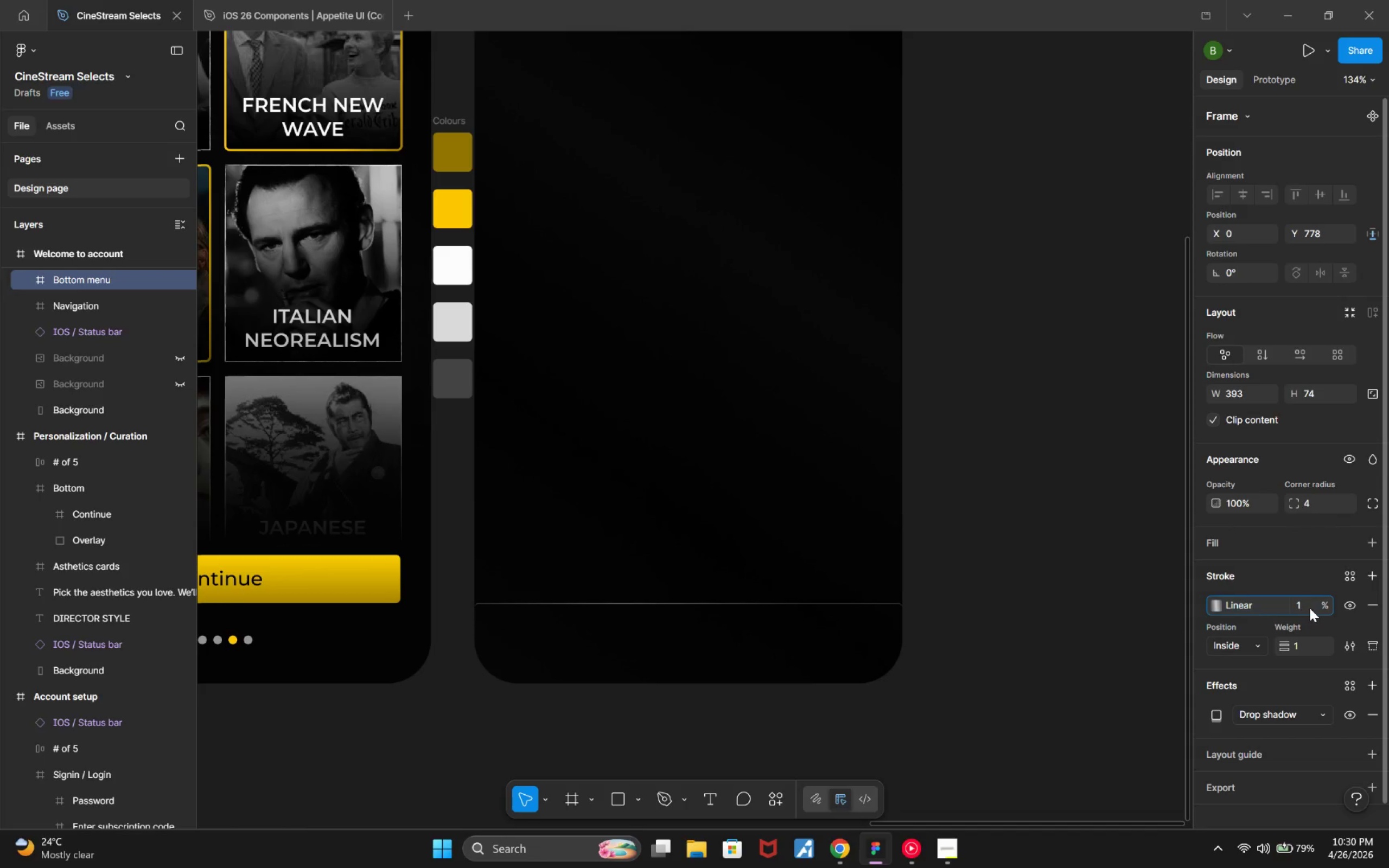 
key(Enter)
 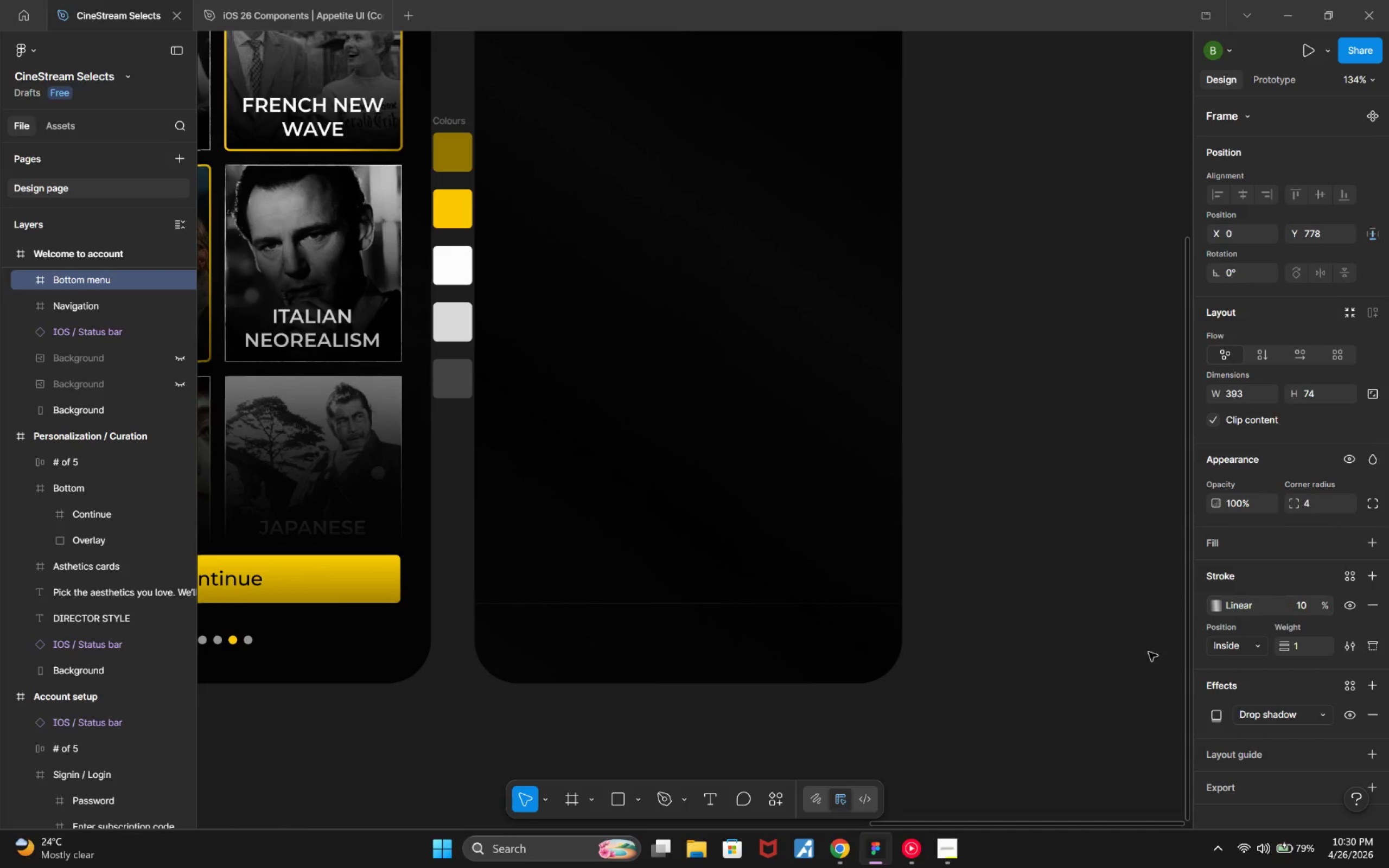 
key(0)
 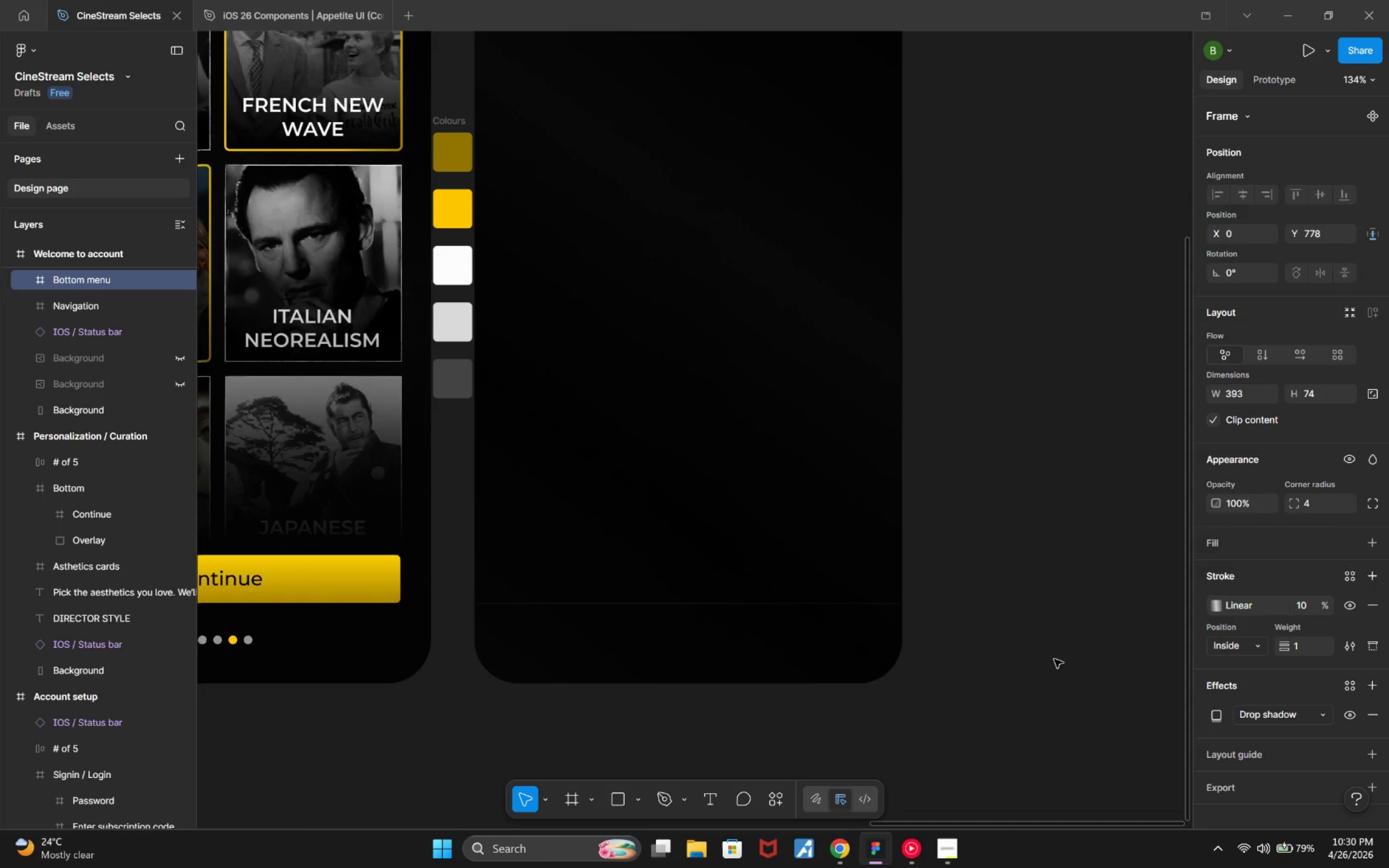 
left_click([1054, 660])
 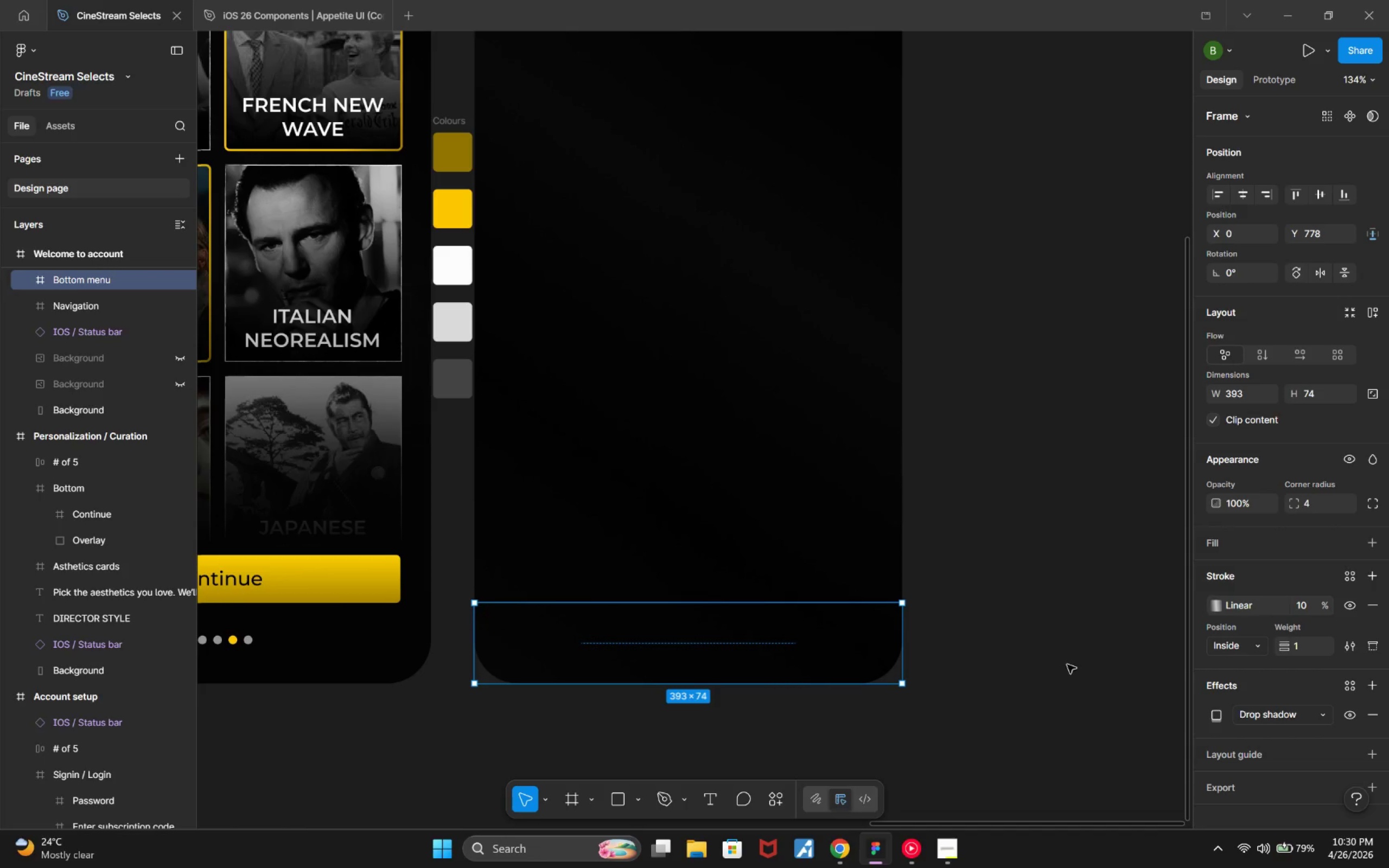 
key(Control+ControlLeft)
 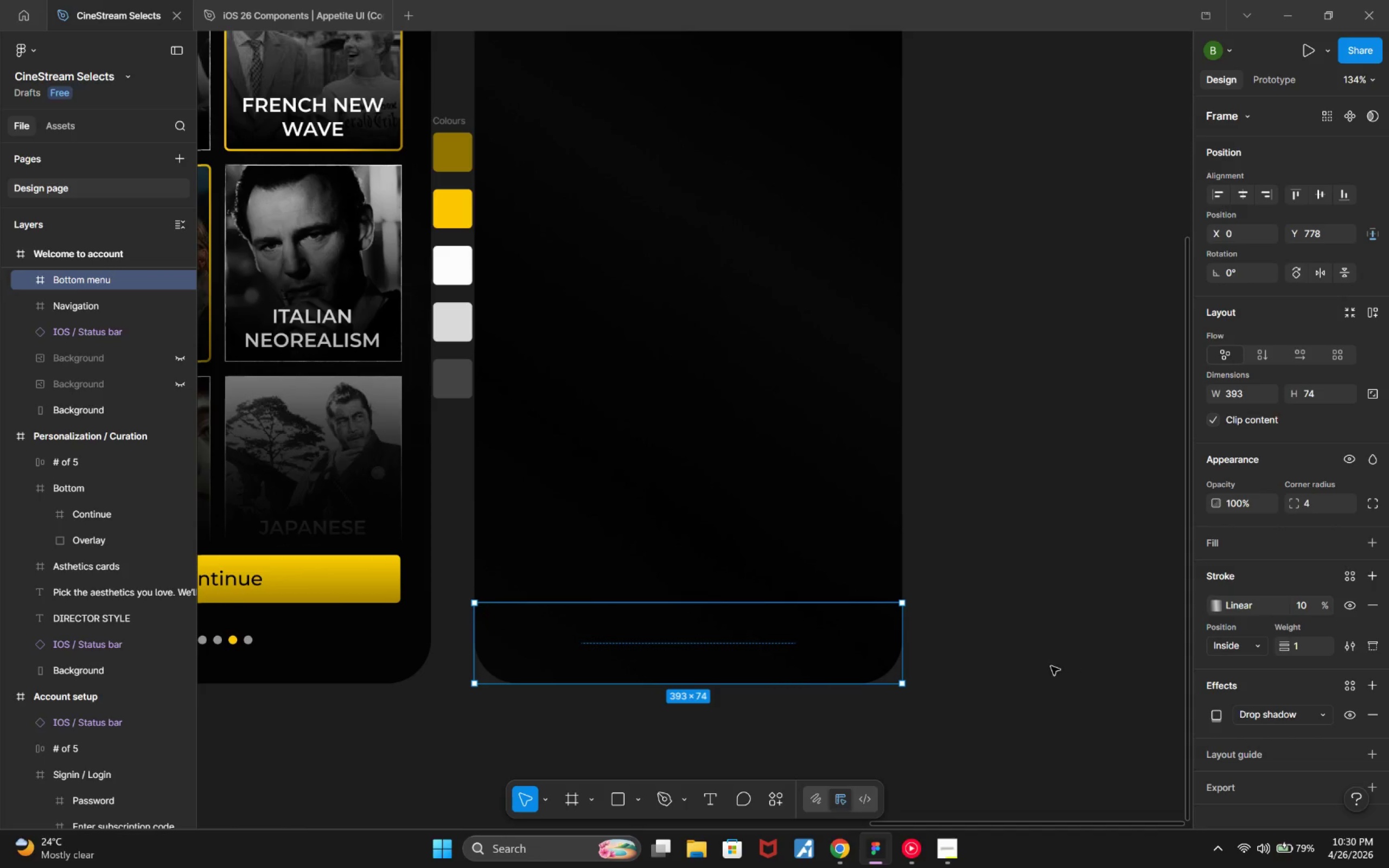 
left_click([1051, 666])
 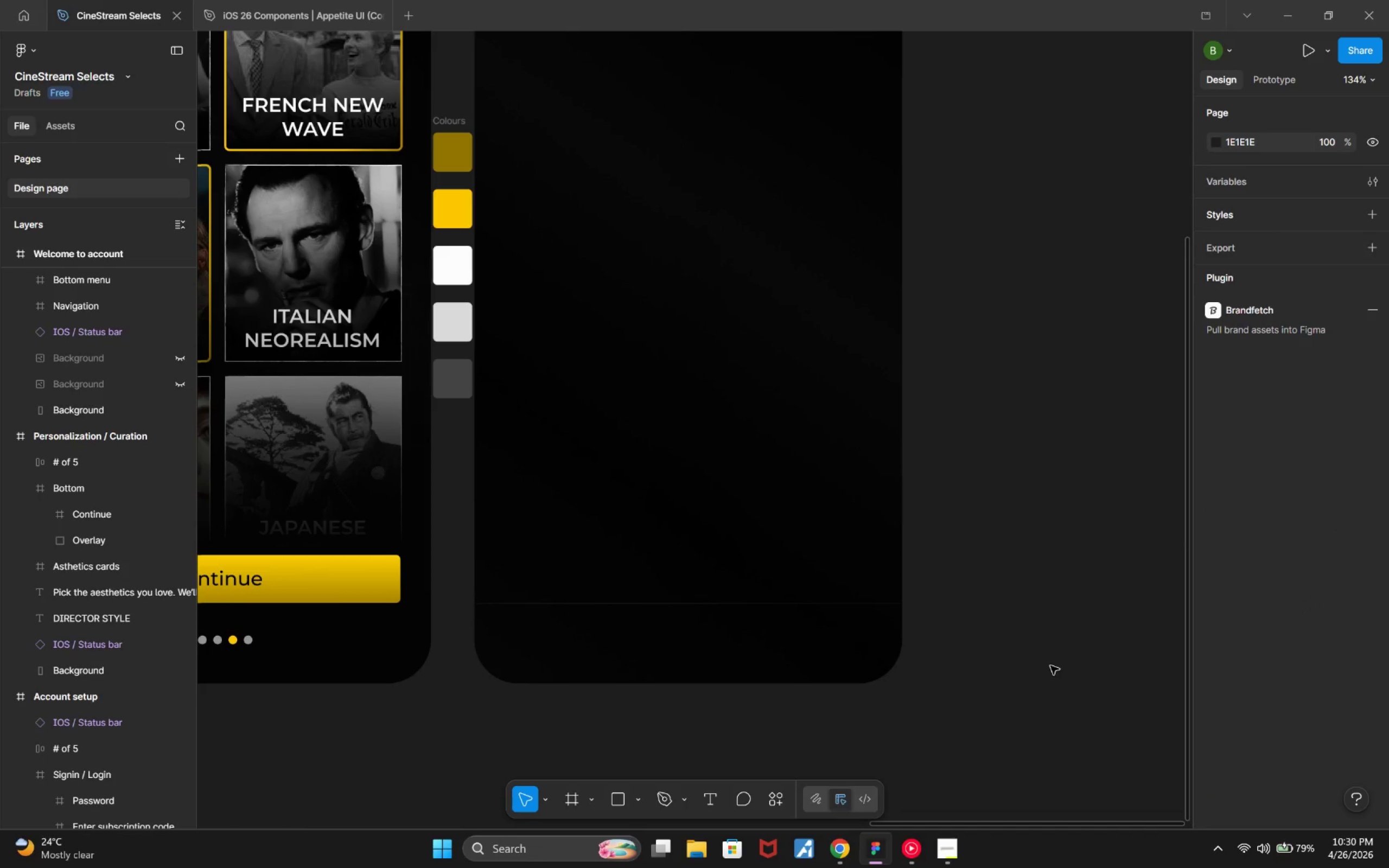 
hold_key(key=ControlLeft, duration=0.32)
scroll: coordinate [1050, 666], scroll_direction: down, amount: 4.0
 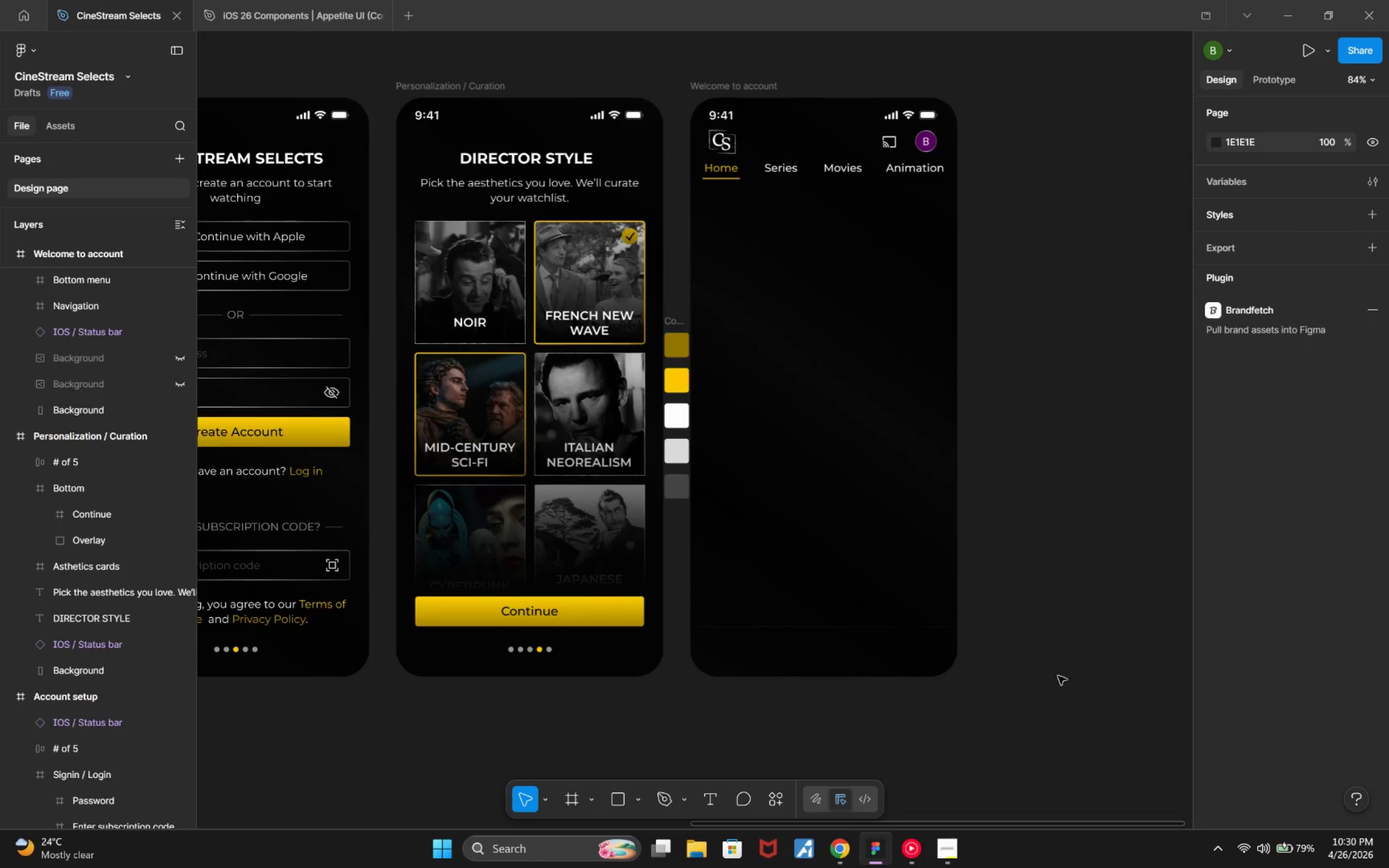 
hold_key(key=ControlLeft, duration=0.5)
scroll: coordinate [1058, 687], scroll_direction: up, amount: 6.0
 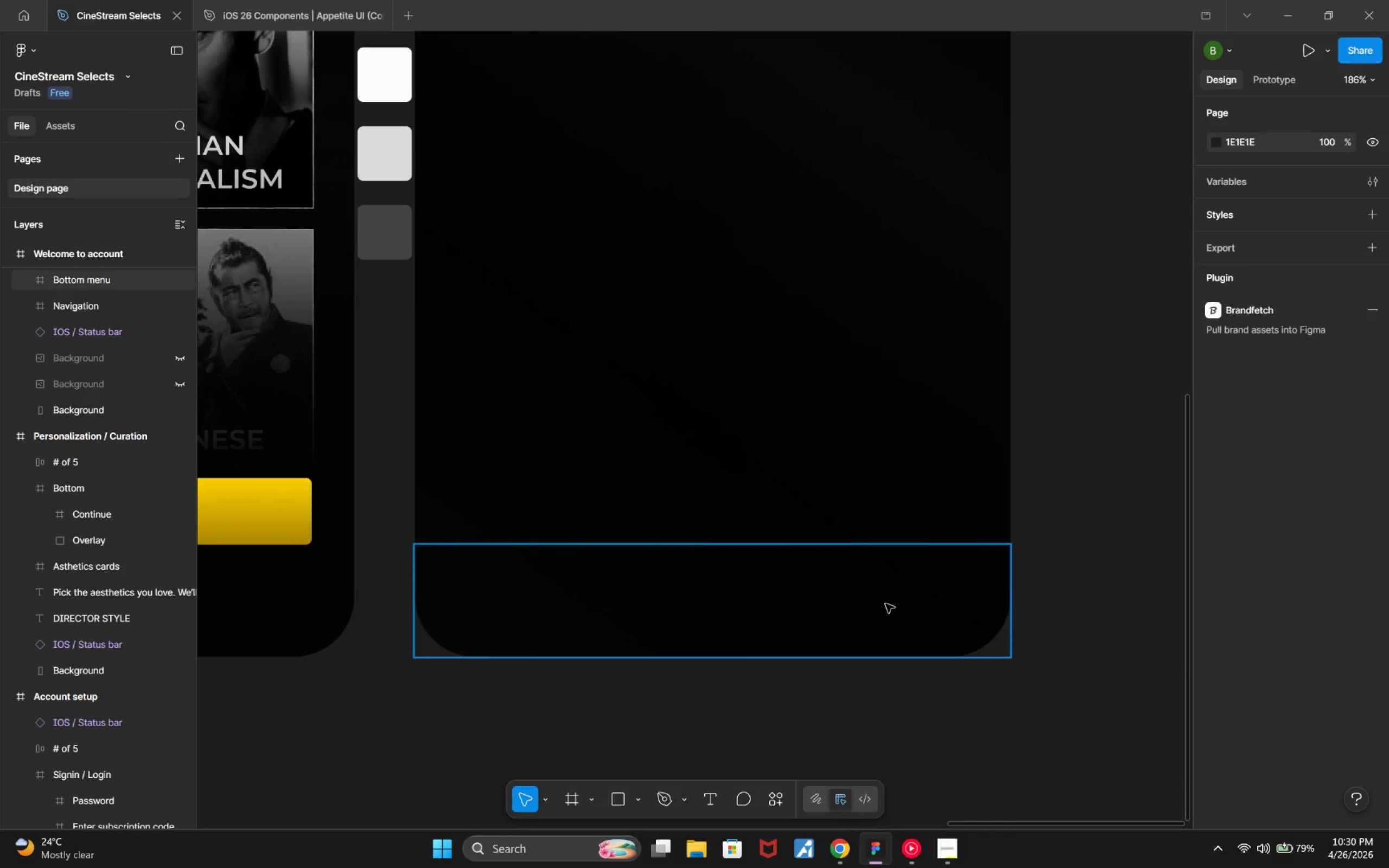 
left_click([871, 601])
 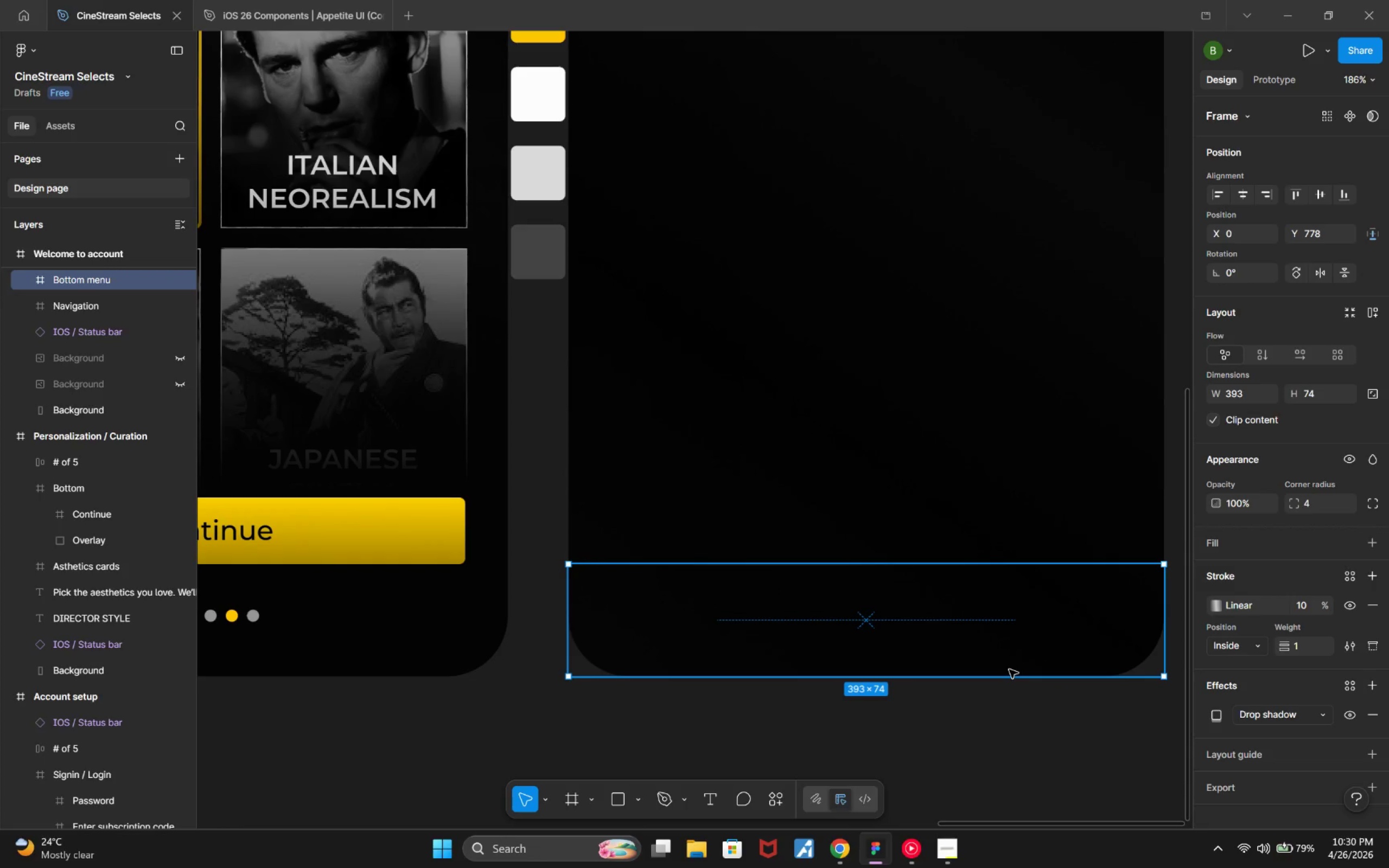 
wait(17.21)
 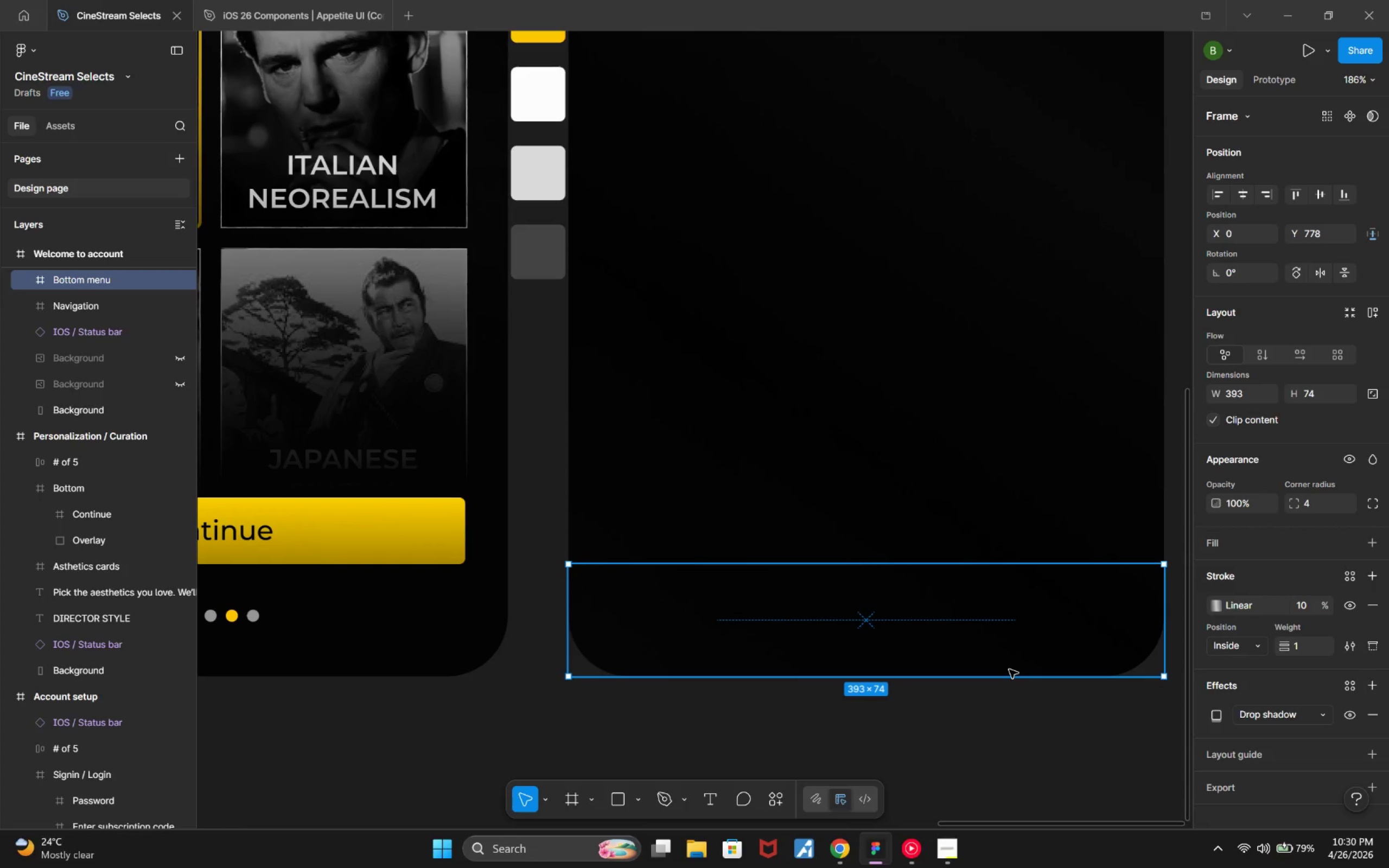 
left_click([844, 853])
 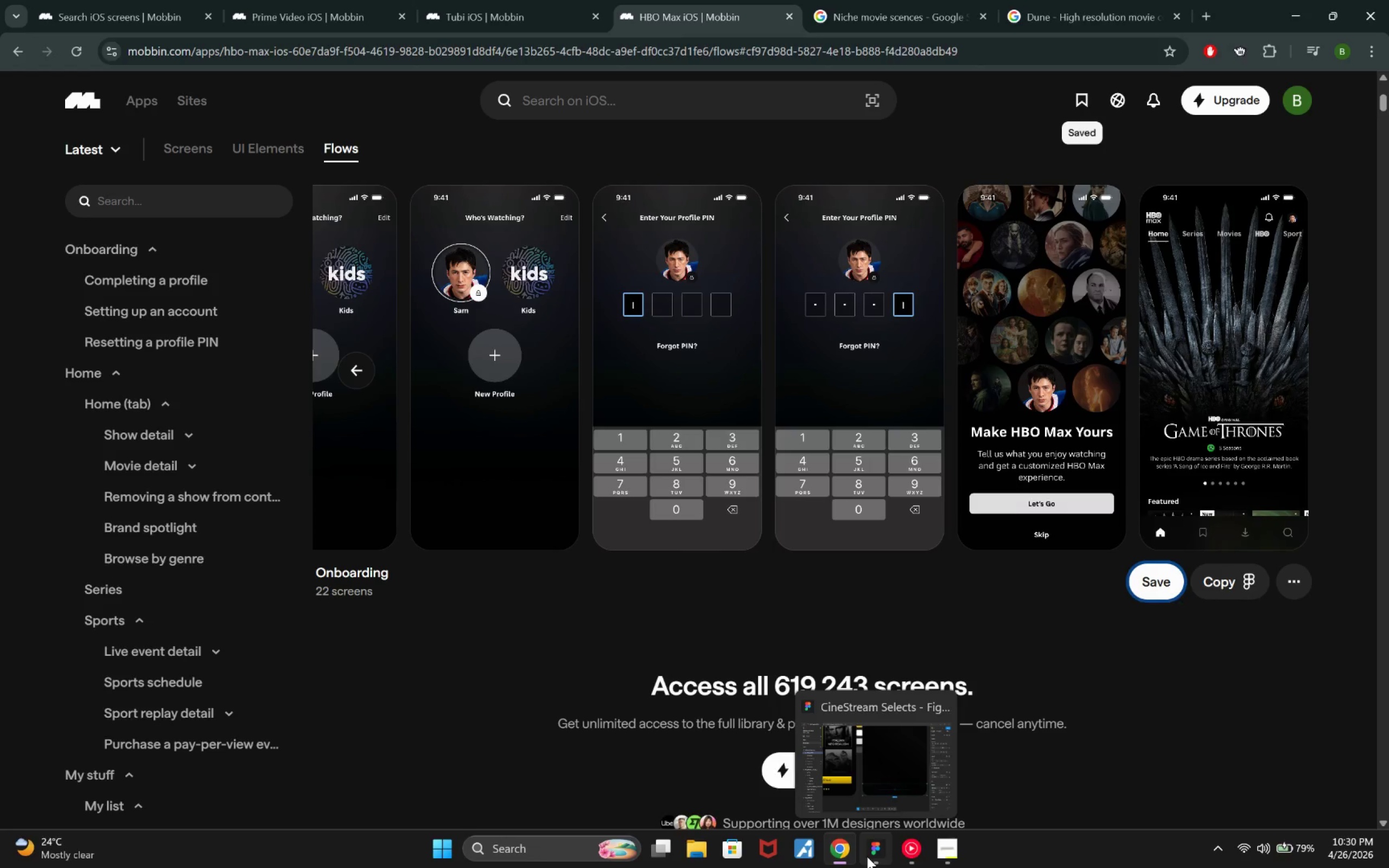 
wait(18.48)
 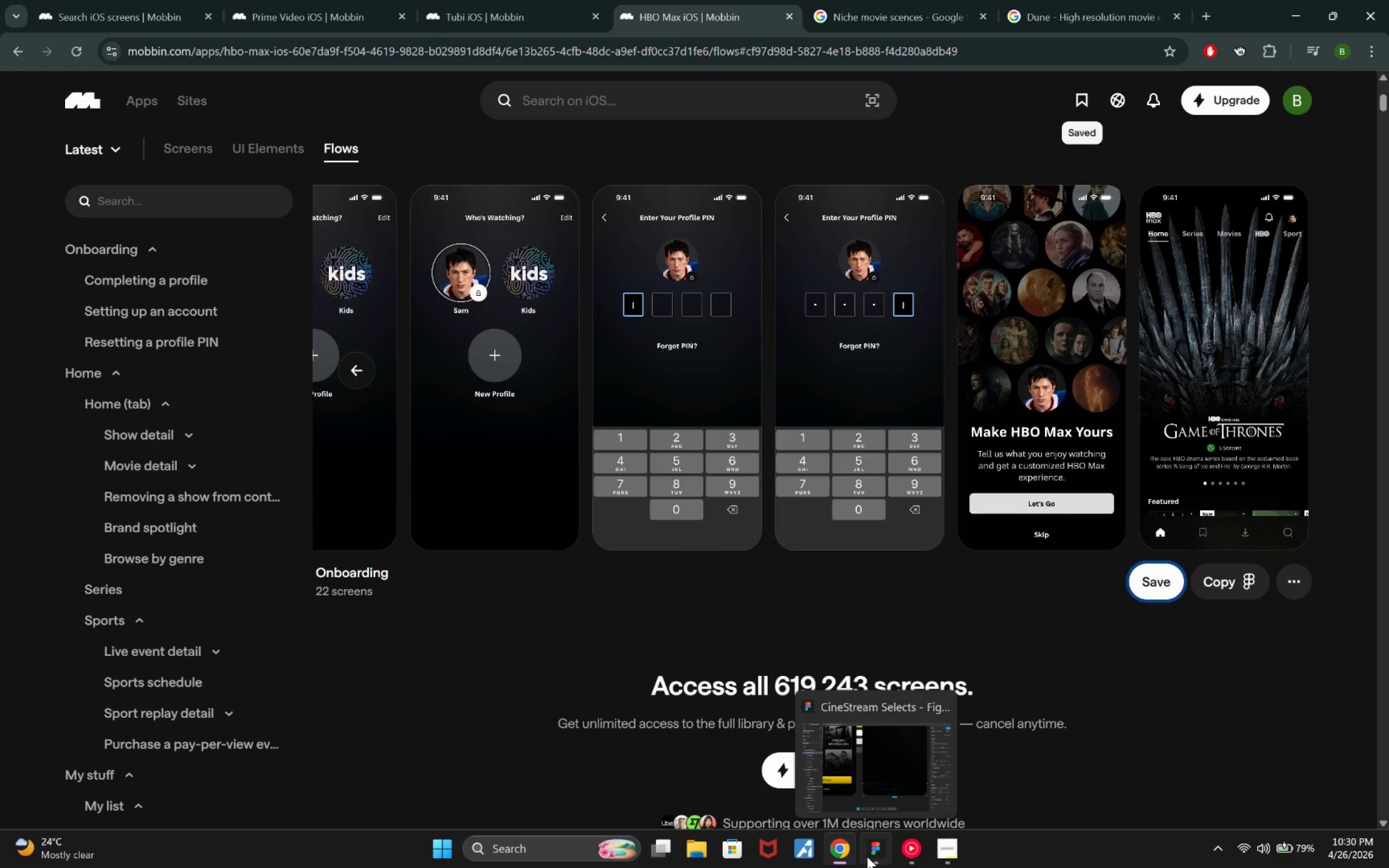 
left_click([867, 857])
 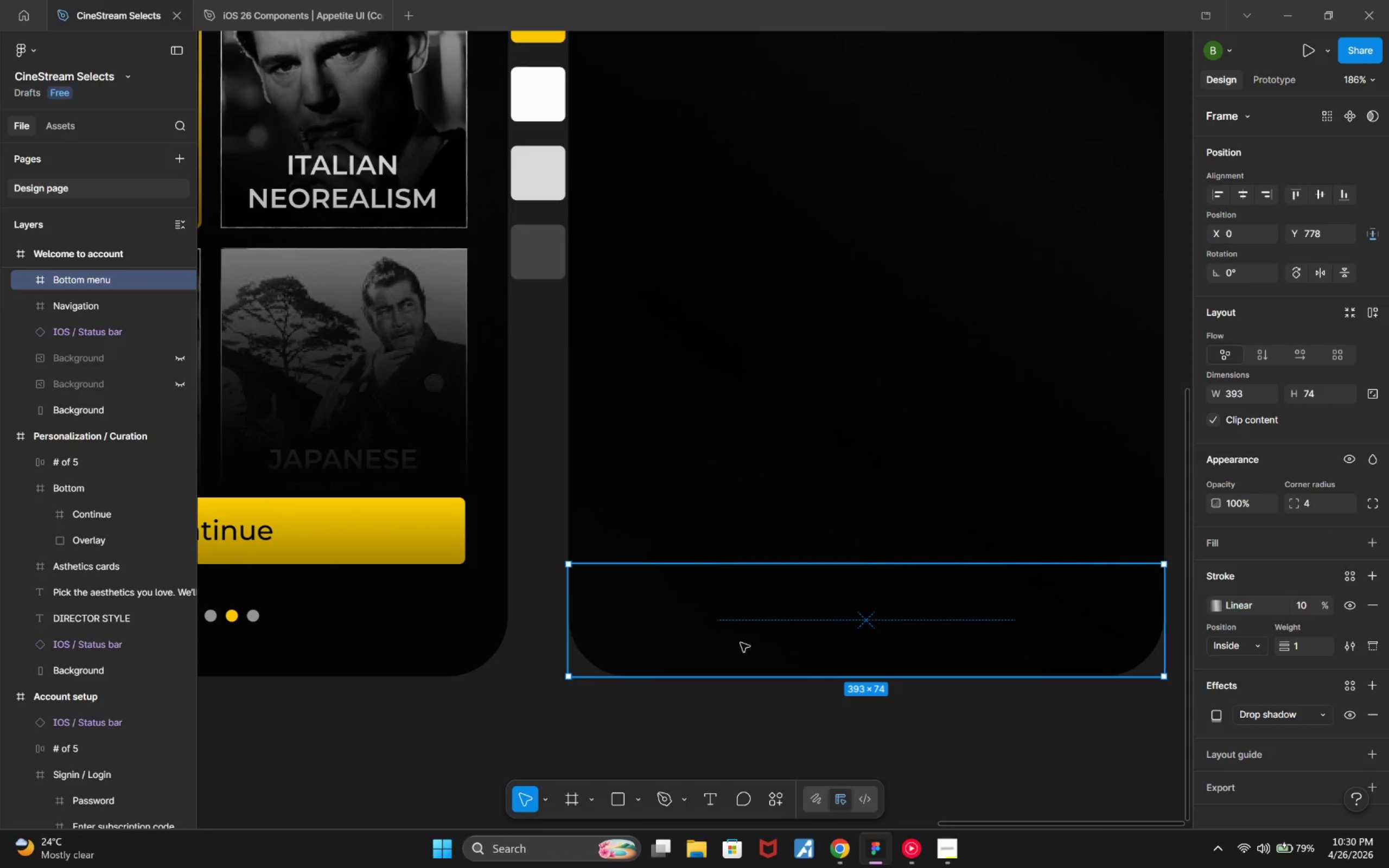 
right_click([750, 615])
 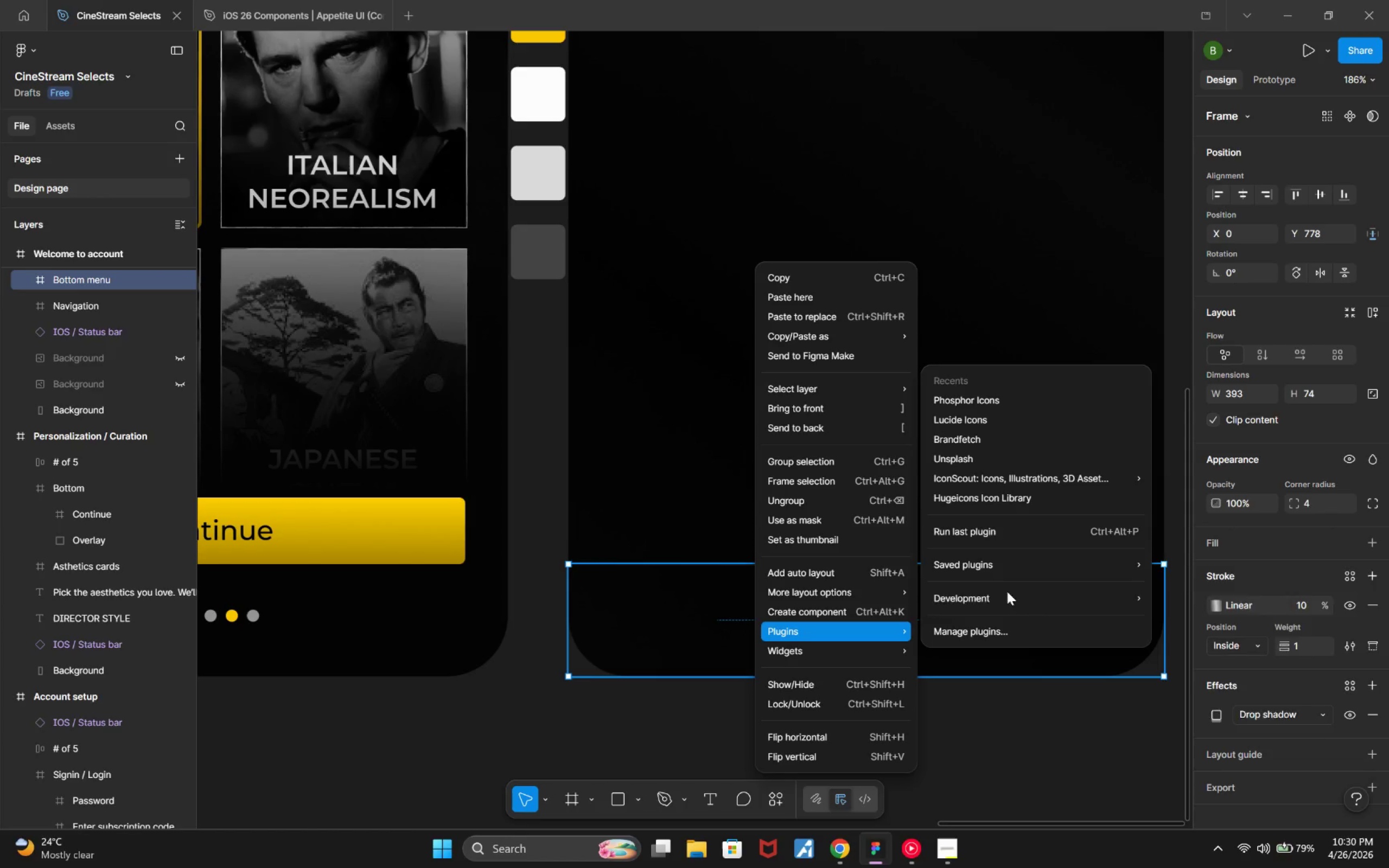 
wait(5.14)
 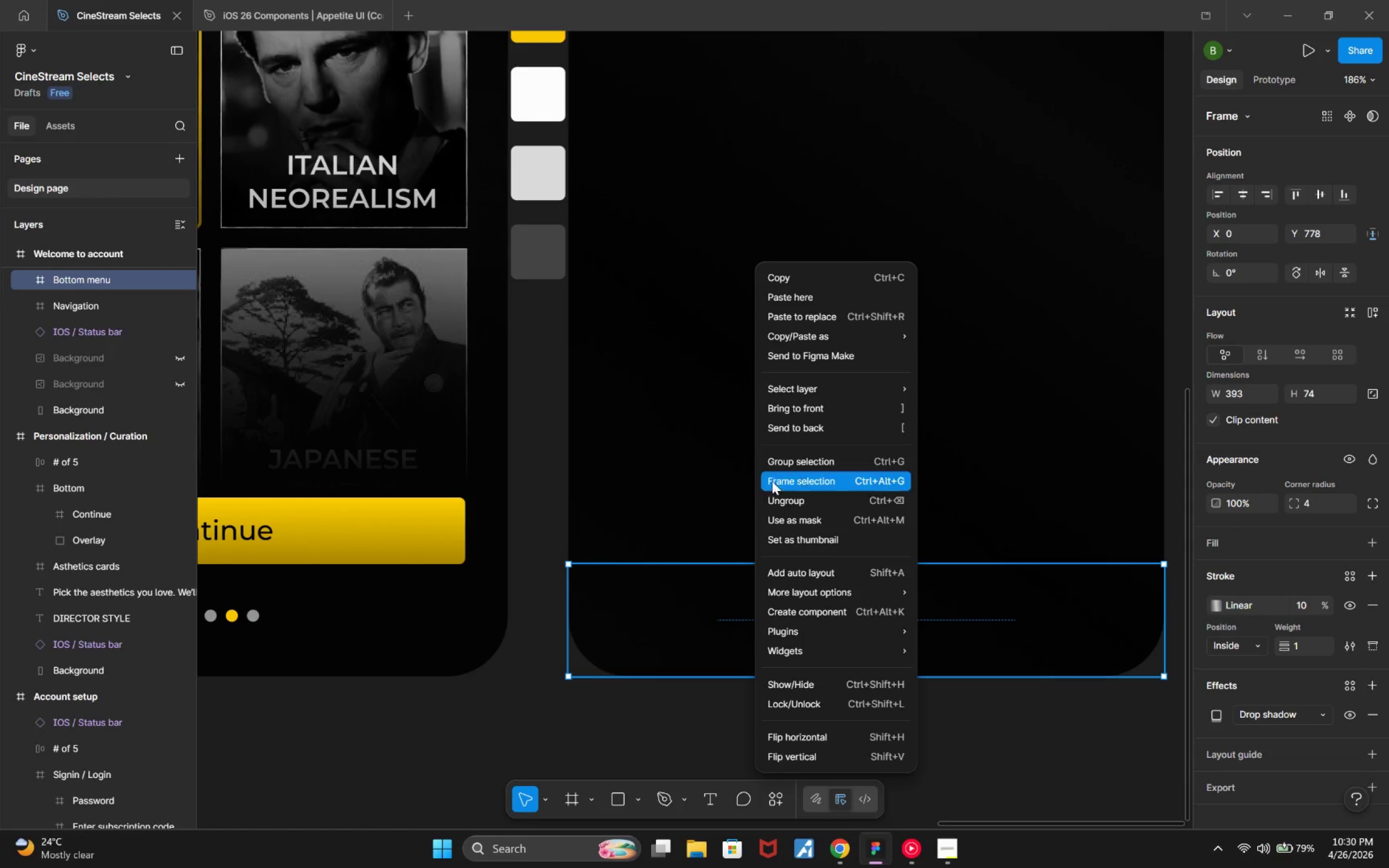 
left_click([1009, 408])
 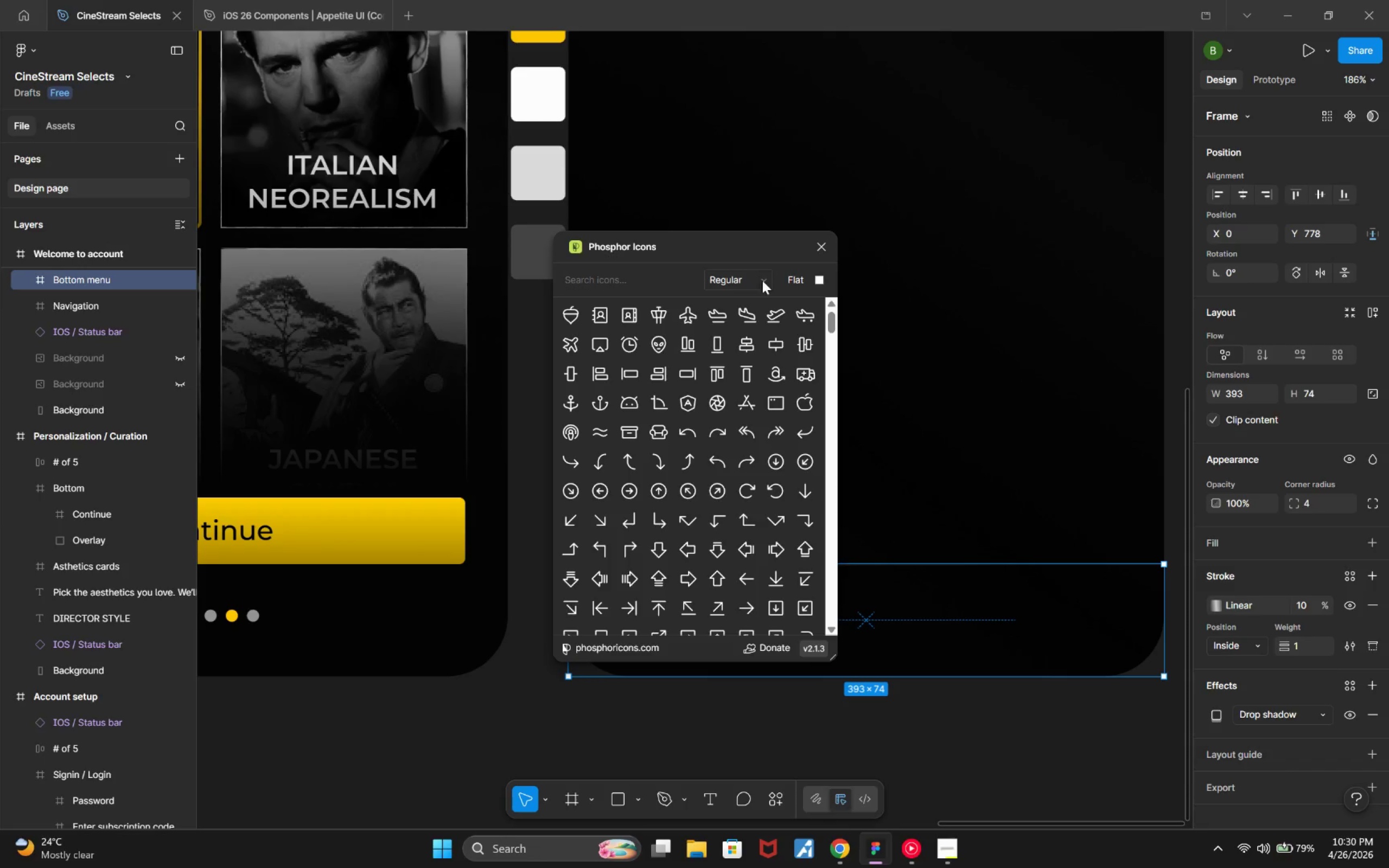 
left_click([792, 280])
 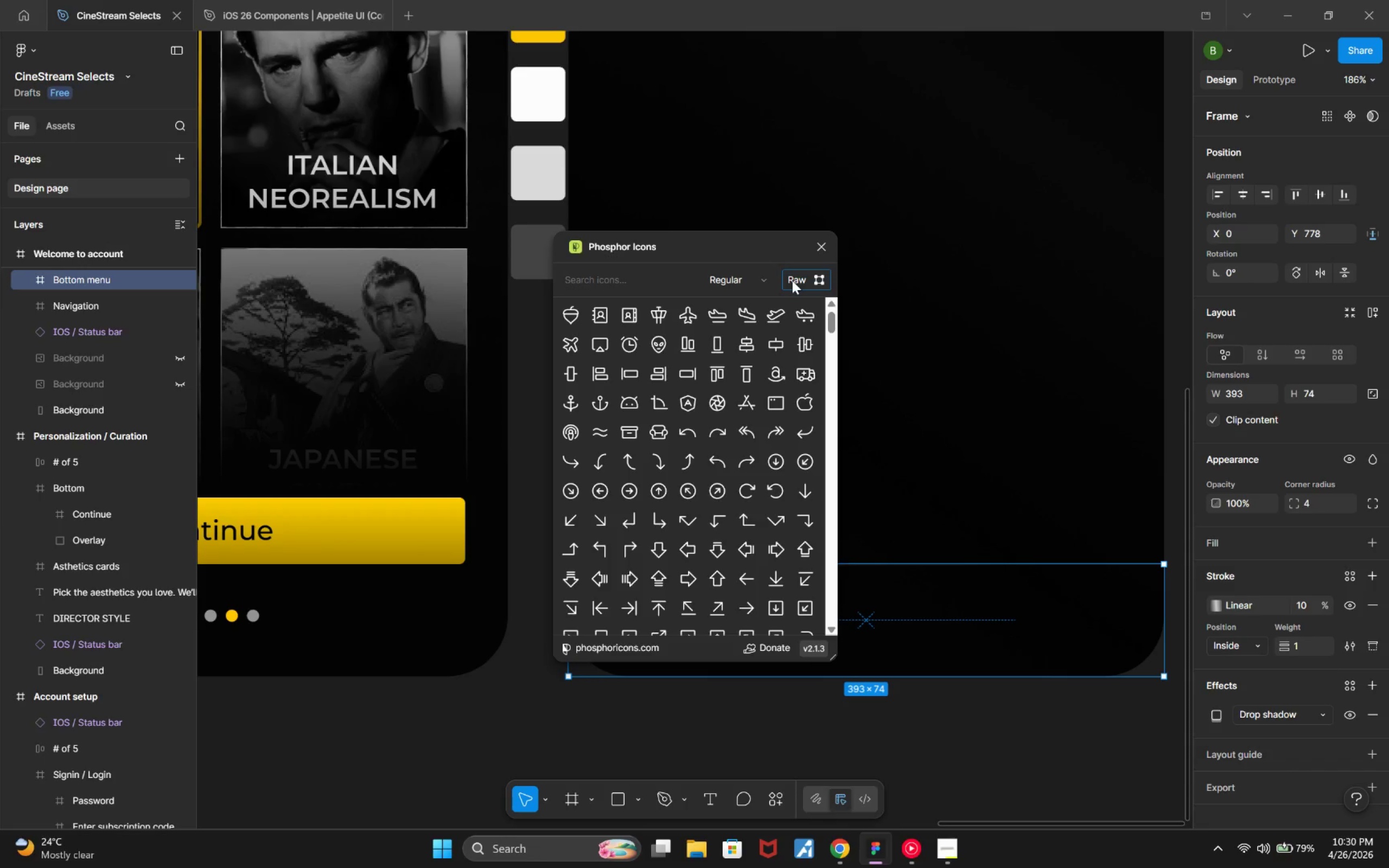 
left_click([792, 280])
 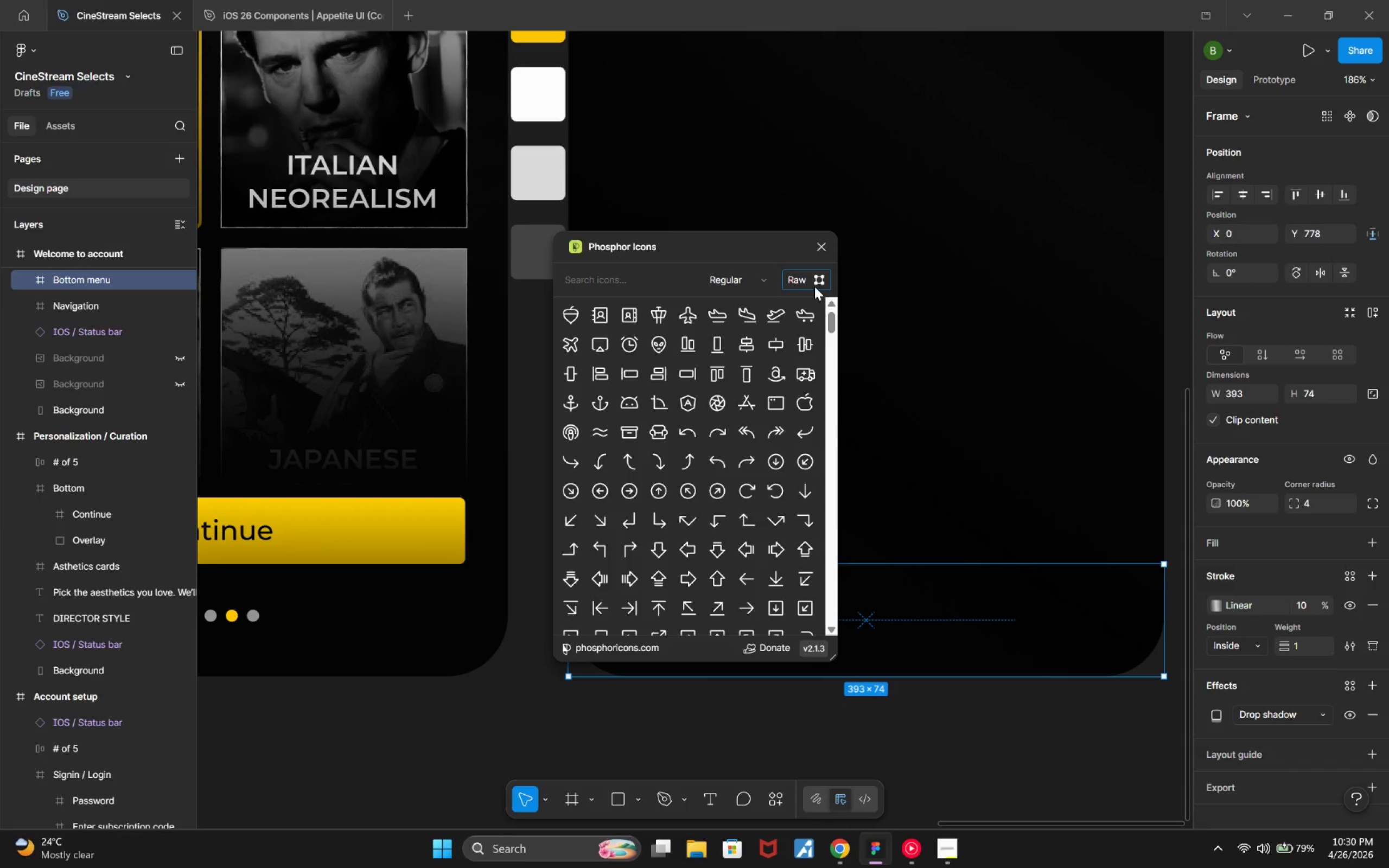 
left_click([801, 284])
 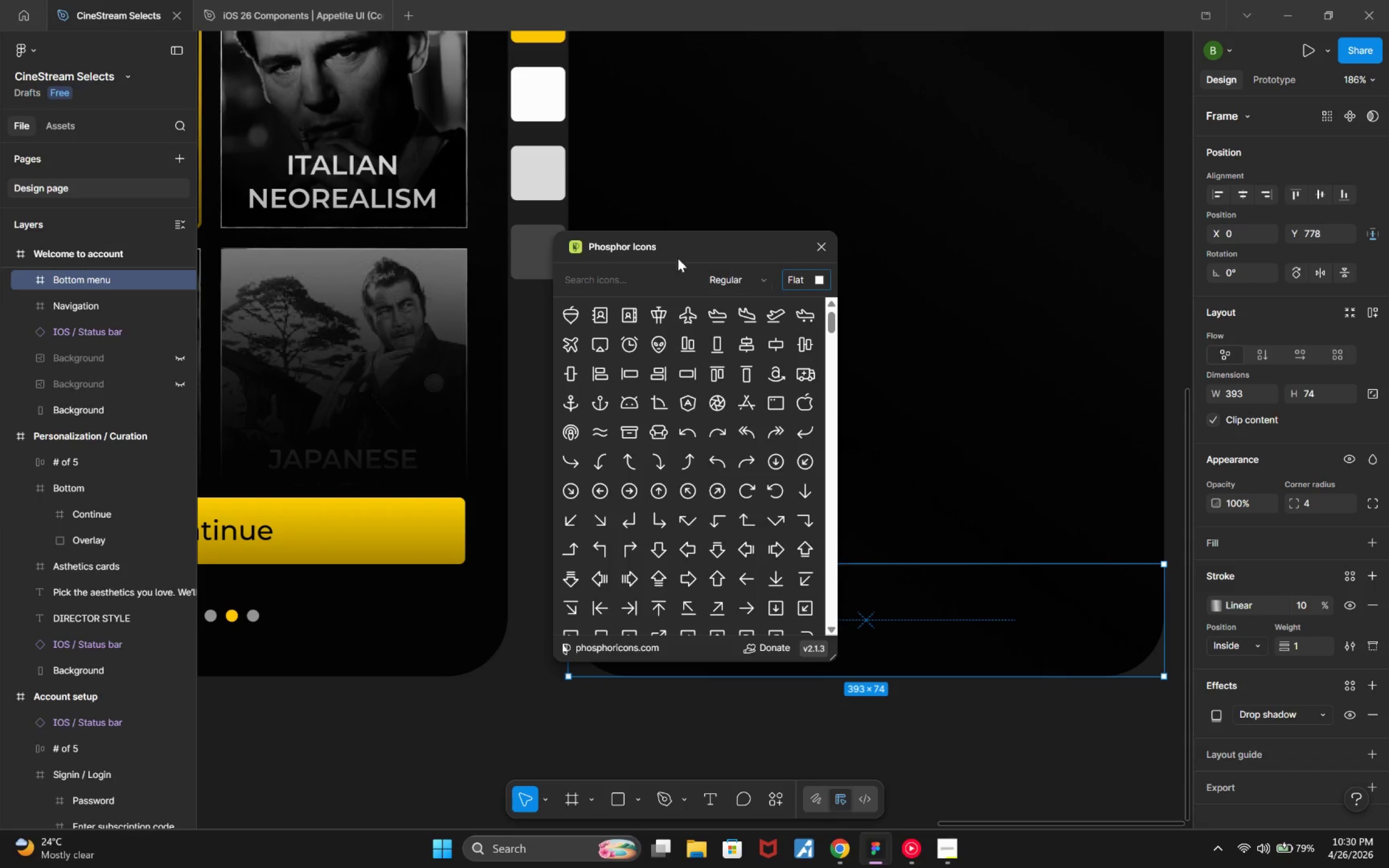 
left_click([655, 282])
 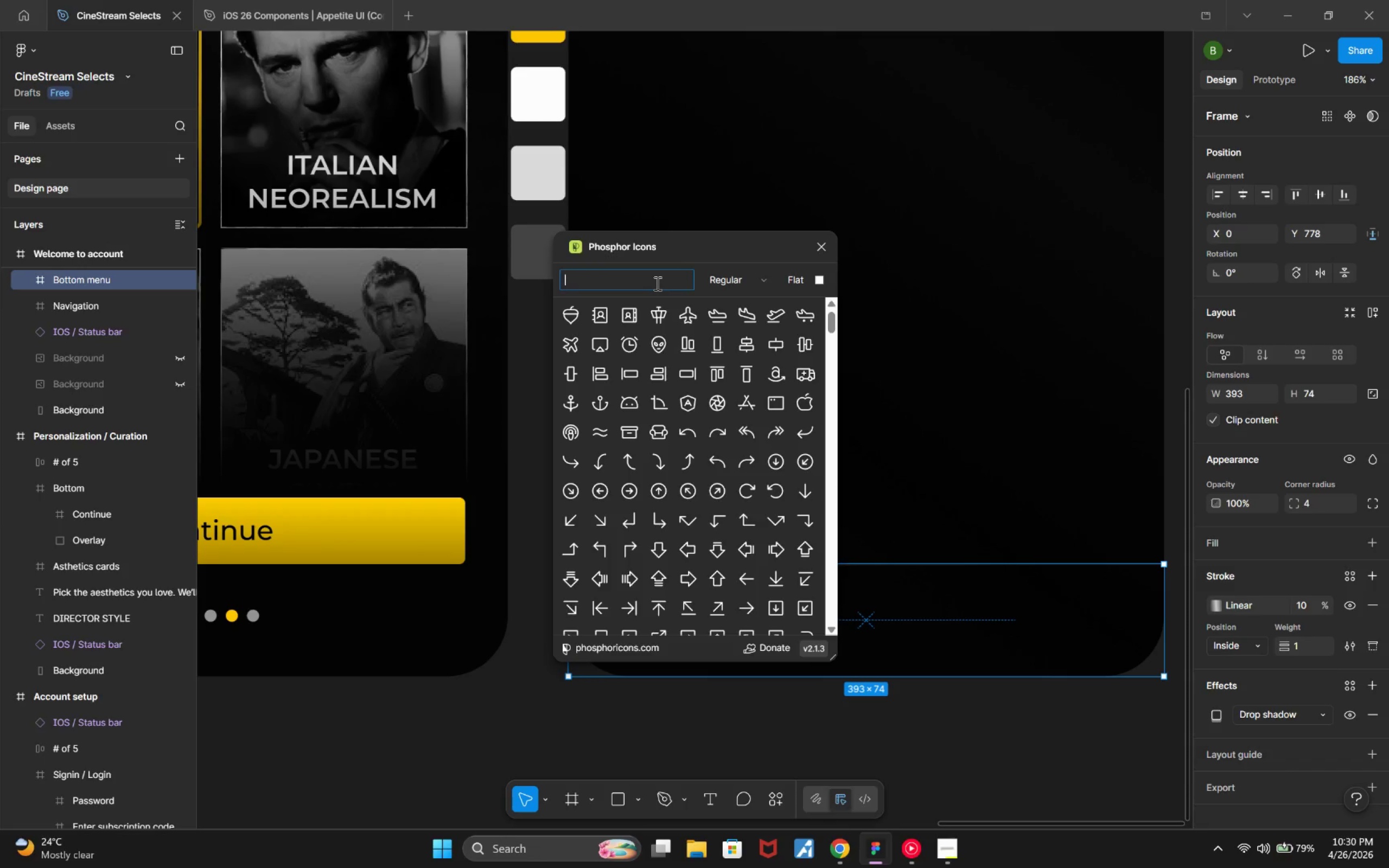 
type(Home)
 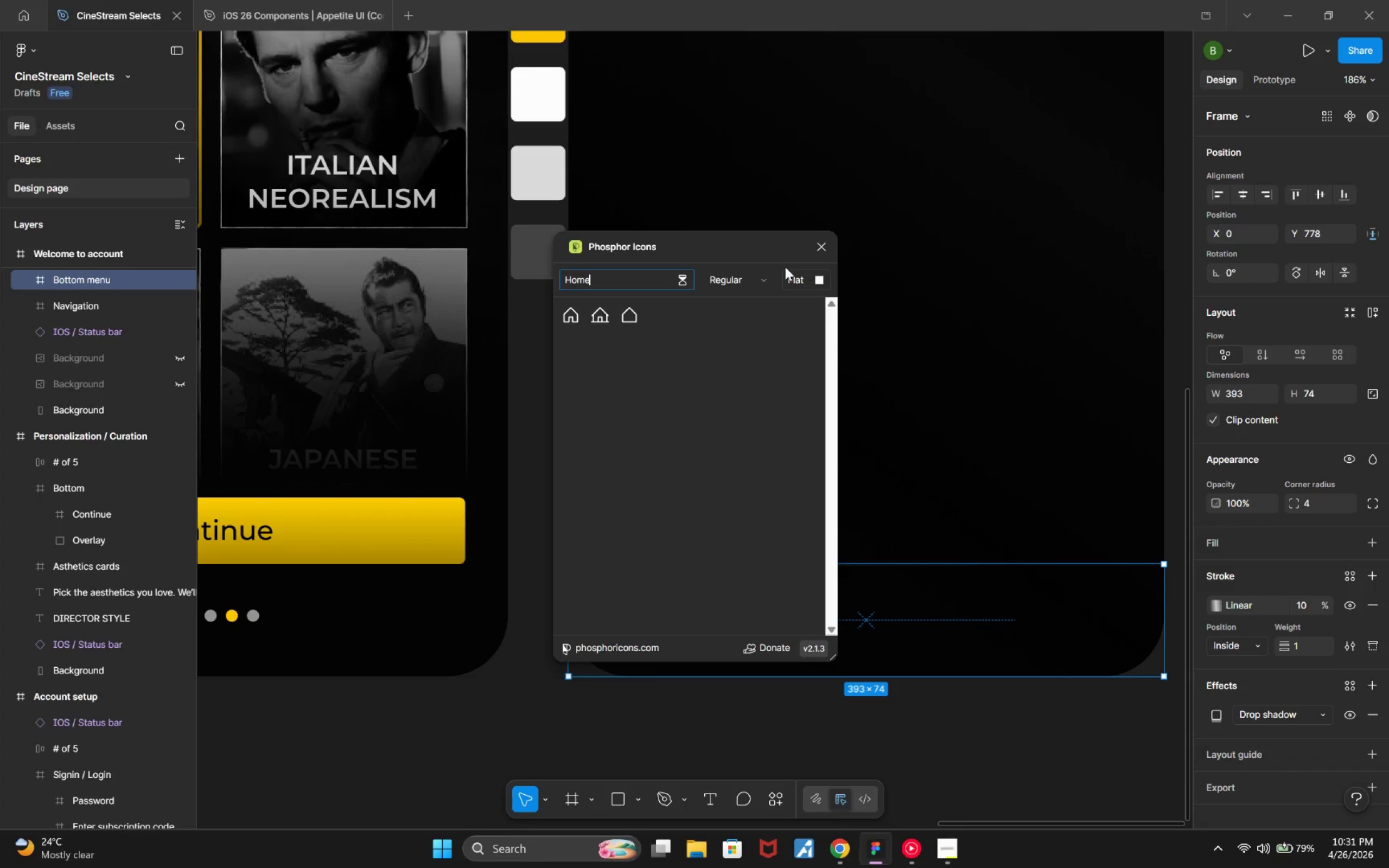 
left_click([763, 270])
 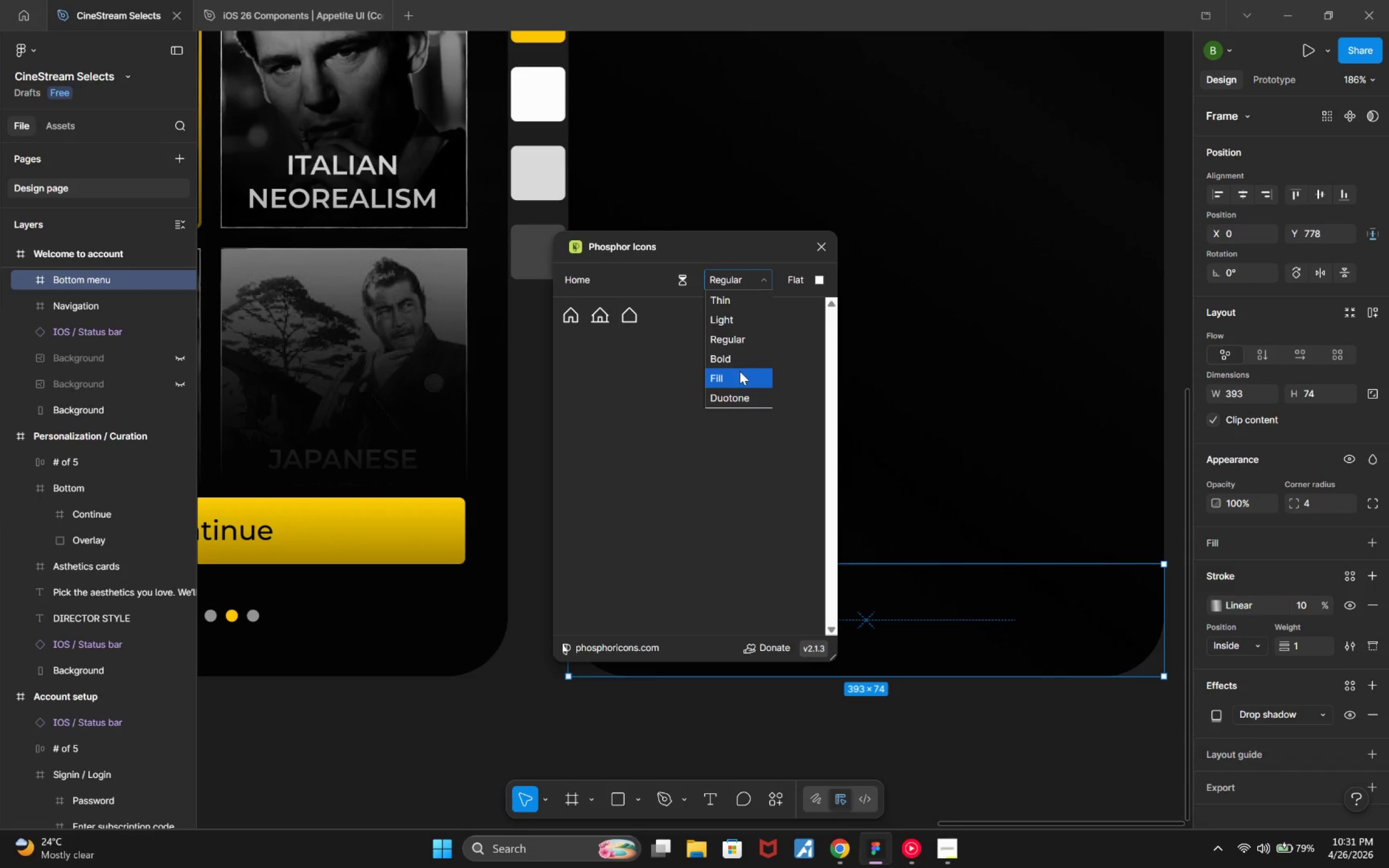 
left_click([740, 371])
 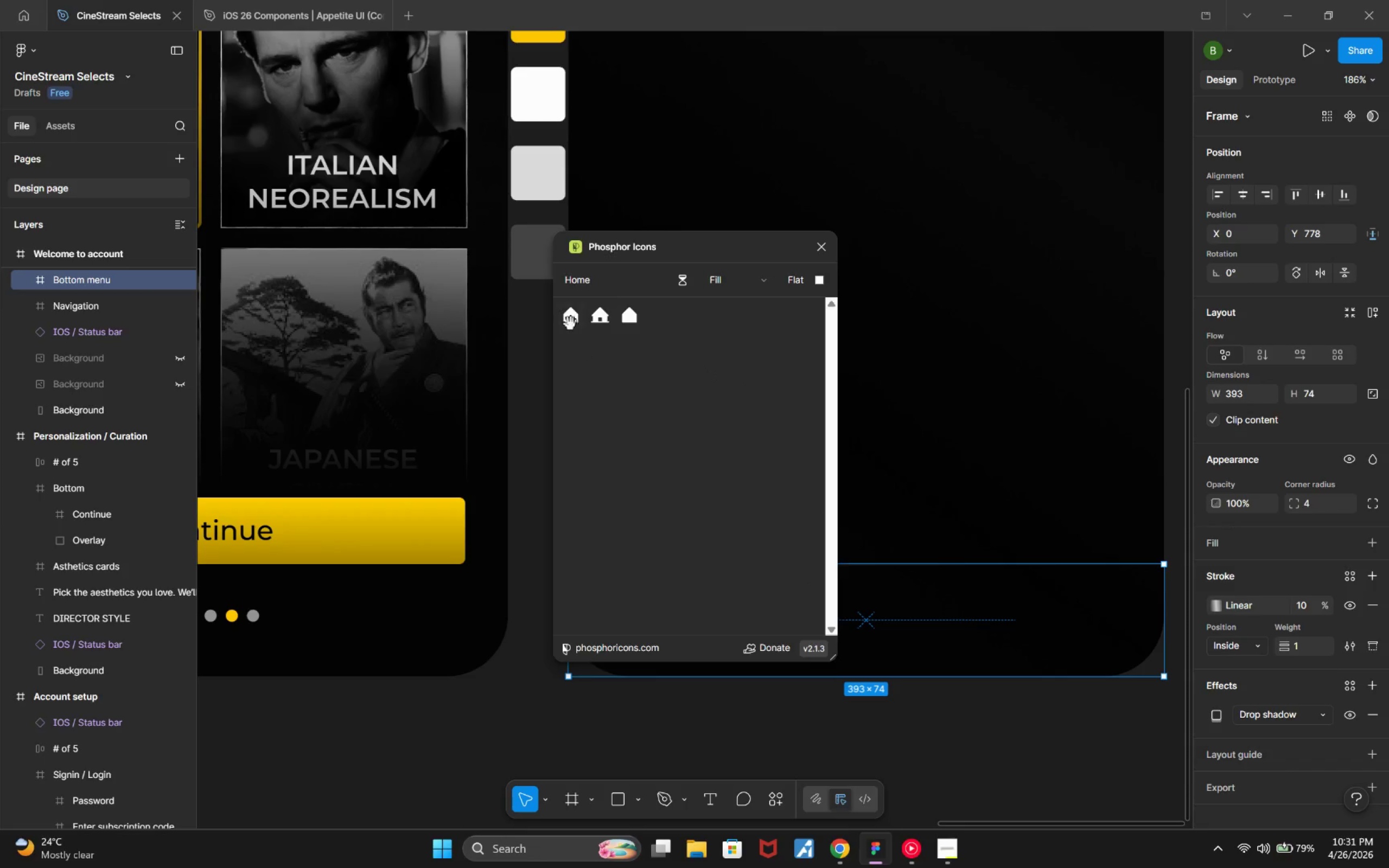 
left_click([569, 319])
 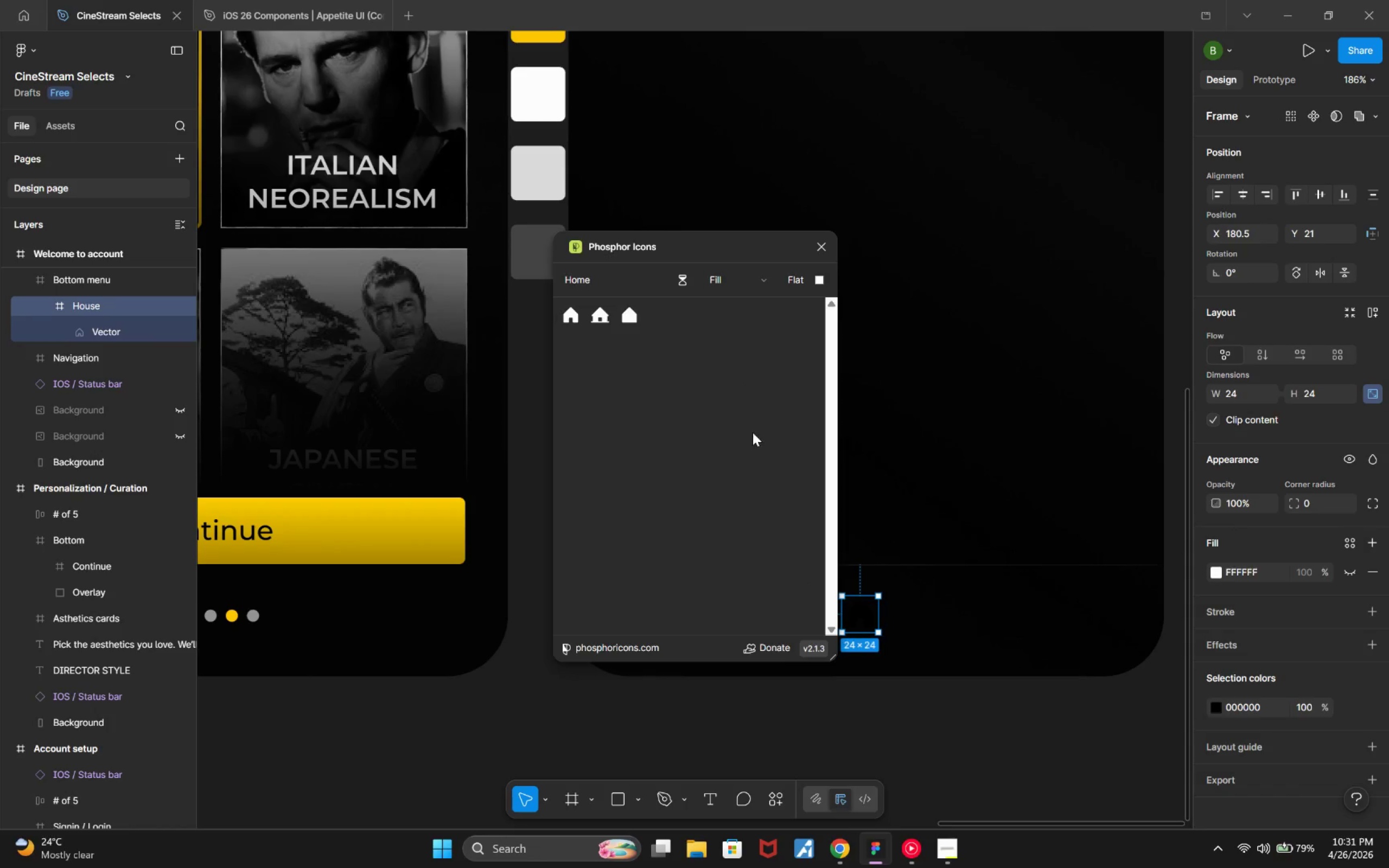 
left_click_drag(start_coordinate=[642, 282], to_coordinate=[553, 280])
 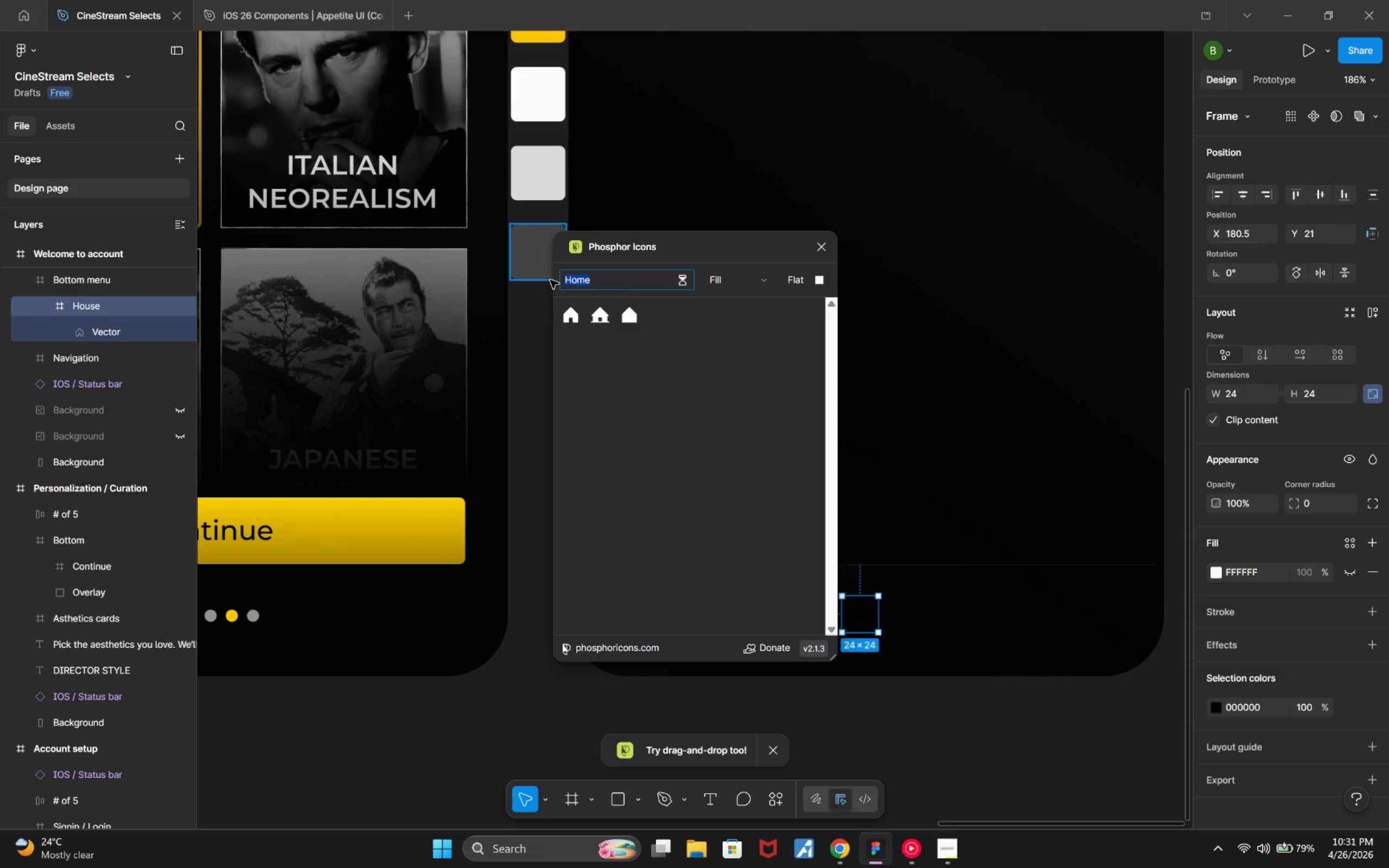 
hold_key(key=ShiftLeft, duration=0.7)
 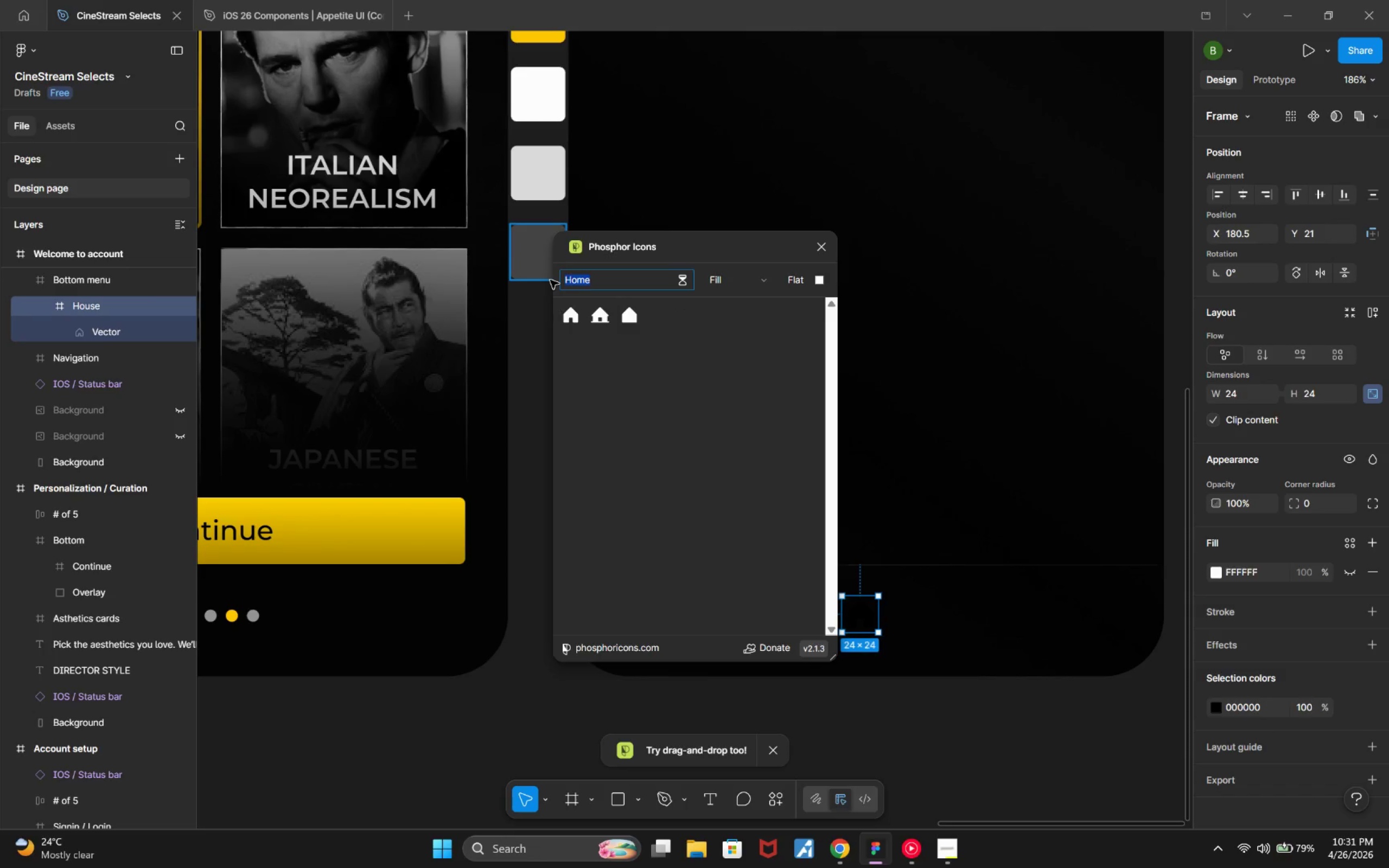 
type(Search)
 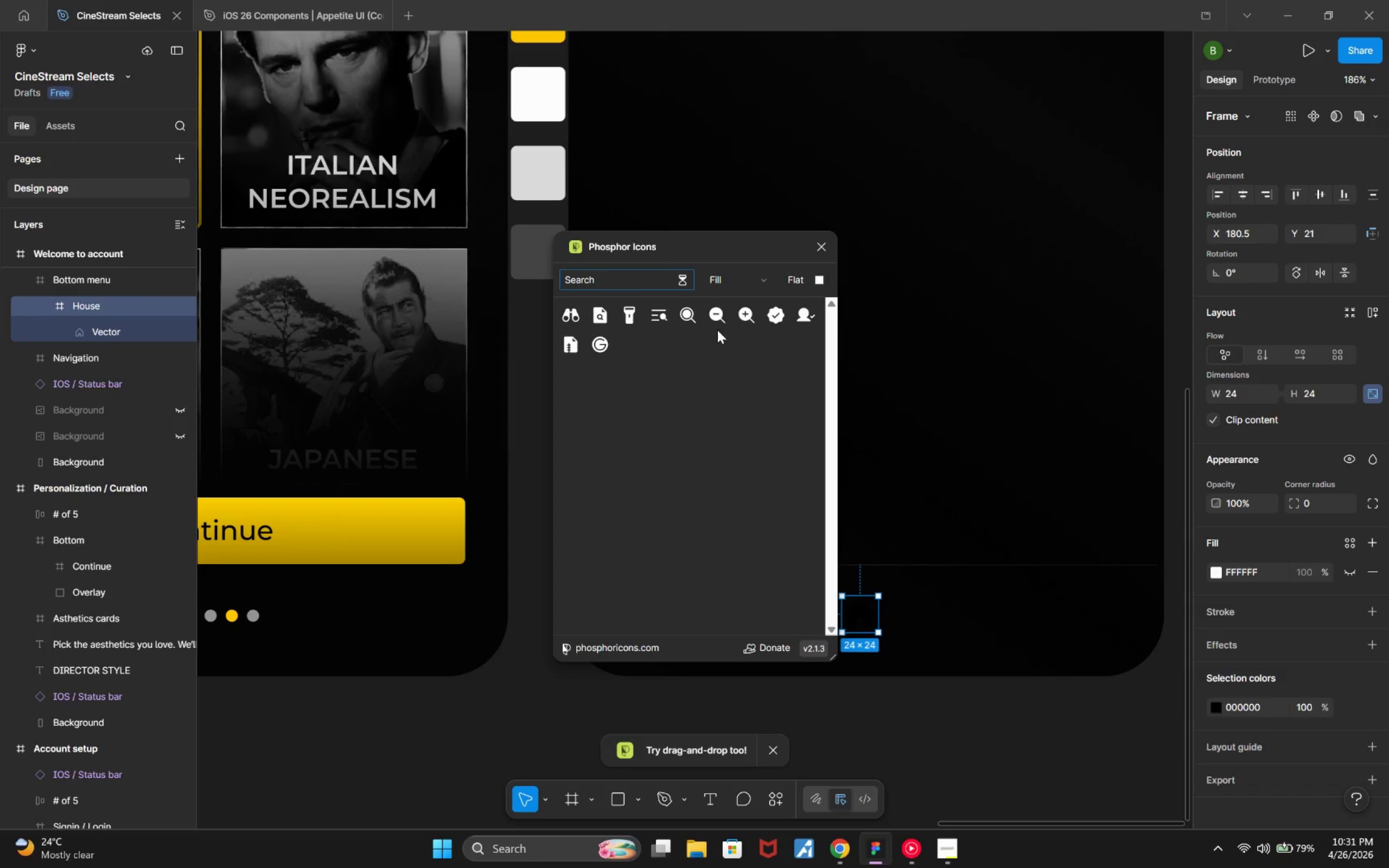 
left_click([748, 280])
 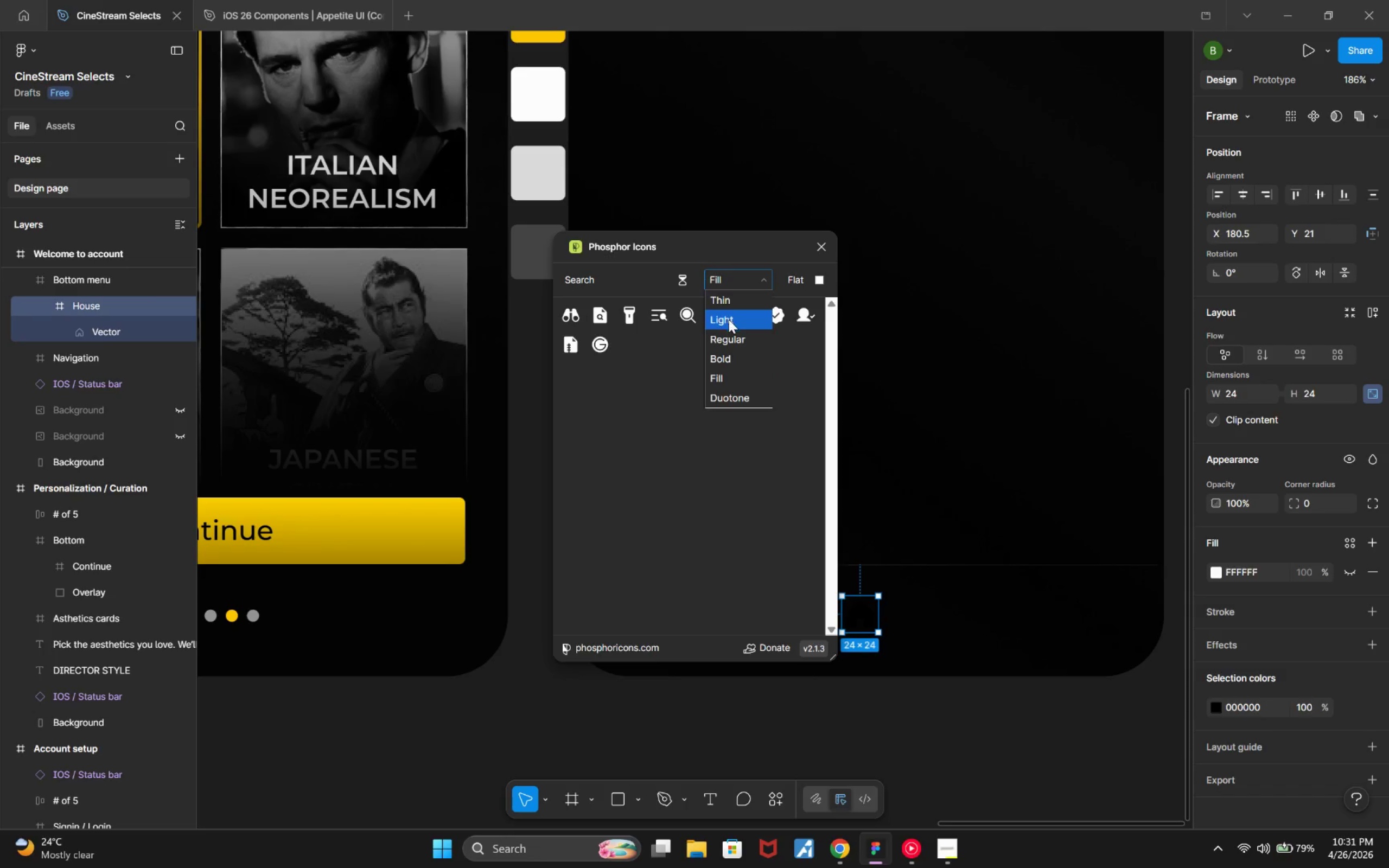 
left_click([735, 334])
 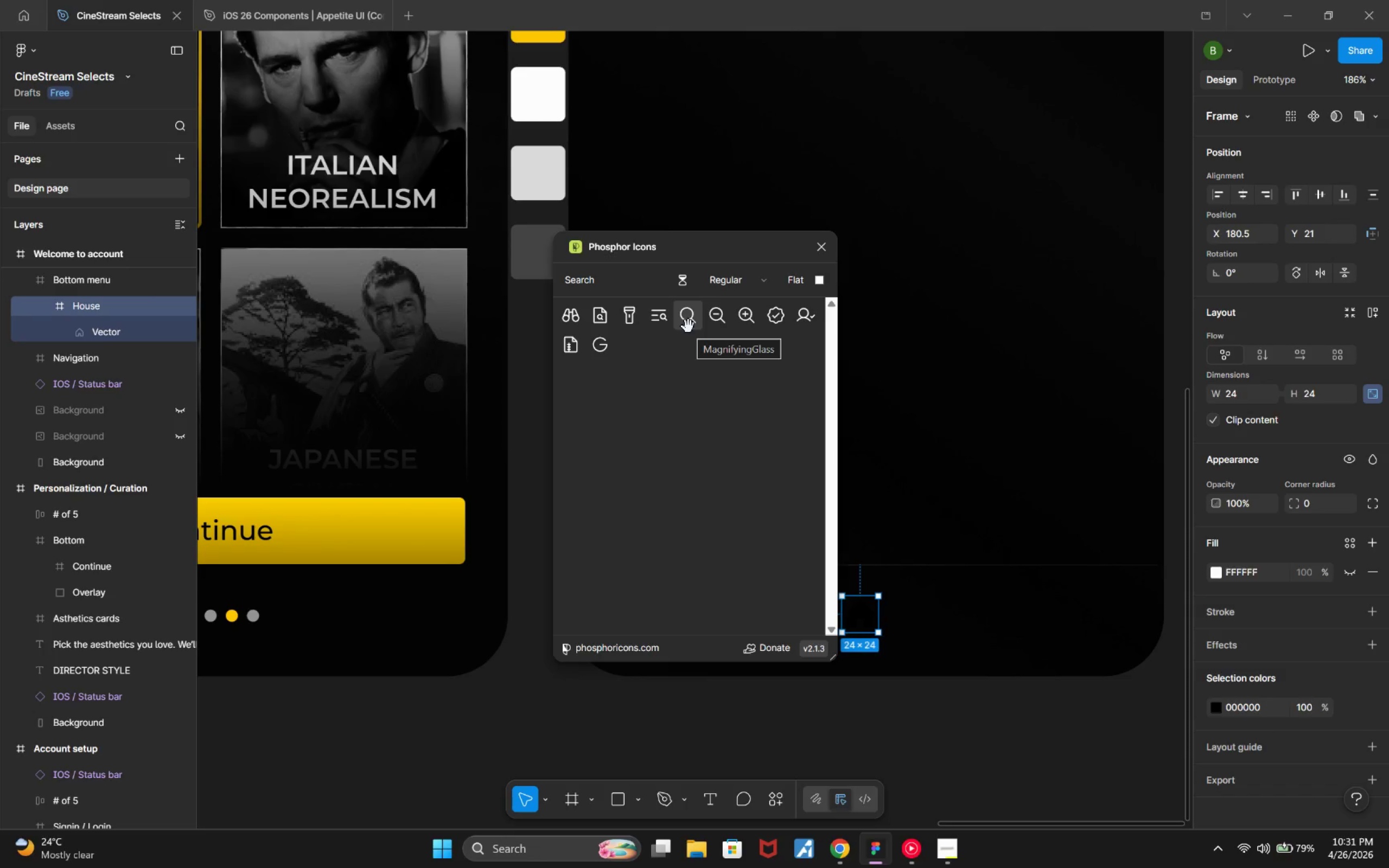 
wait(5.16)
 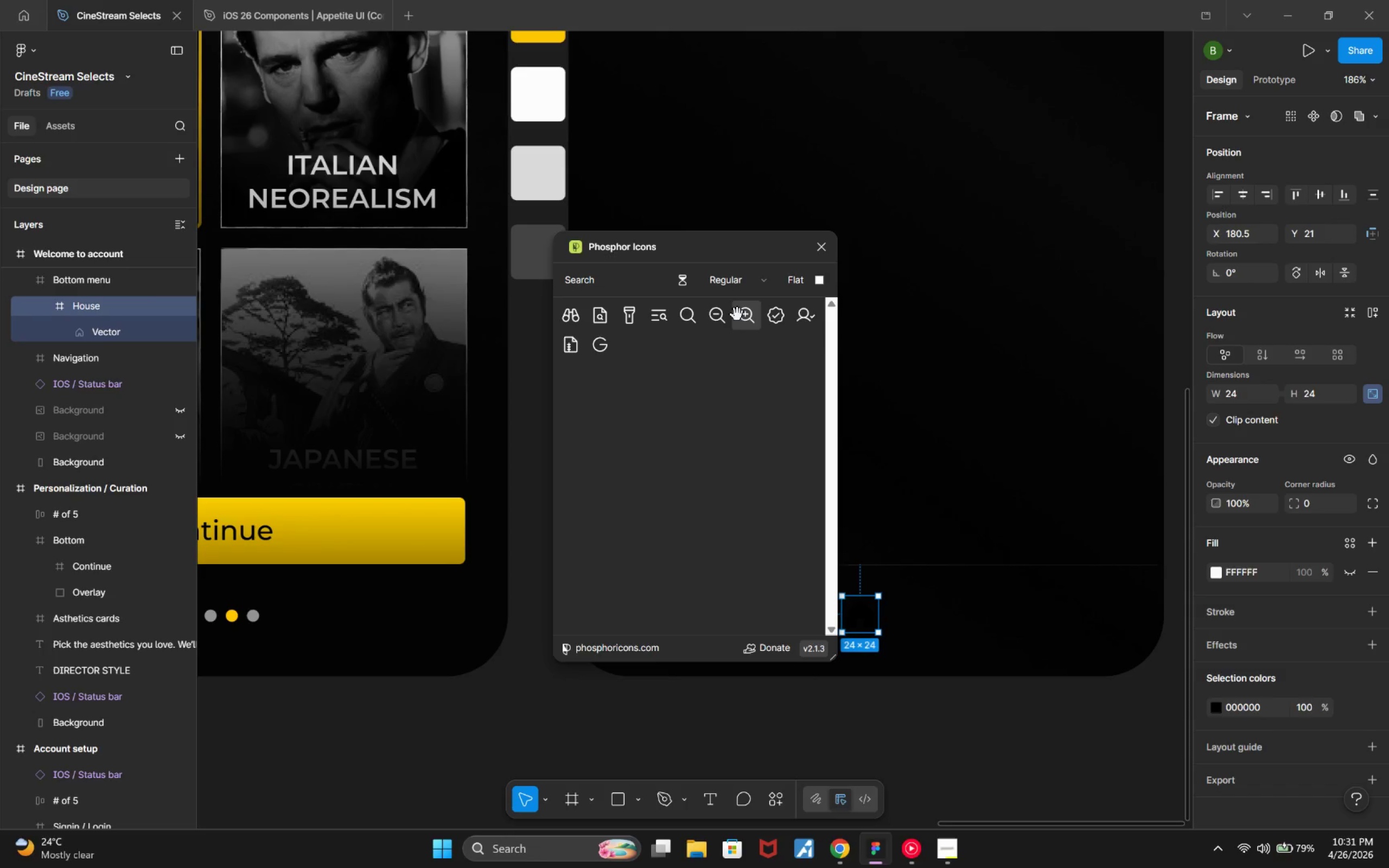 
left_click([689, 327])
 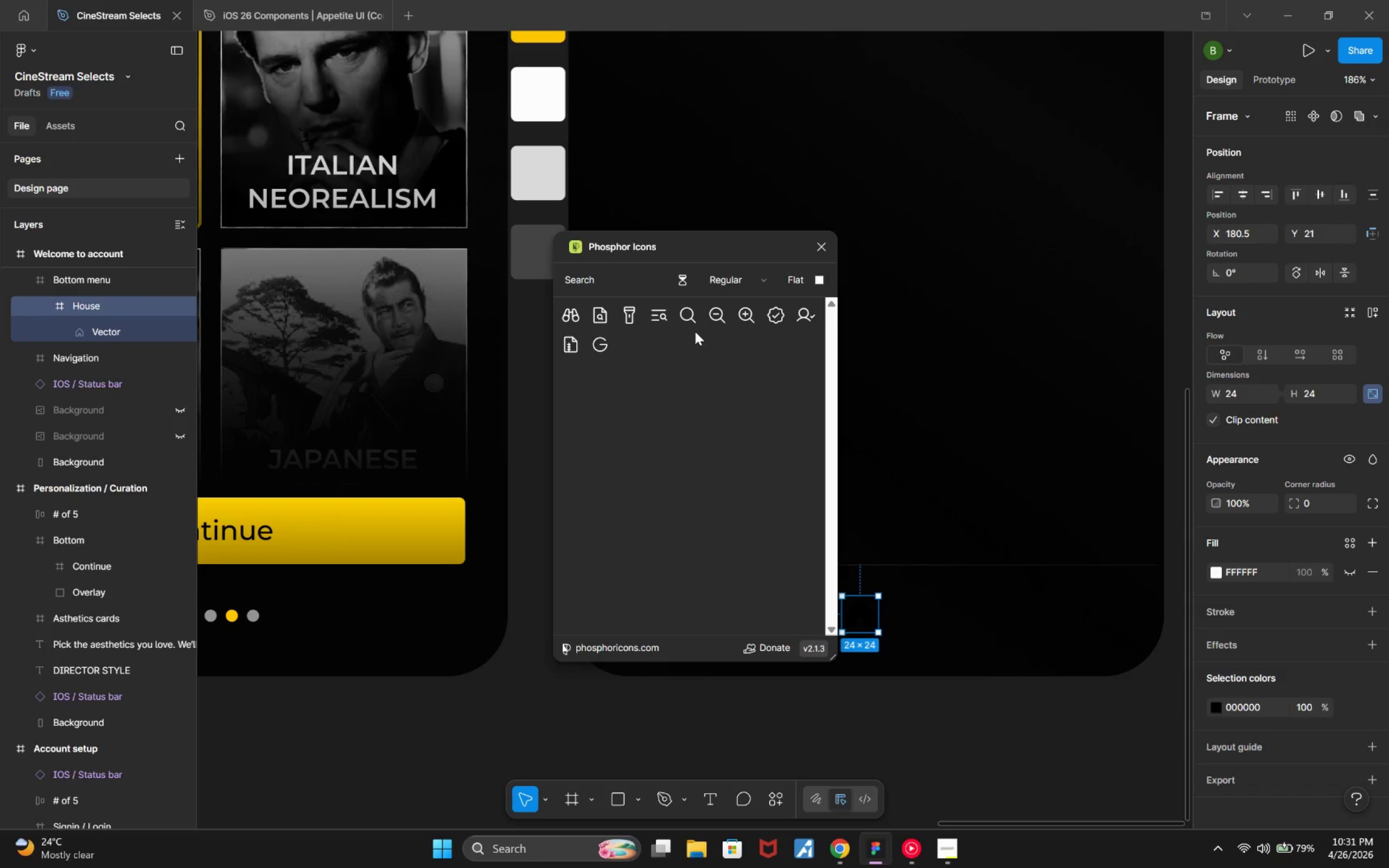 
left_click([689, 323])
 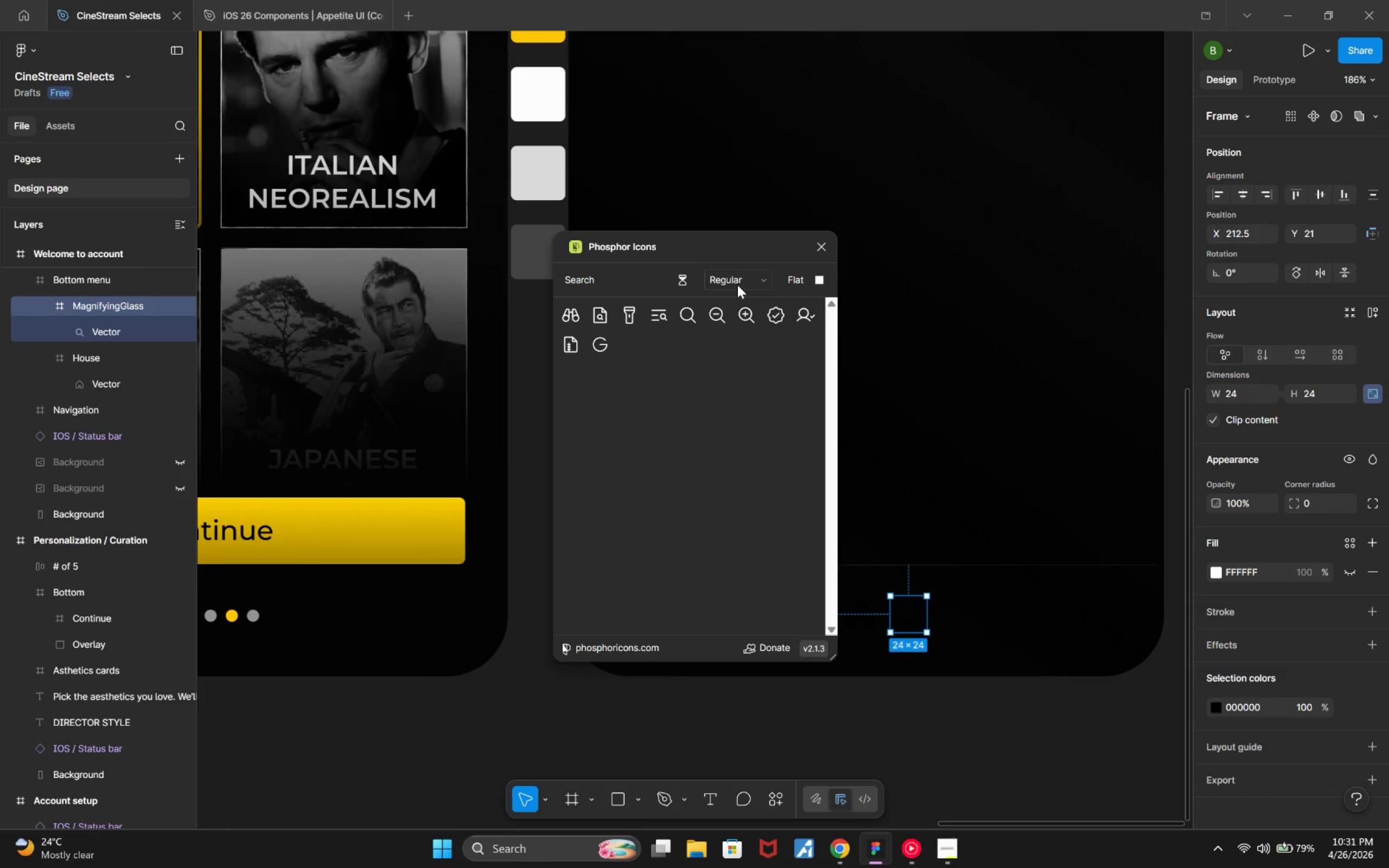 
left_click([737, 285])
 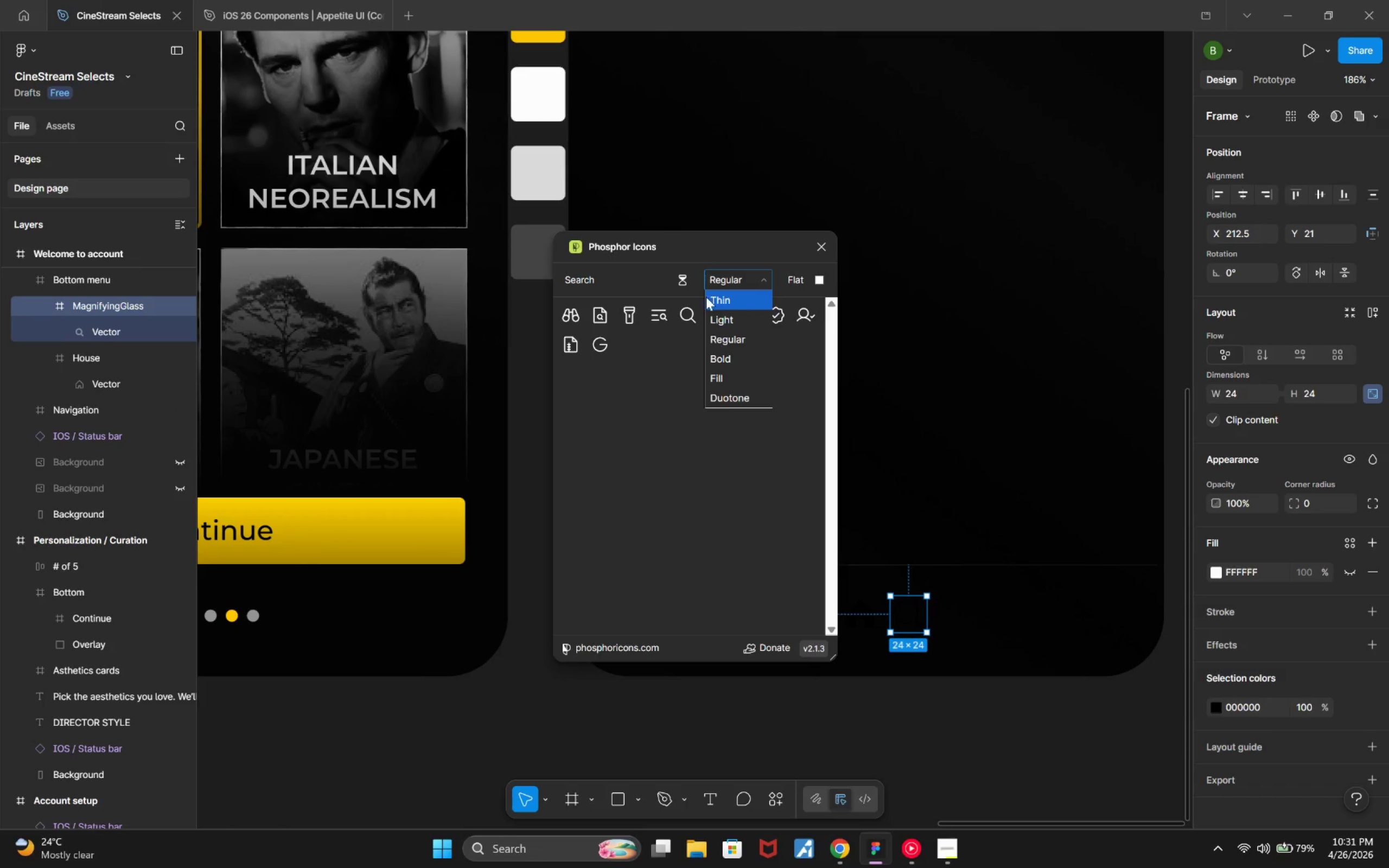 
left_click_drag(start_coordinate=[647, 278], to_coordinate=[533, 278])
 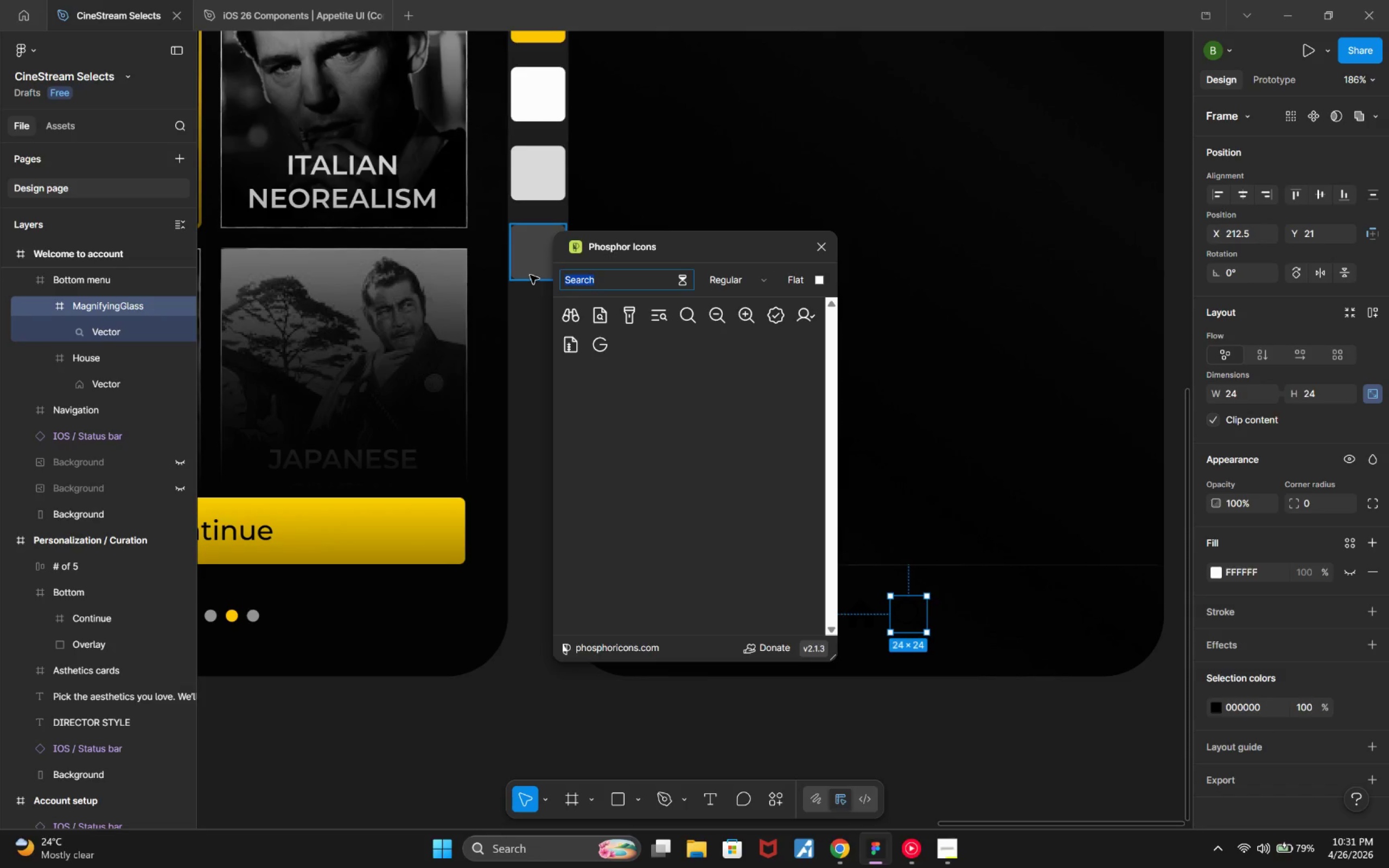 
hold_key(key=ShiftLeft, duration=0.59)
 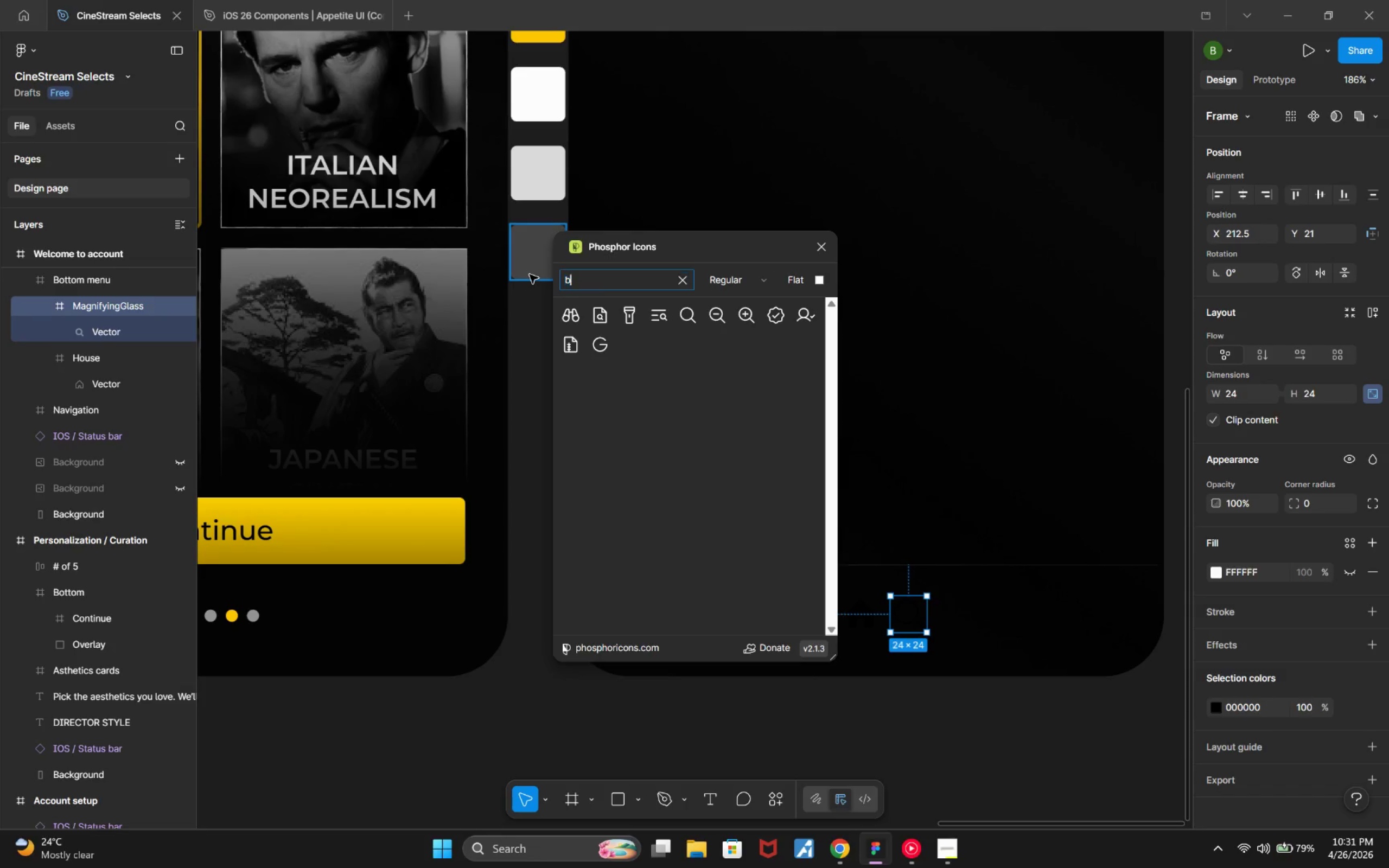 
type(bookmark)
 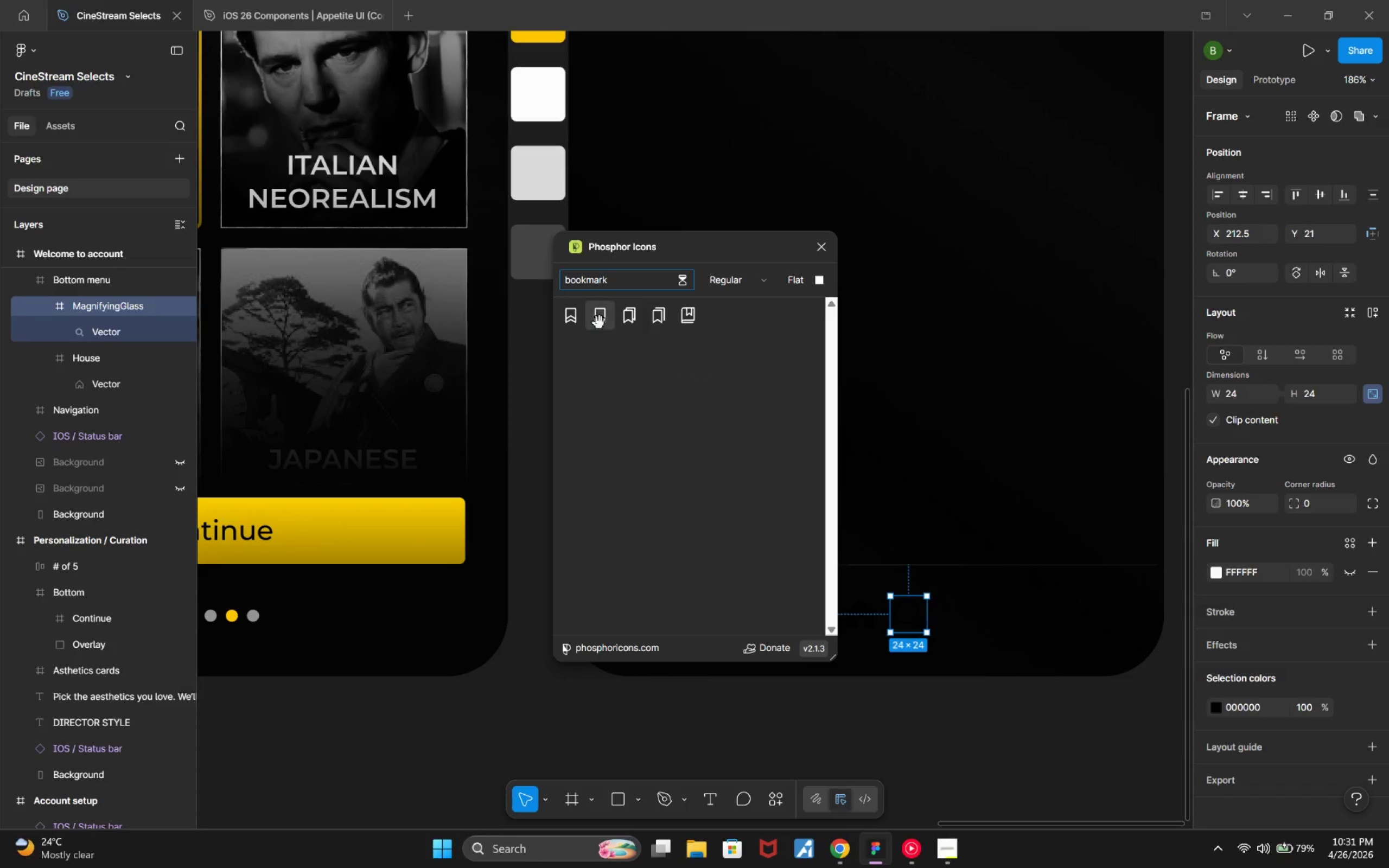 
left_click([604, 325])
 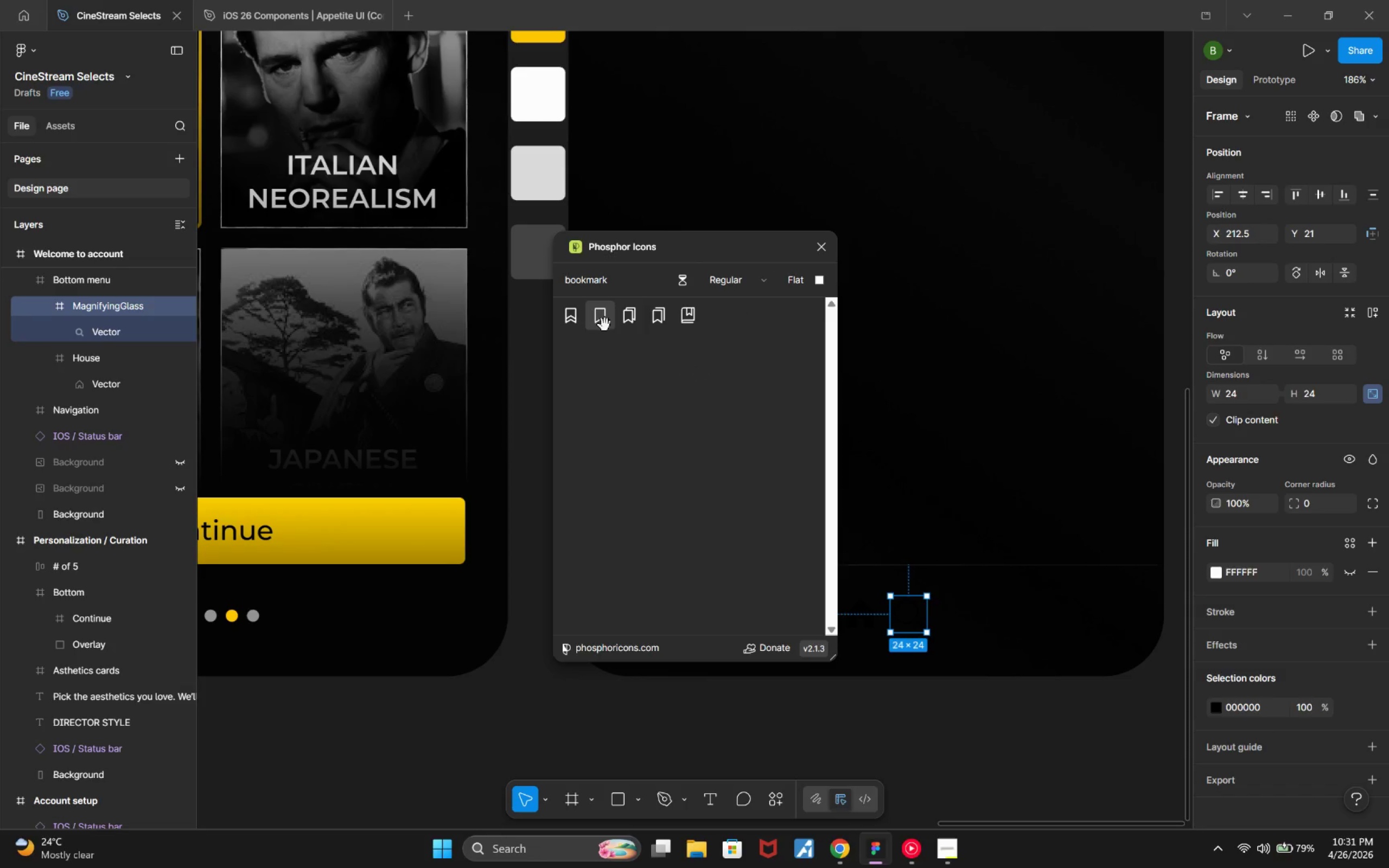 
left_click([605, 325])
 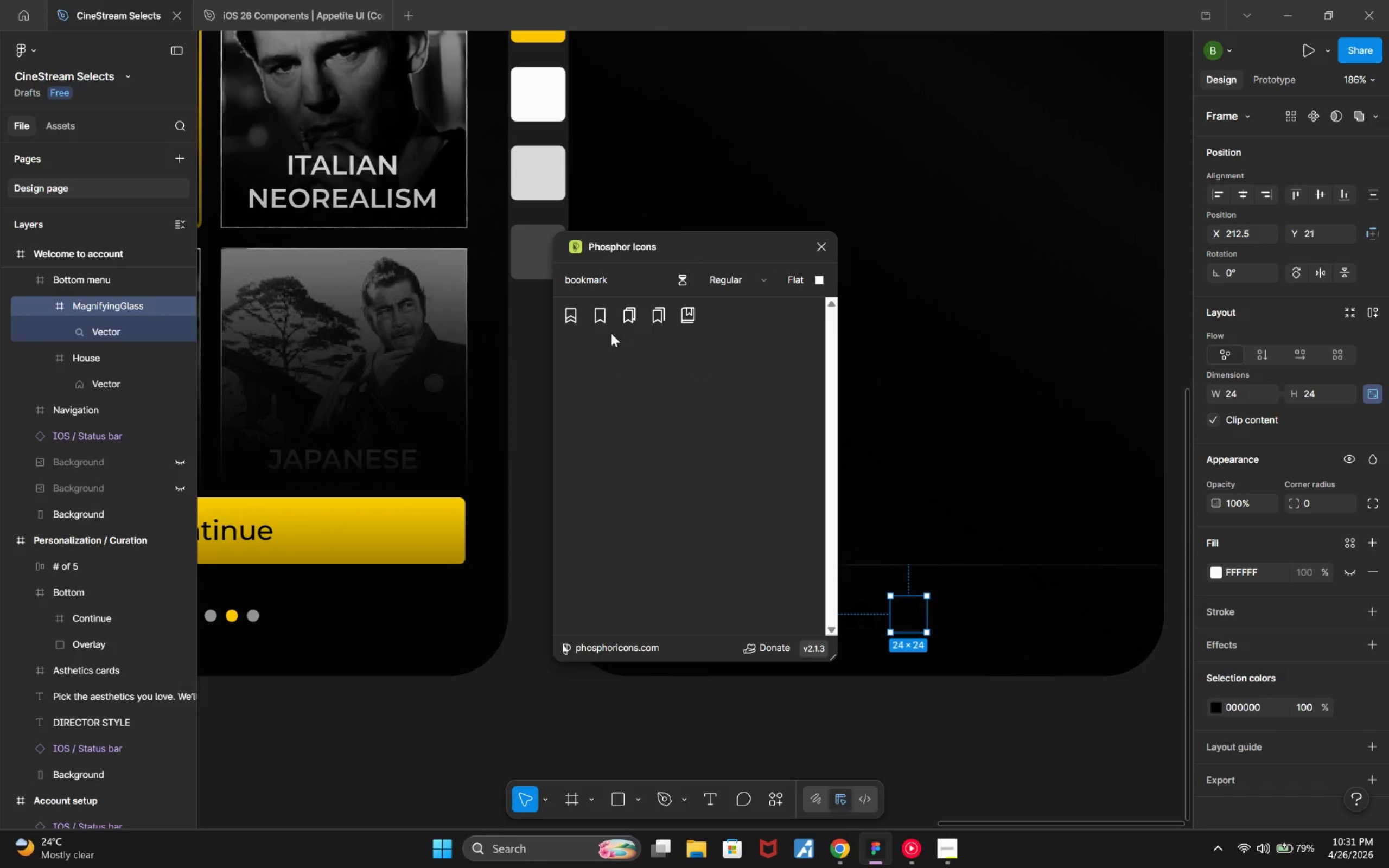 
left_click([601, 324])
 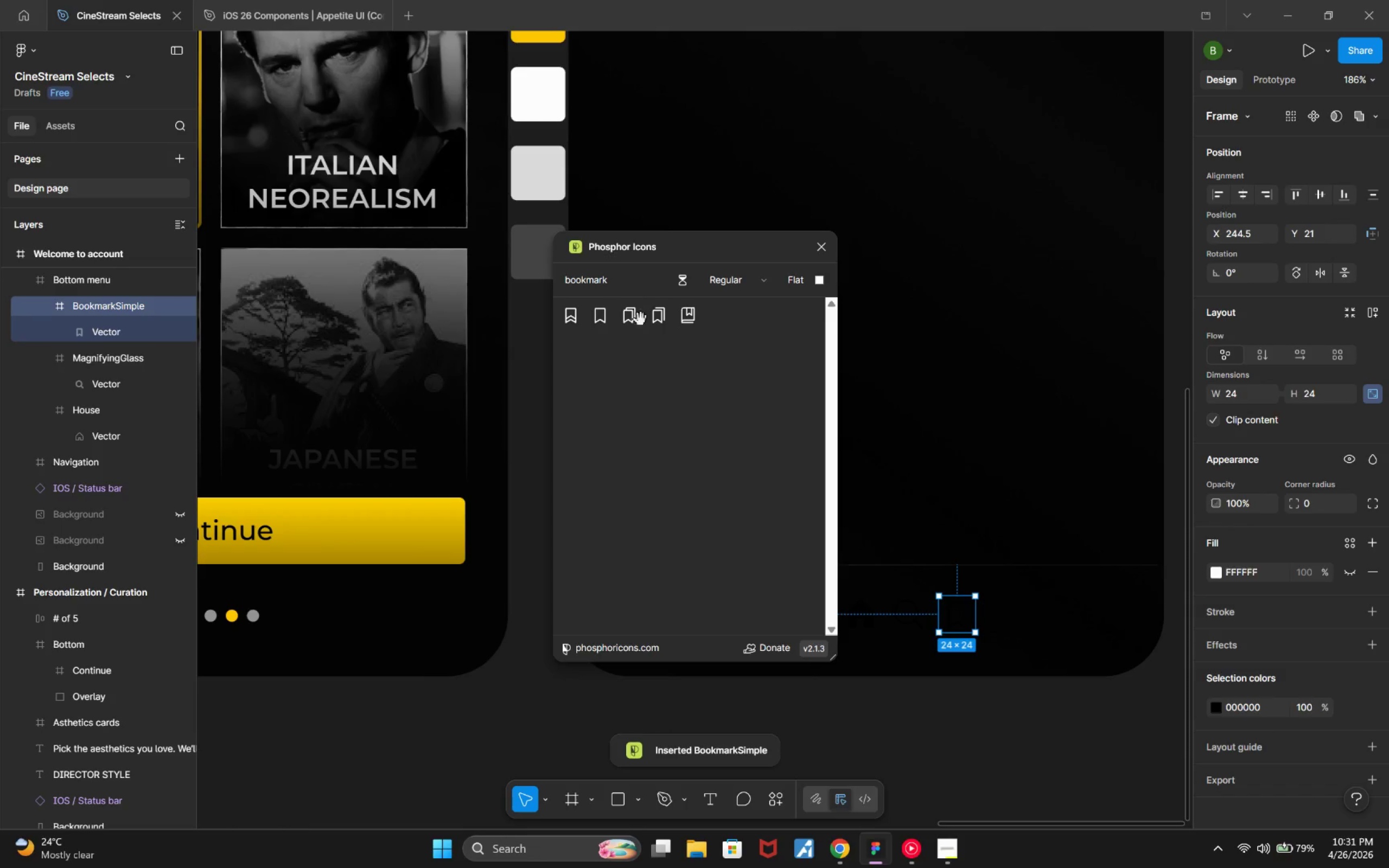 
left_click_drag(start_coordinate=[645, 282], to_coordinate=[541, 280])
 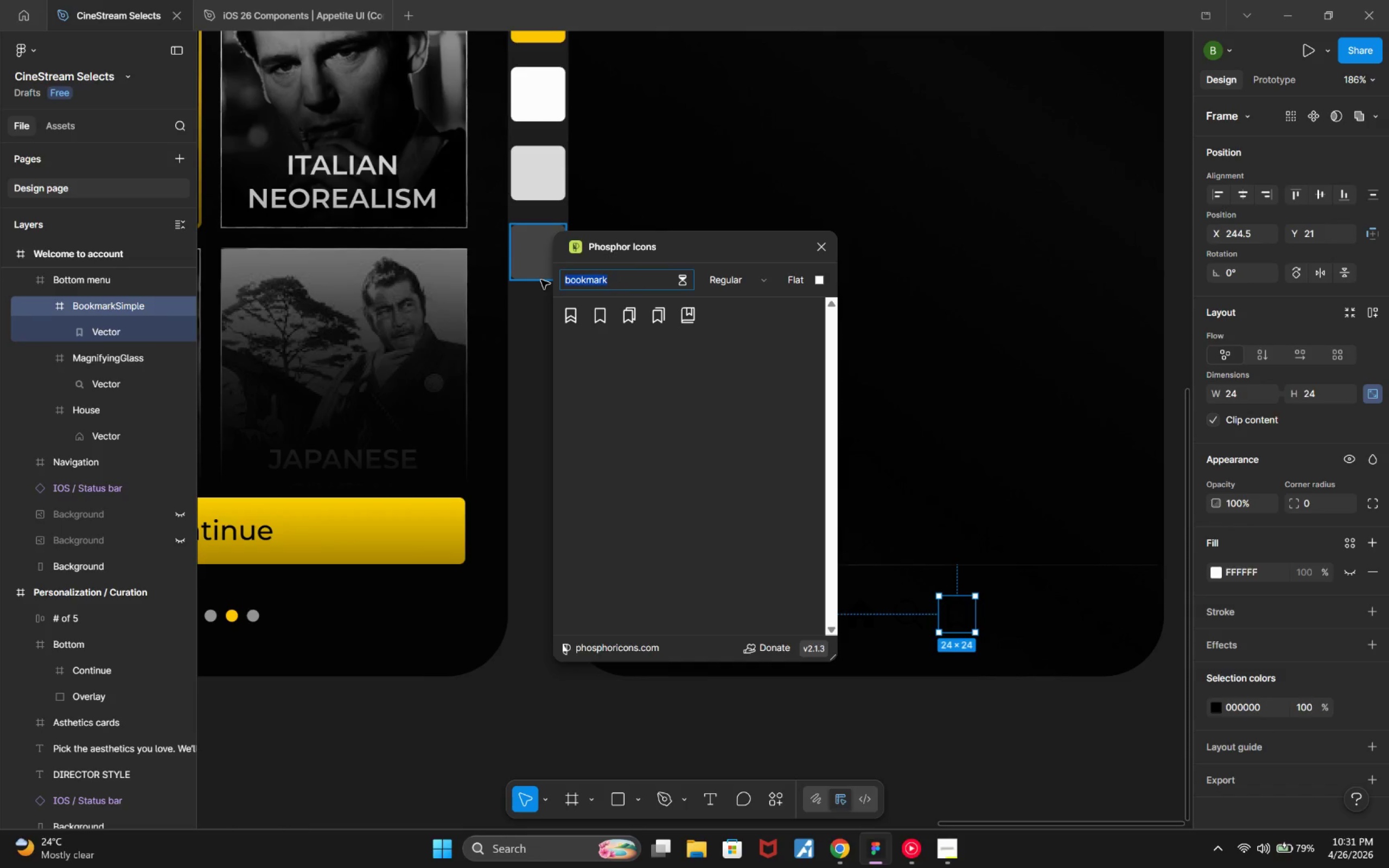 
key(Backspace)
 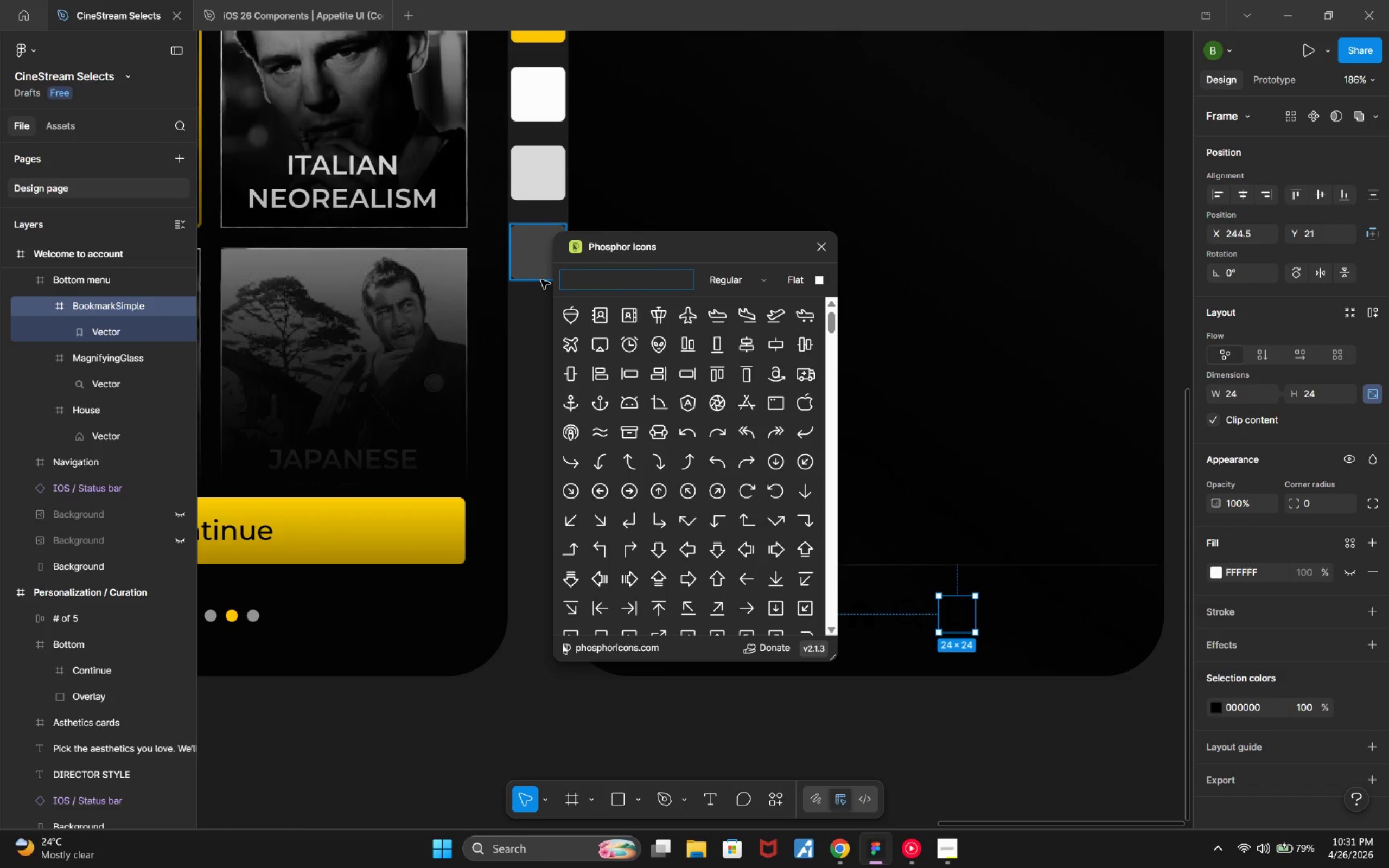 
key(Alt+Tab)
 